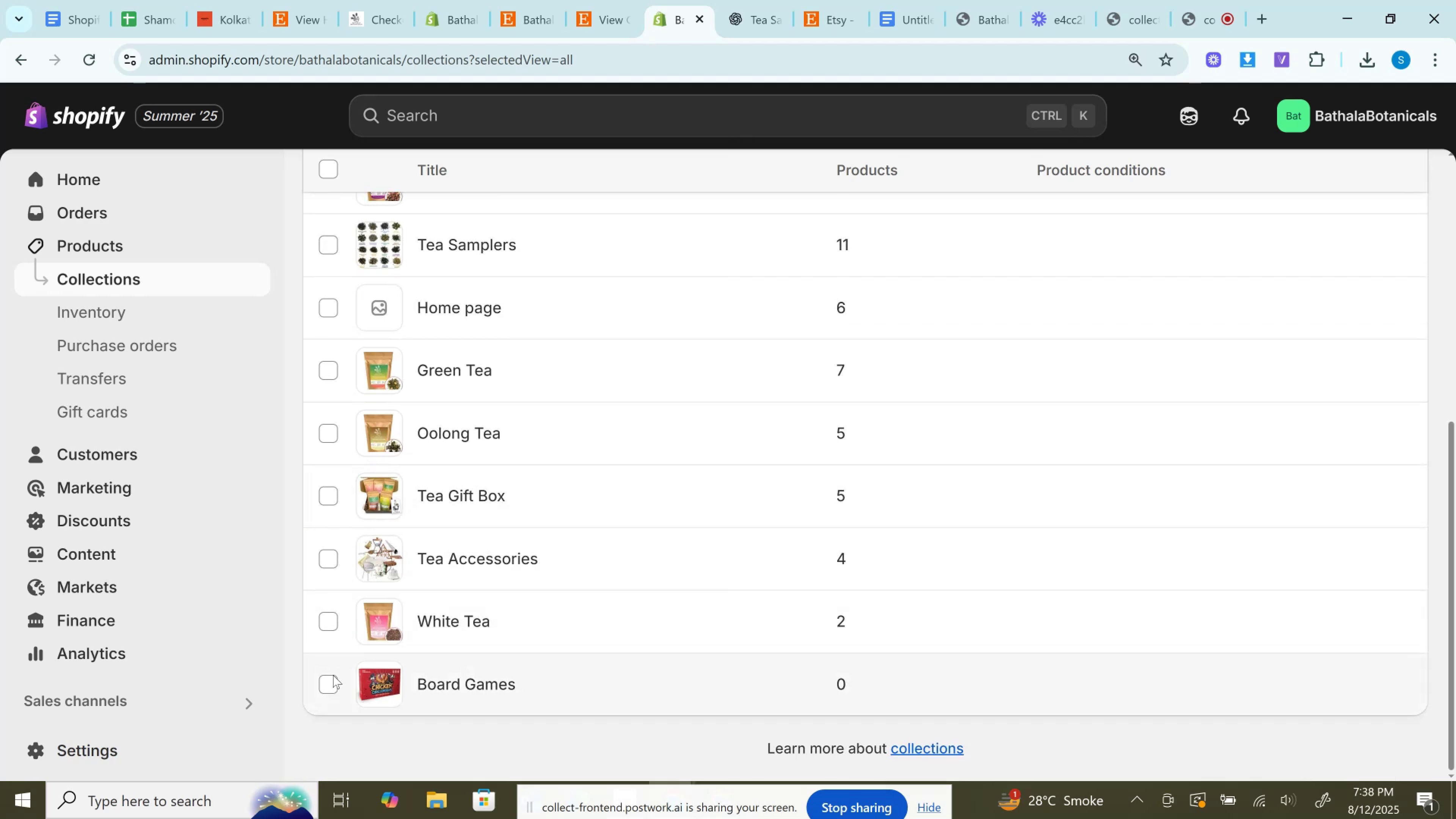 
left_click([333, 676])
 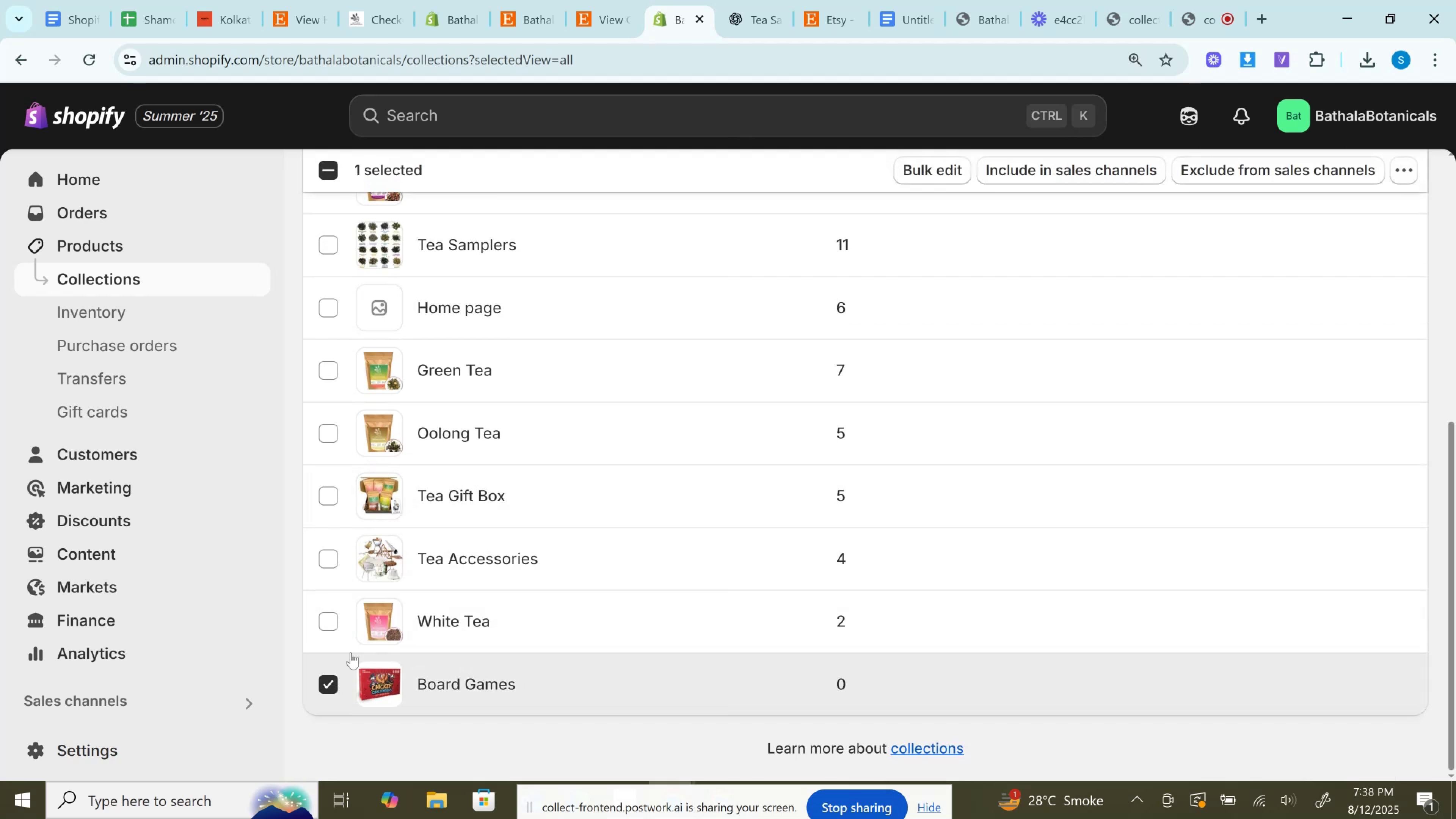 
scroll: coordinate [427, 588], scroll_direction: up, amount: 11.0
 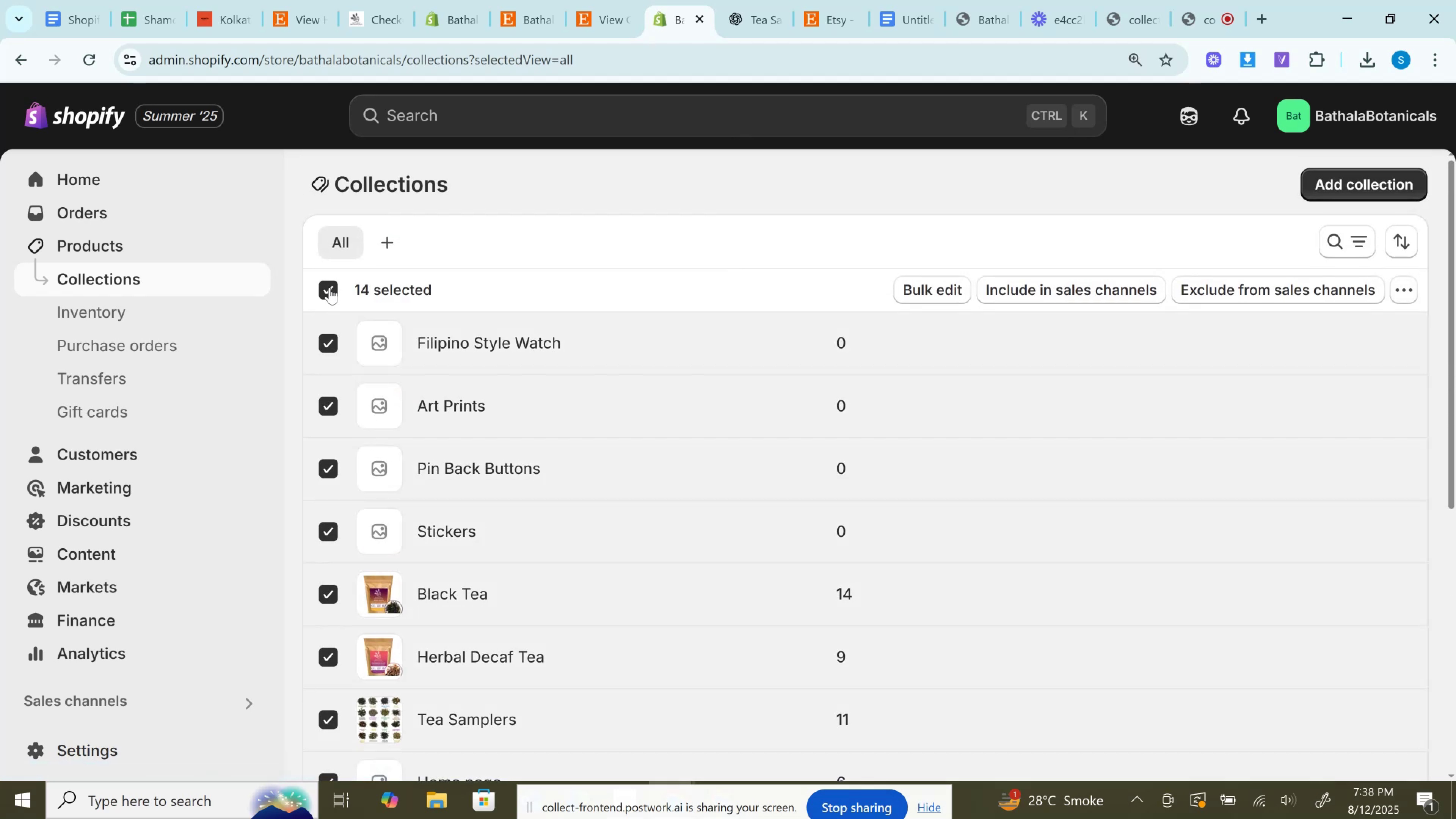 
wait(5.34)
 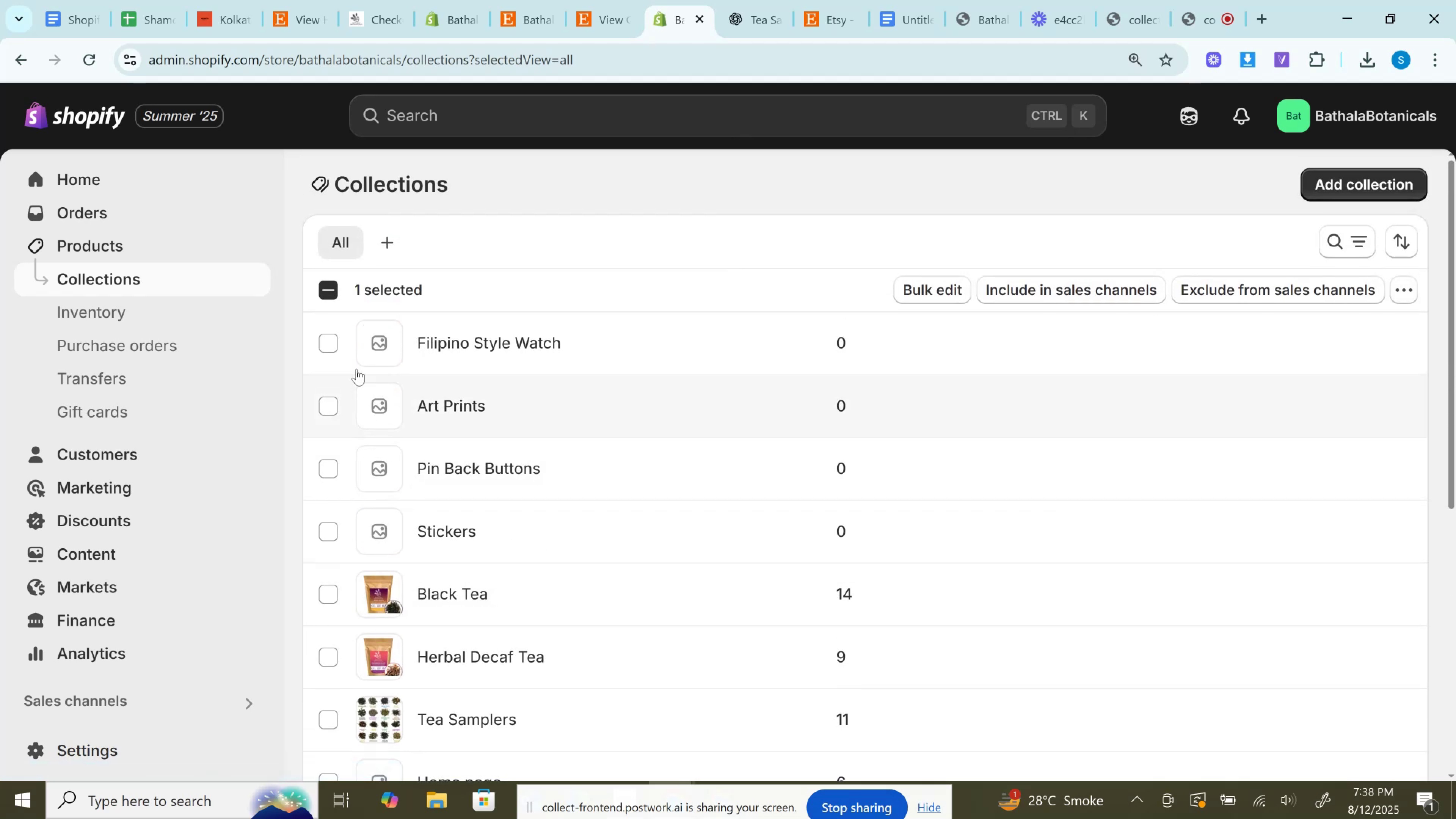 
left_click([326, 292])
 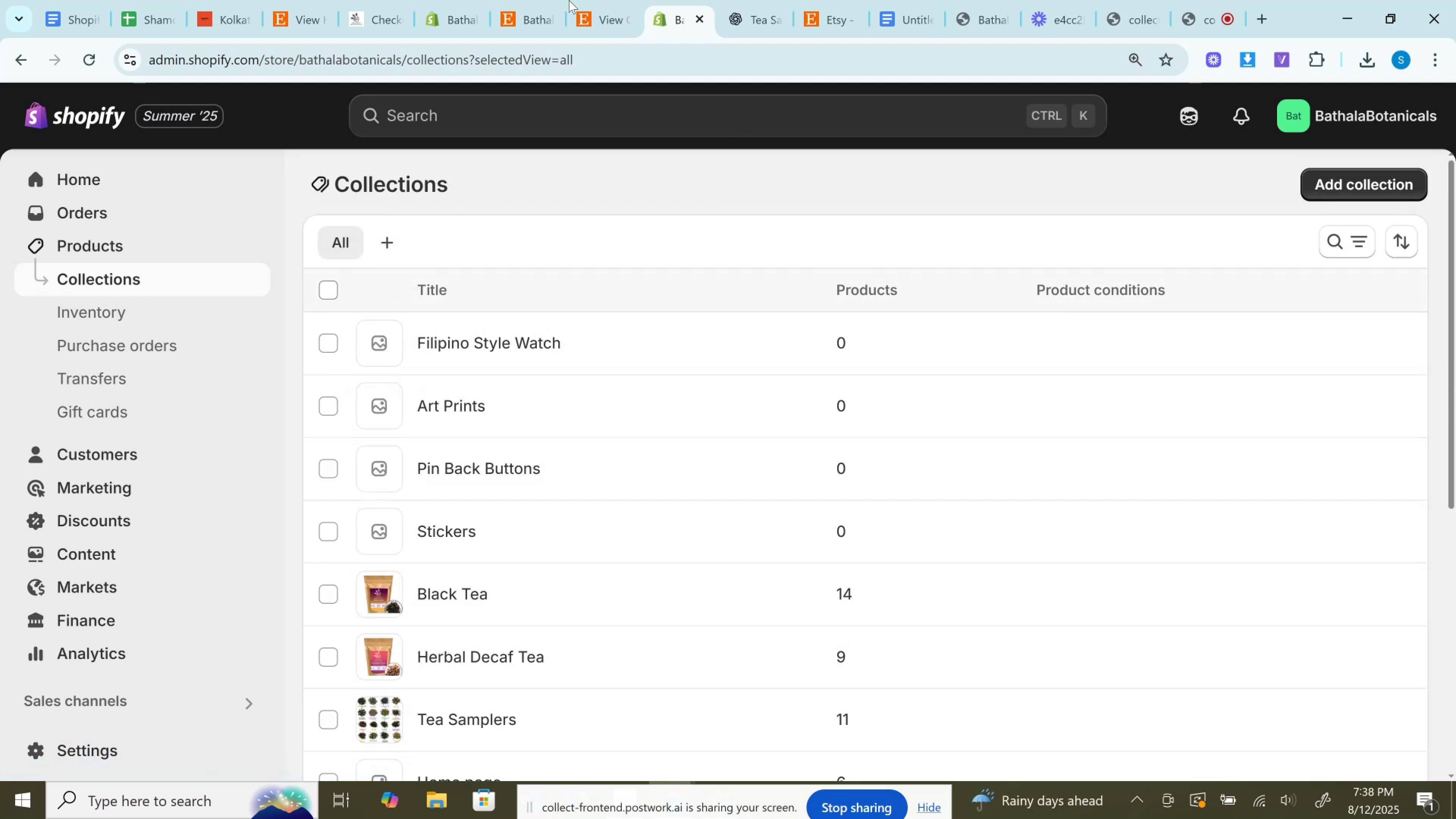 
left_click([588, 0])
 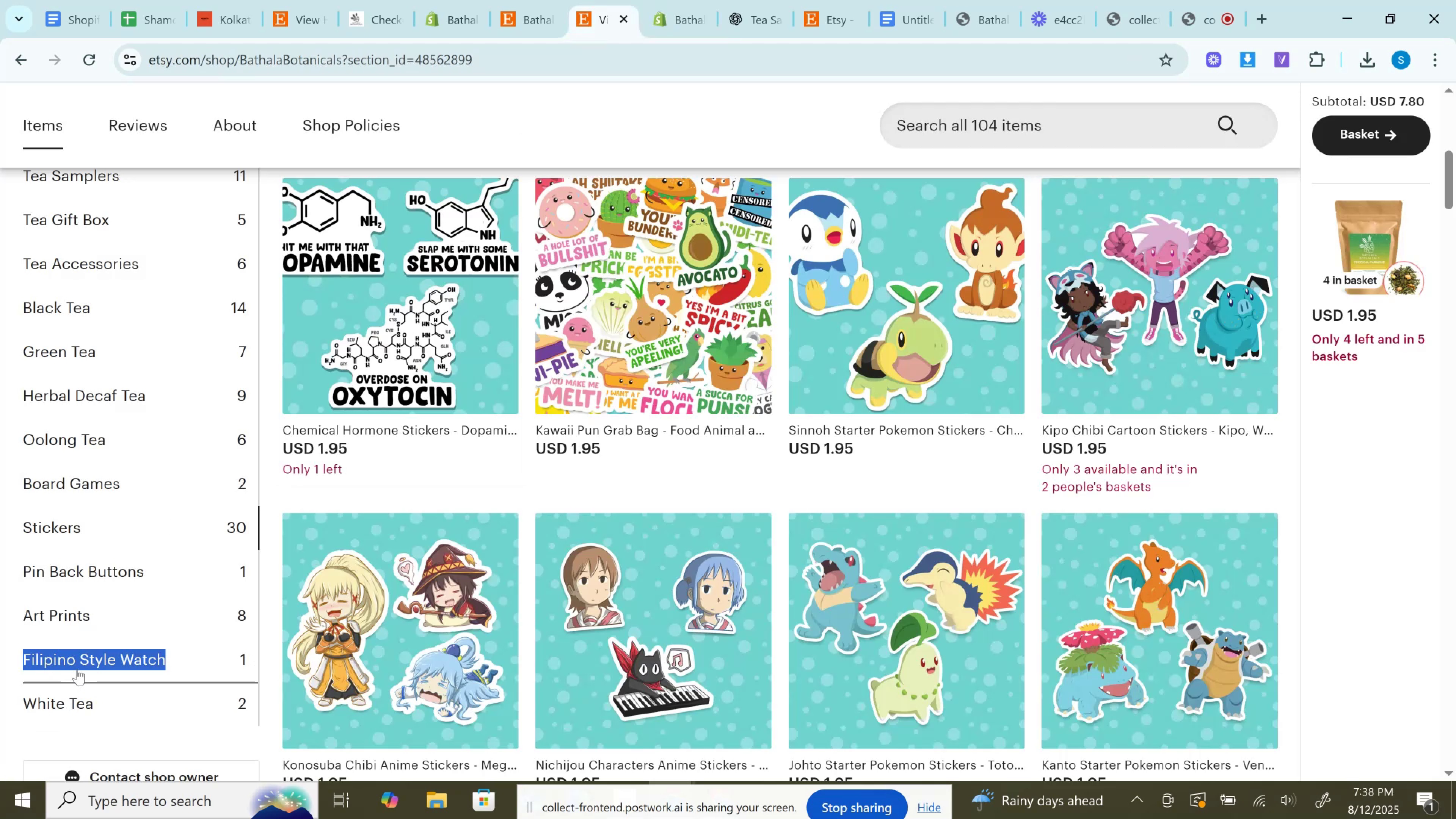 
left_click([77, 669])
 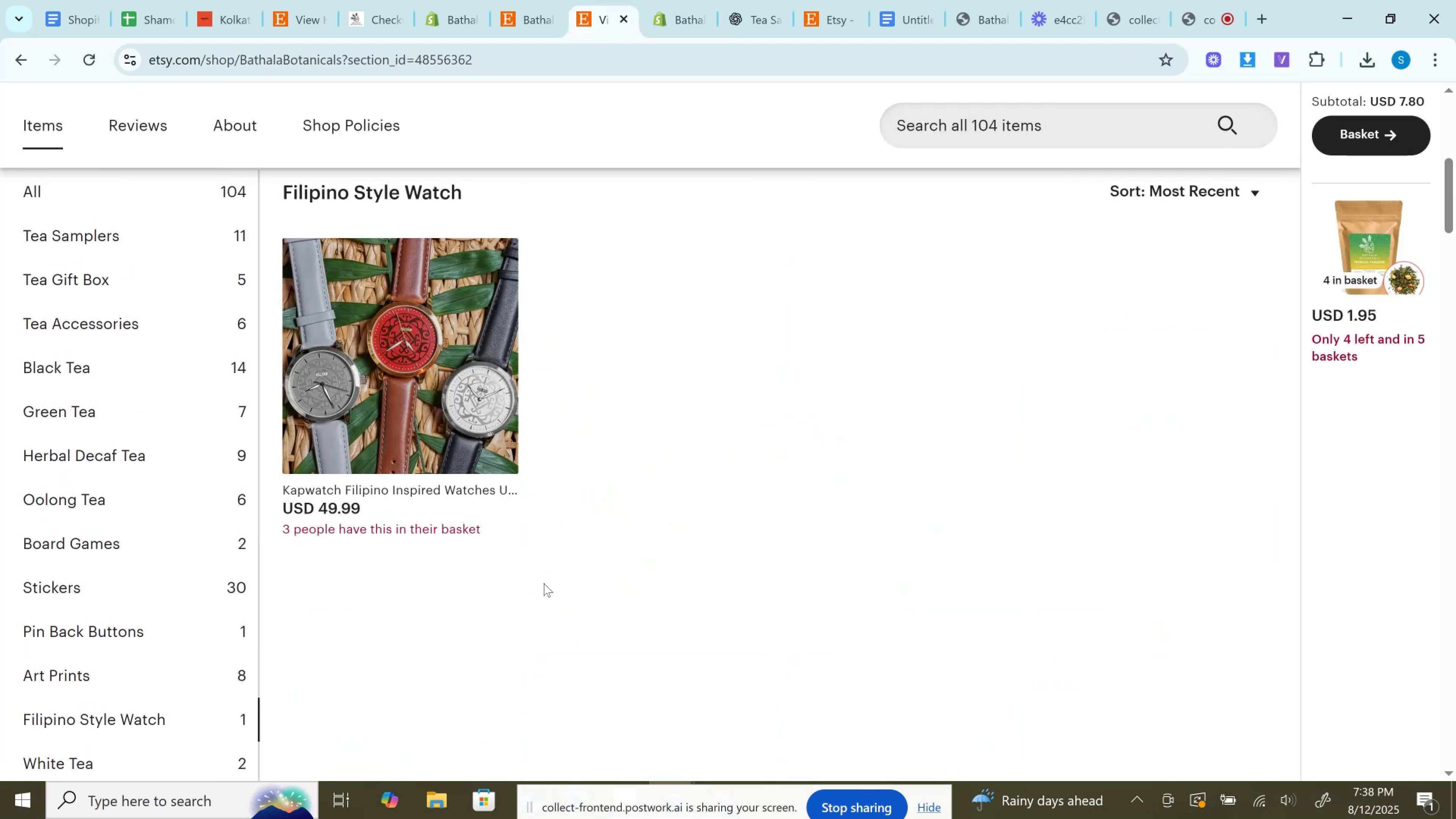 
scroll: coordinate [544, 583], scroll_direction: up, amount: 1.0
 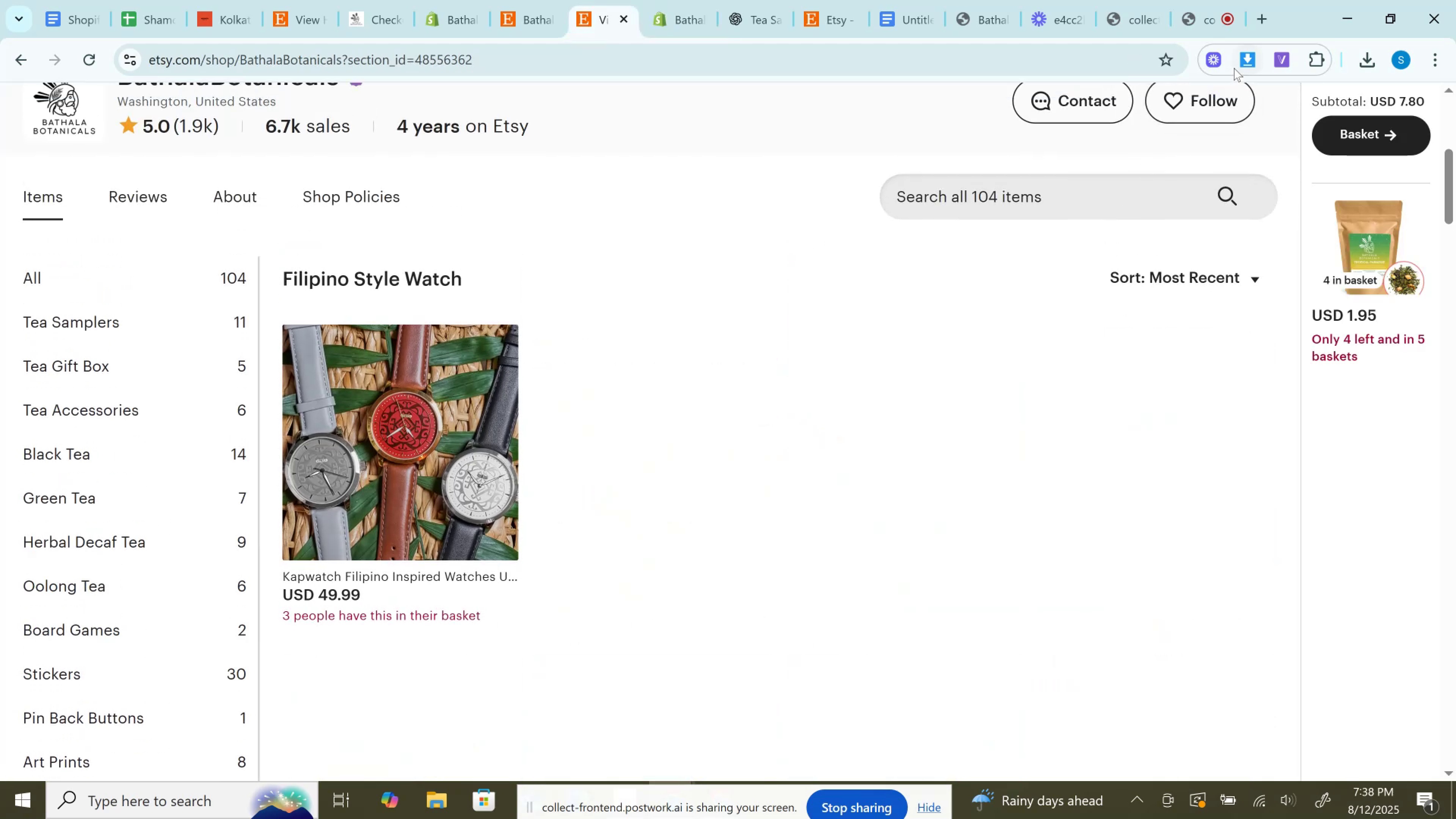 
left_click([1250, 61])
 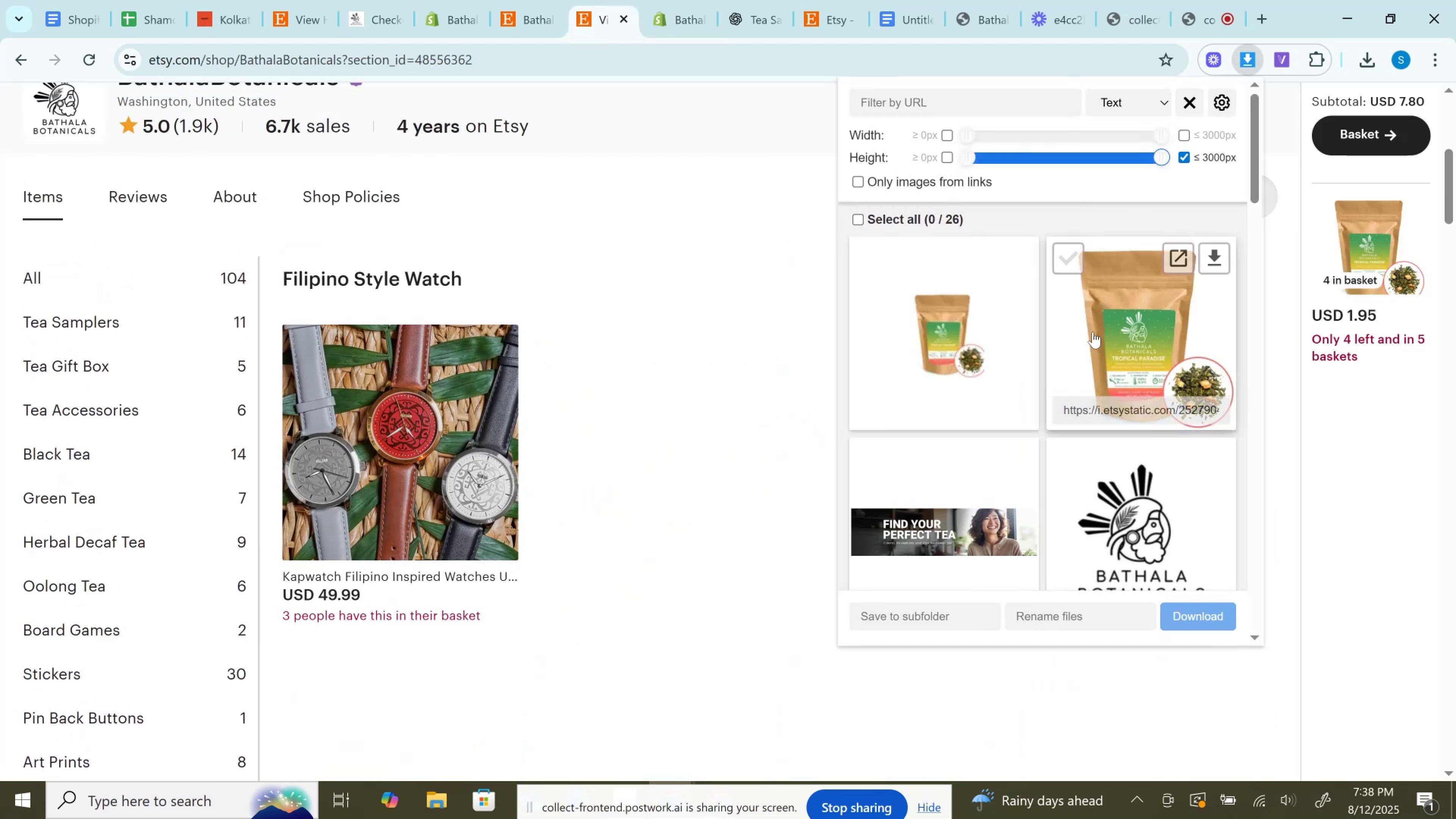 
scroll: coordinate [1083, 332], scroll_direction: down, amount: 4.0
 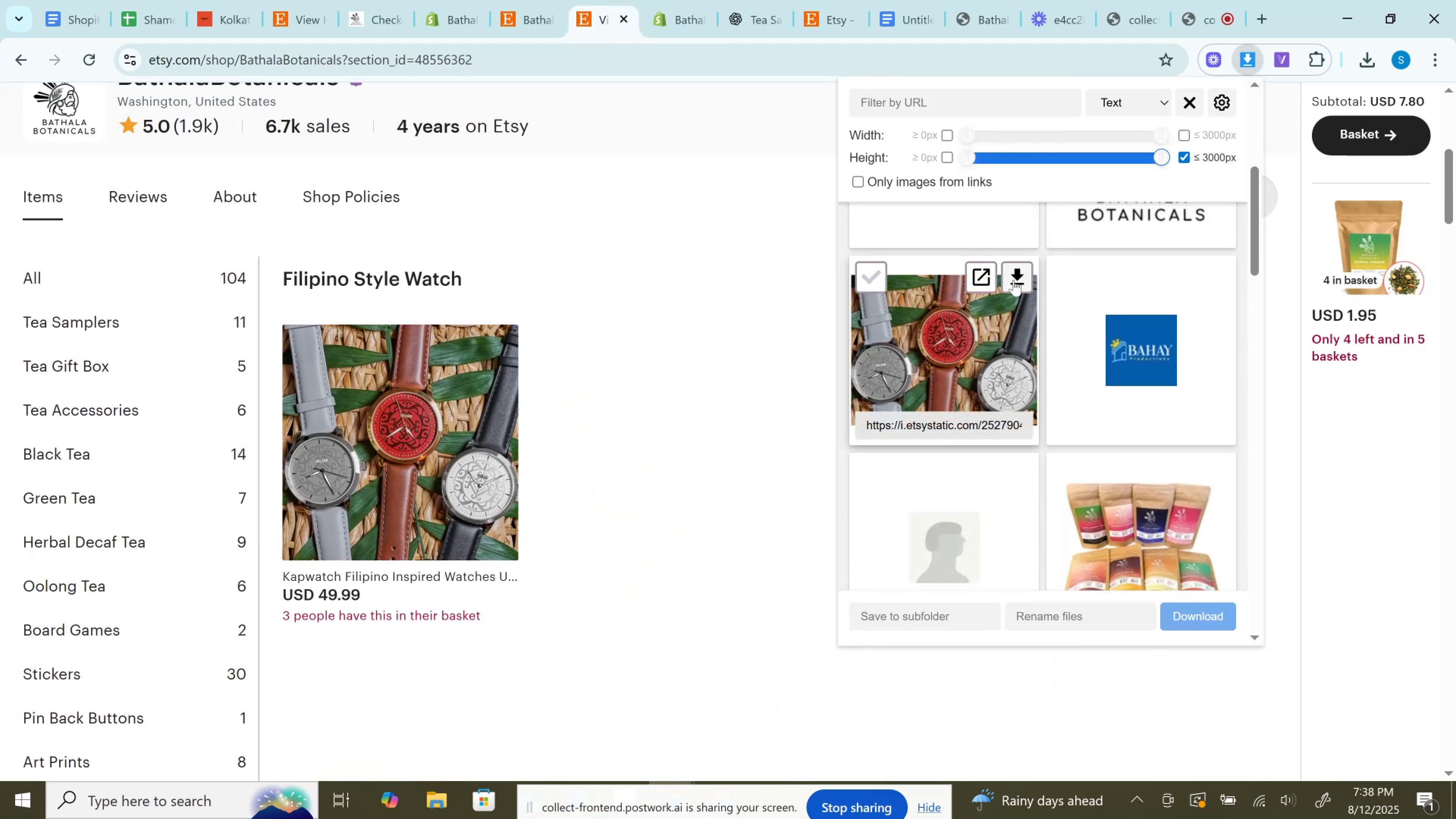 
left_click([1014, 278])
 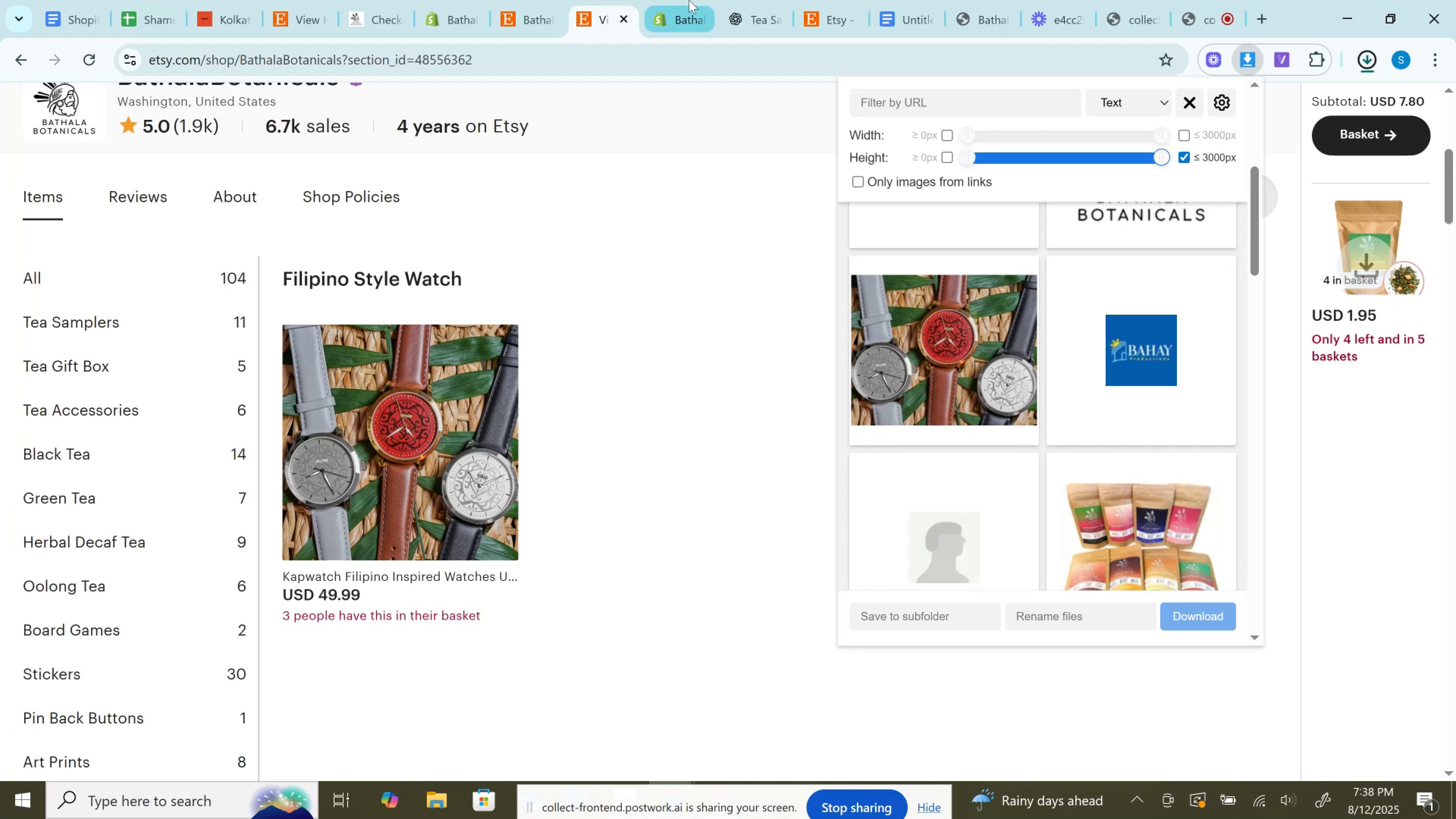 
left_click([690, 0])
 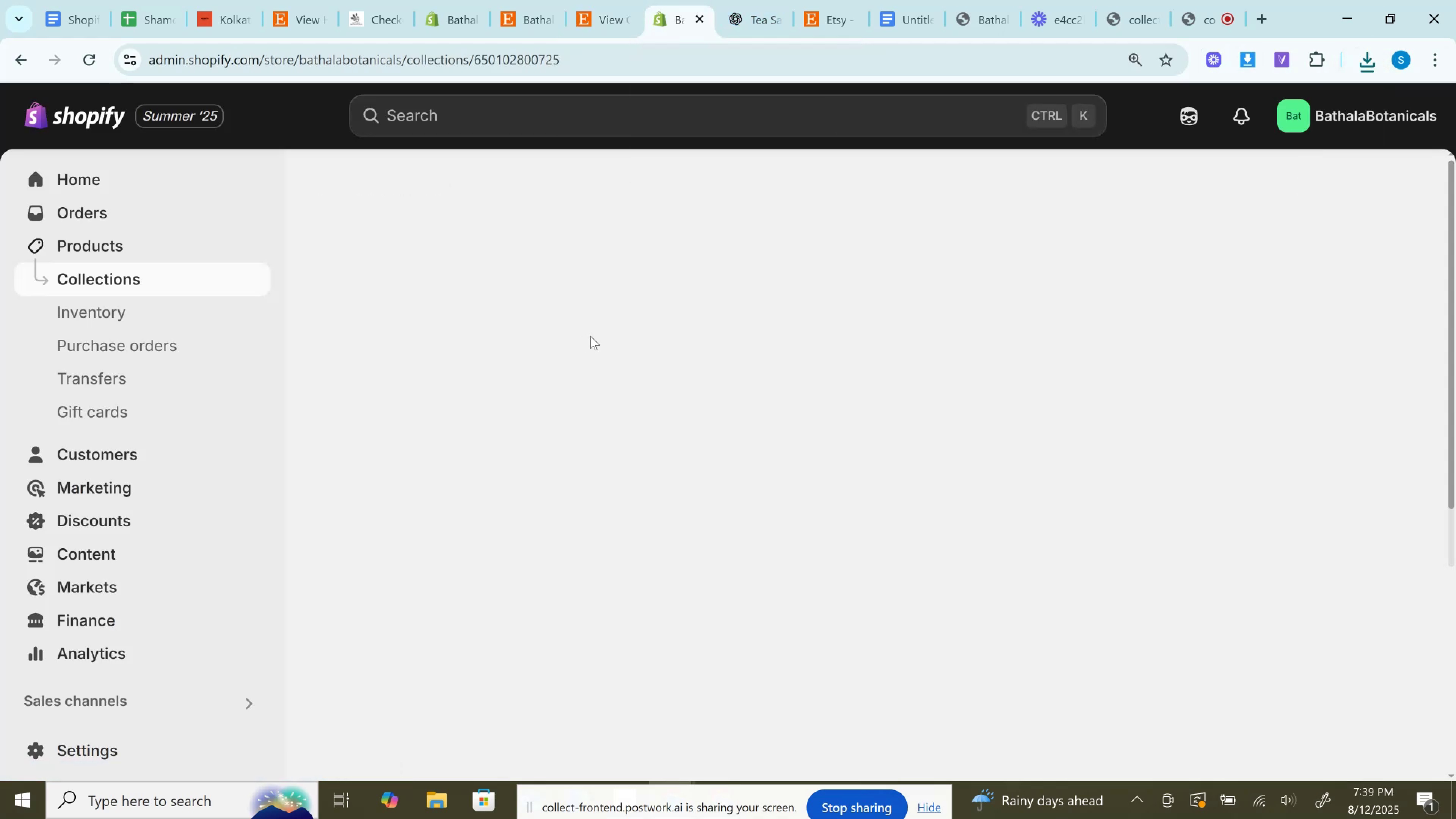 
scroll: coordinate [874, 534], scroll_direction: down, amount: 3.0
 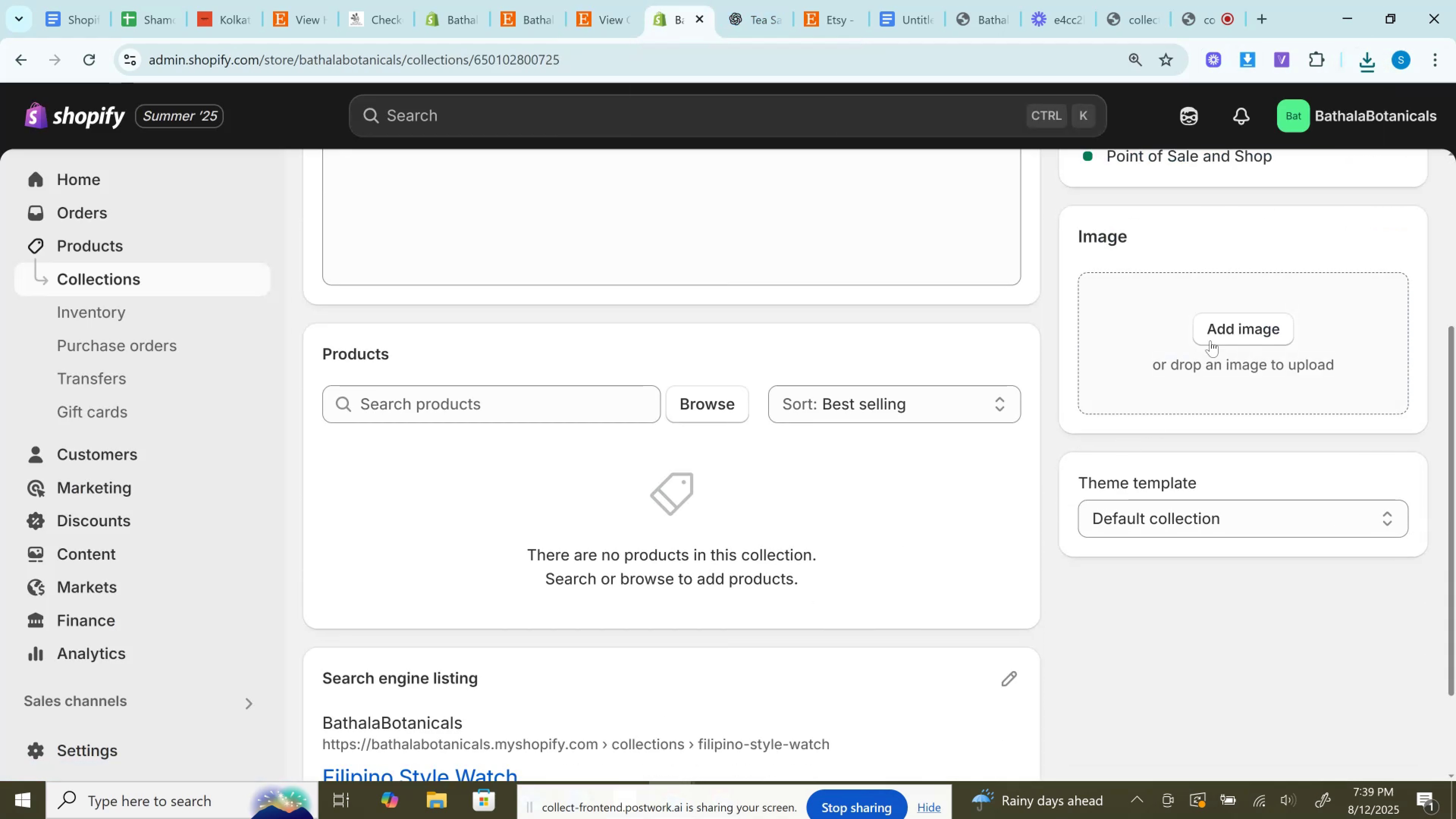 
left_click([1219, 336])
 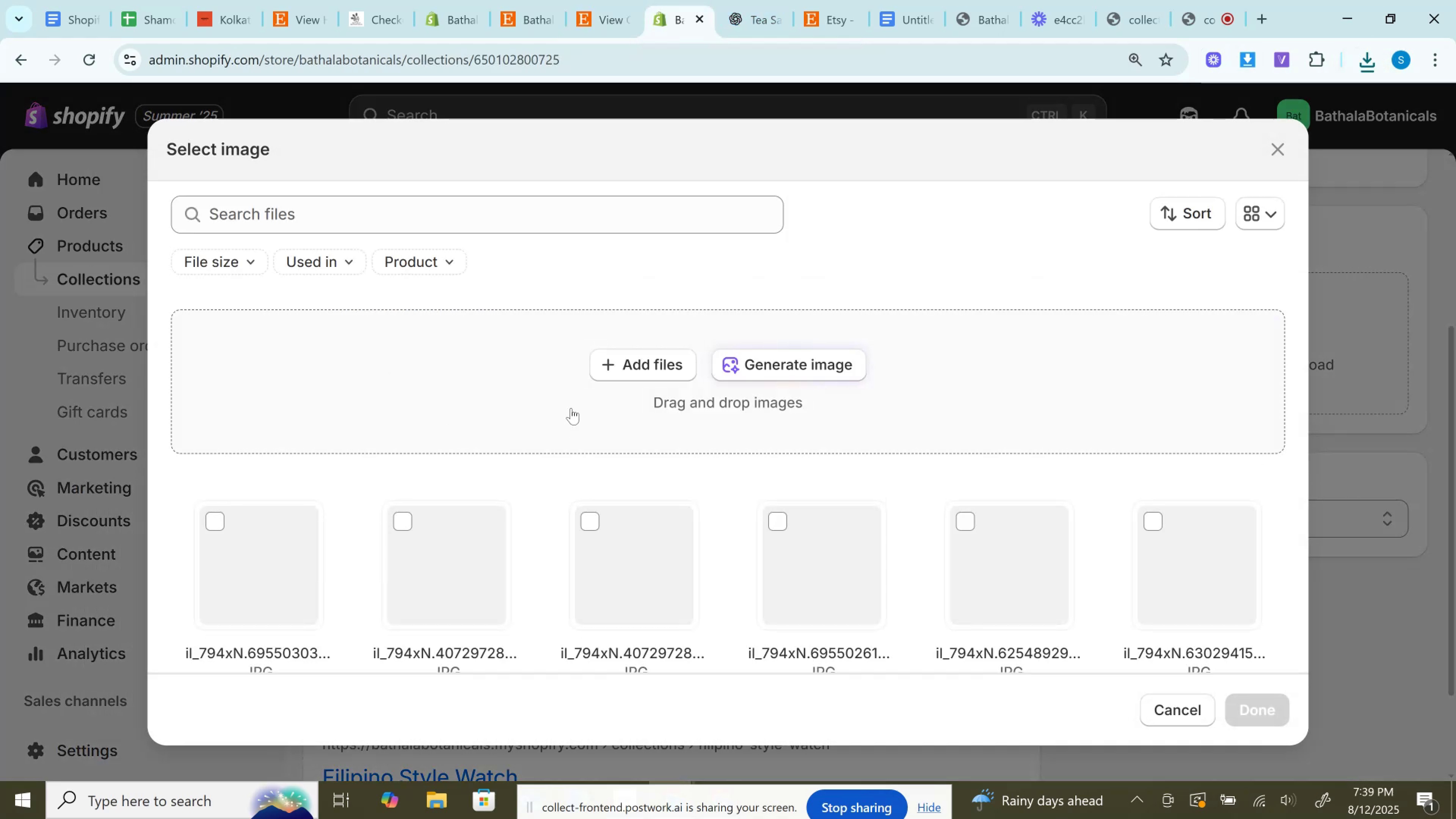 
left_click([629, 368])
 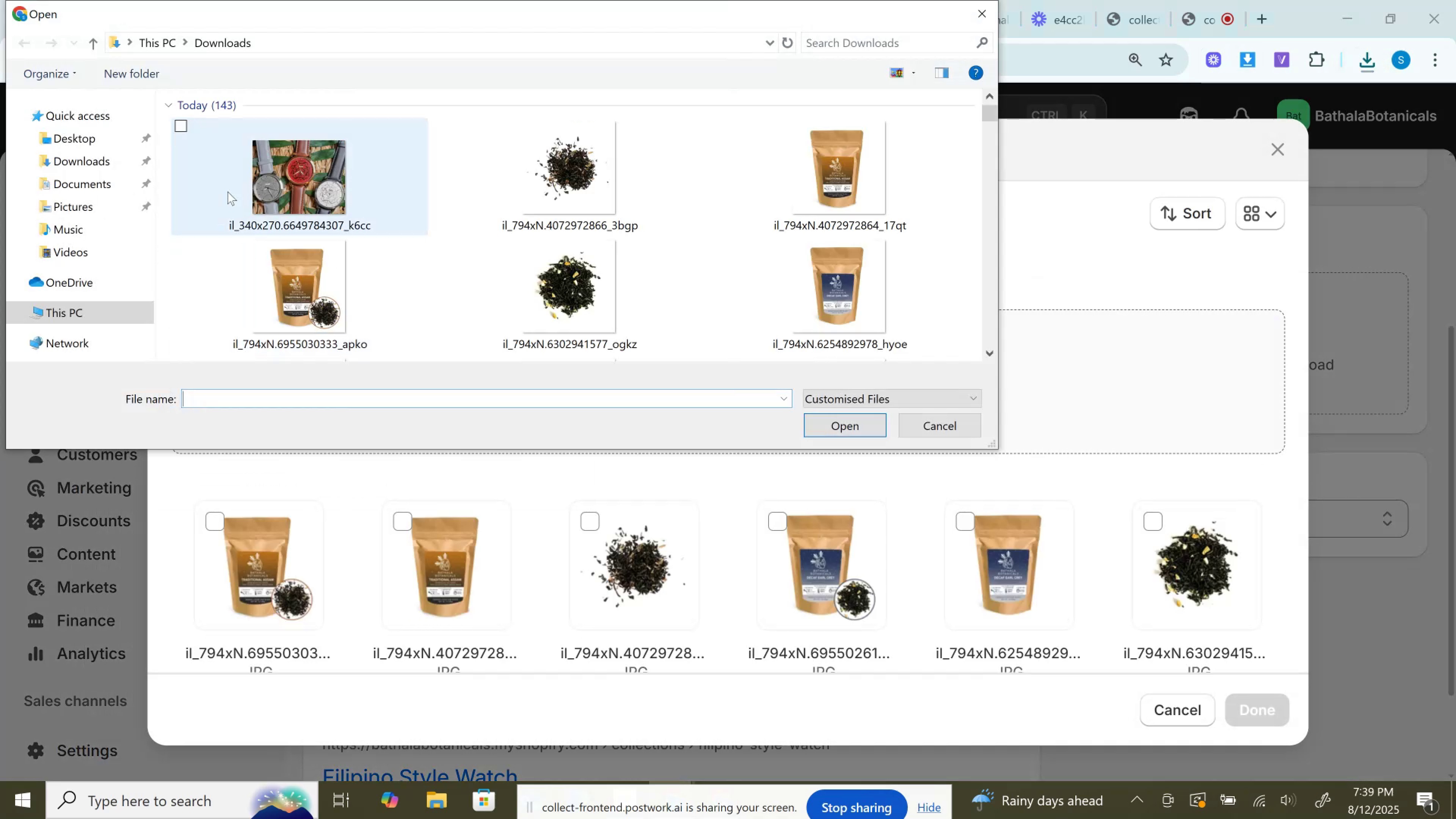 
left_click([250, 185])
 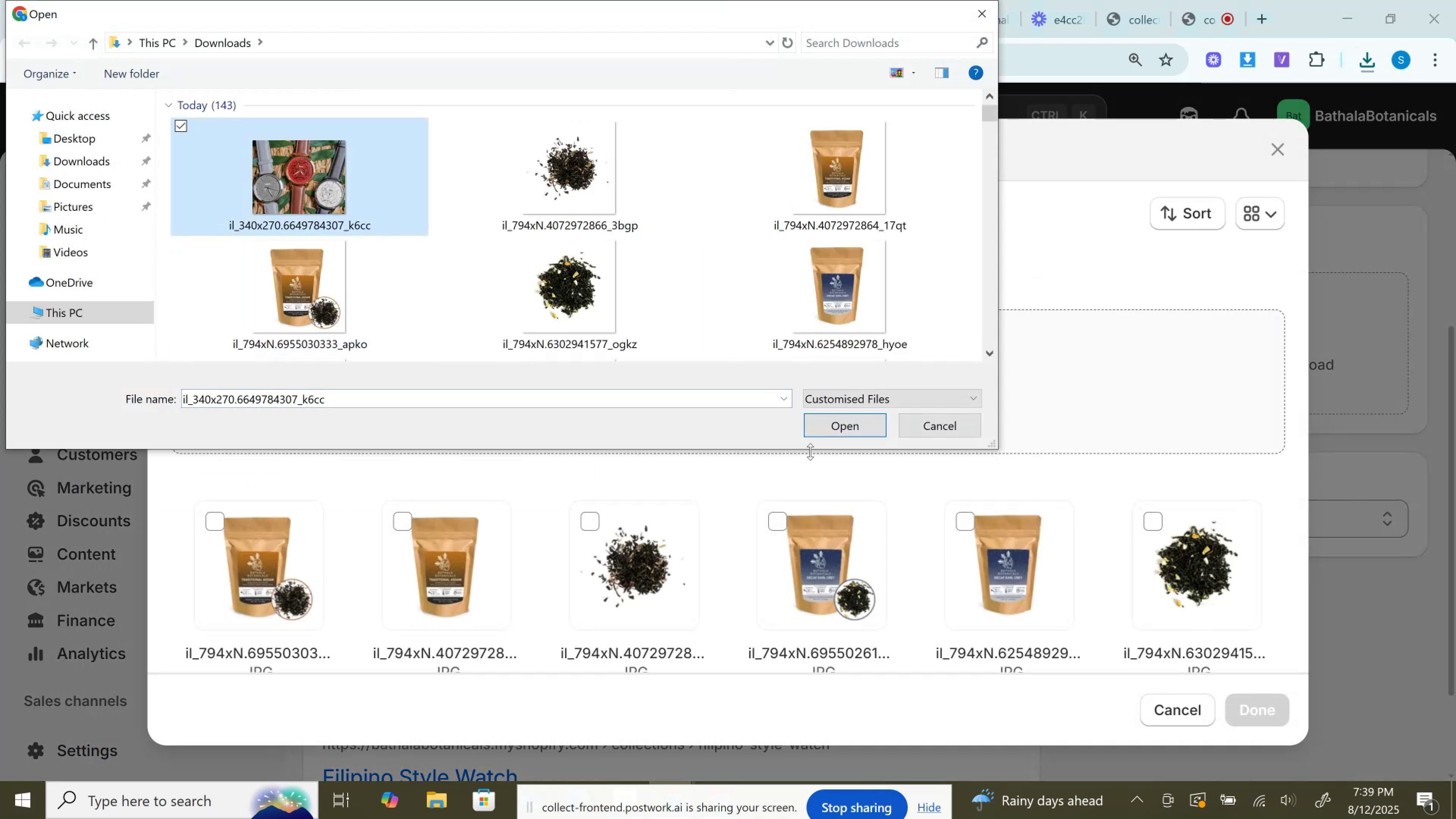 
left_click_drag(start_coordinate=[821, 422], to_coordinate=[826, 422])
 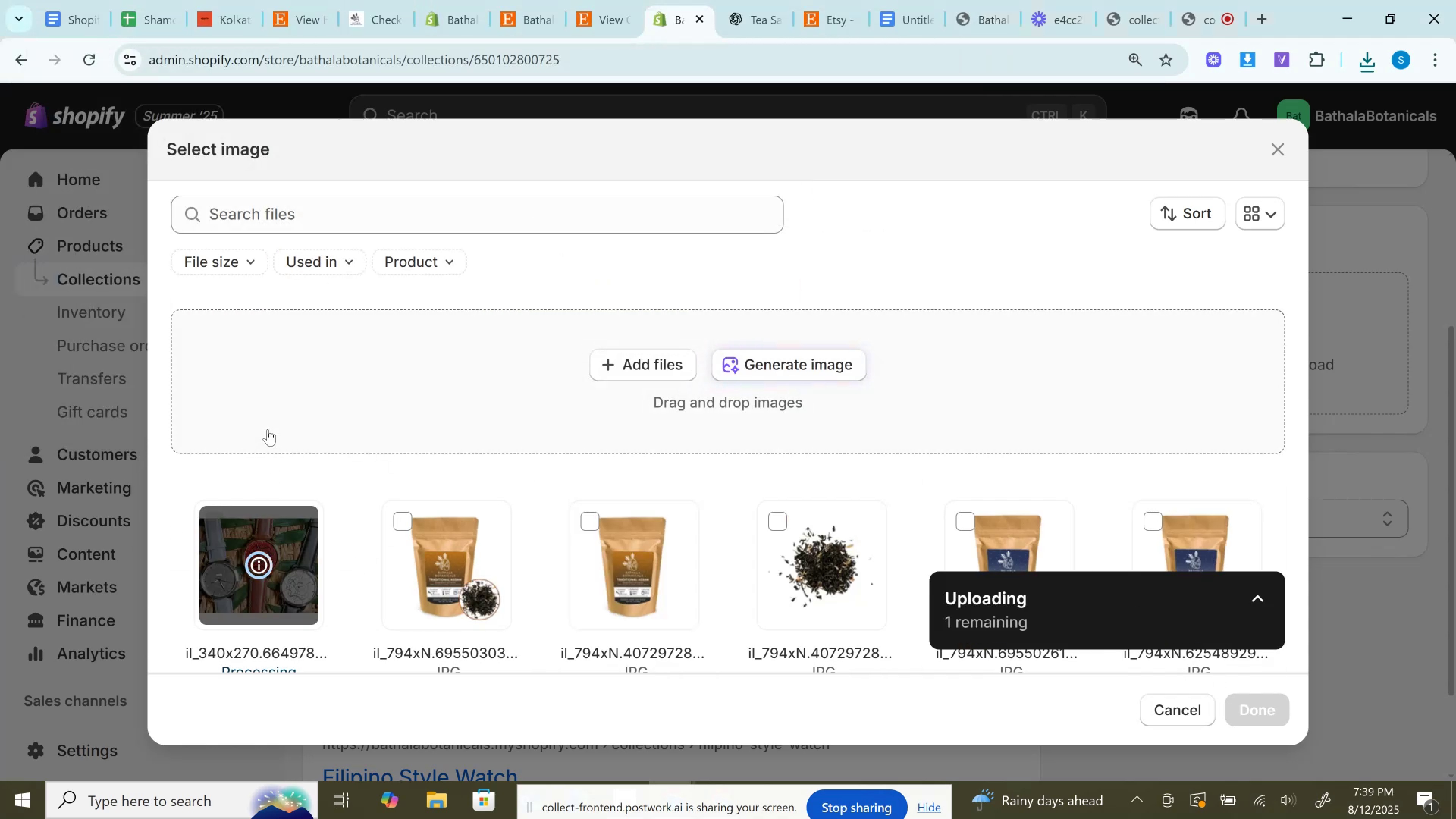 
wait(6.88)
 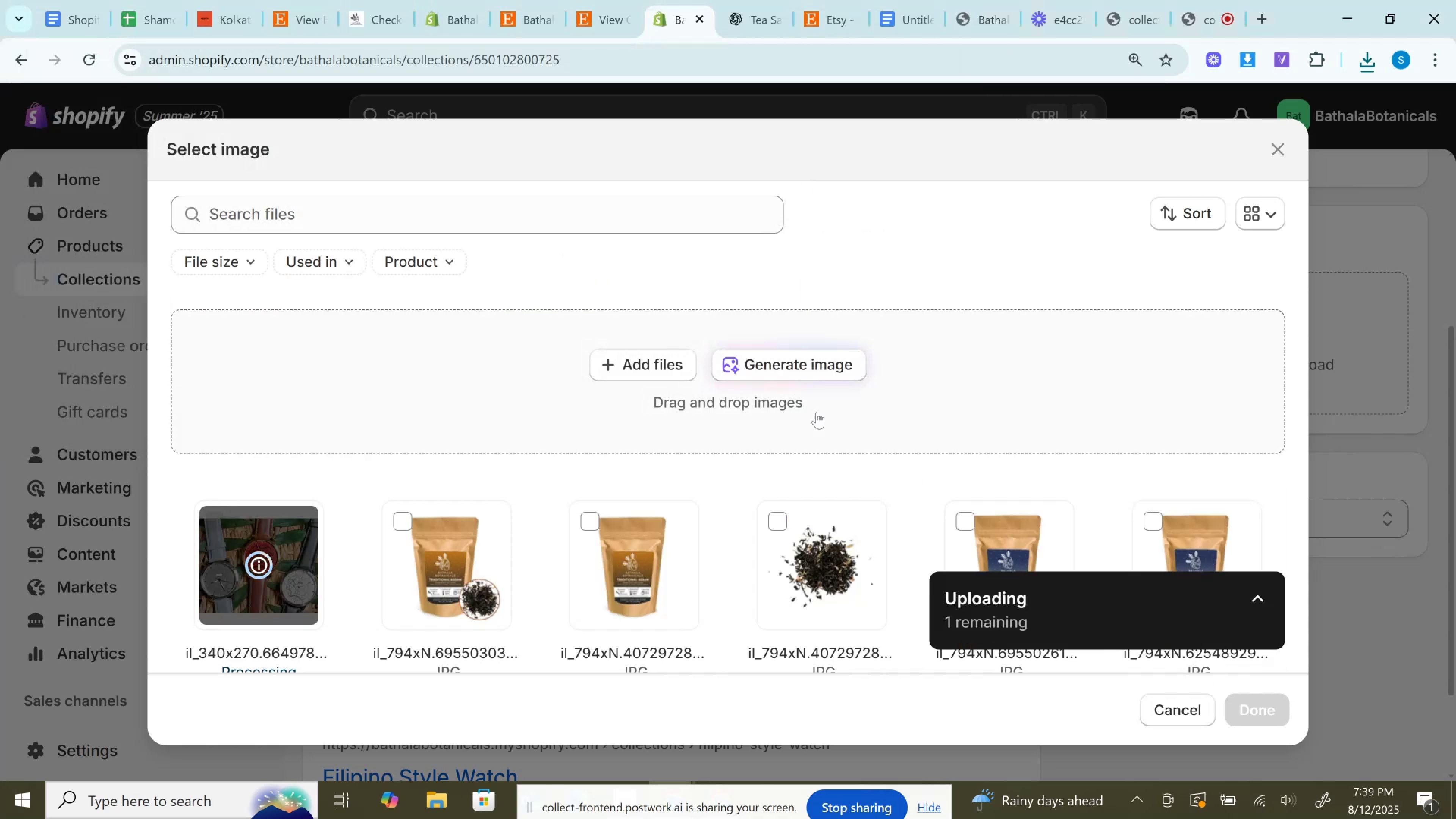 
left_click([1234, 714])
 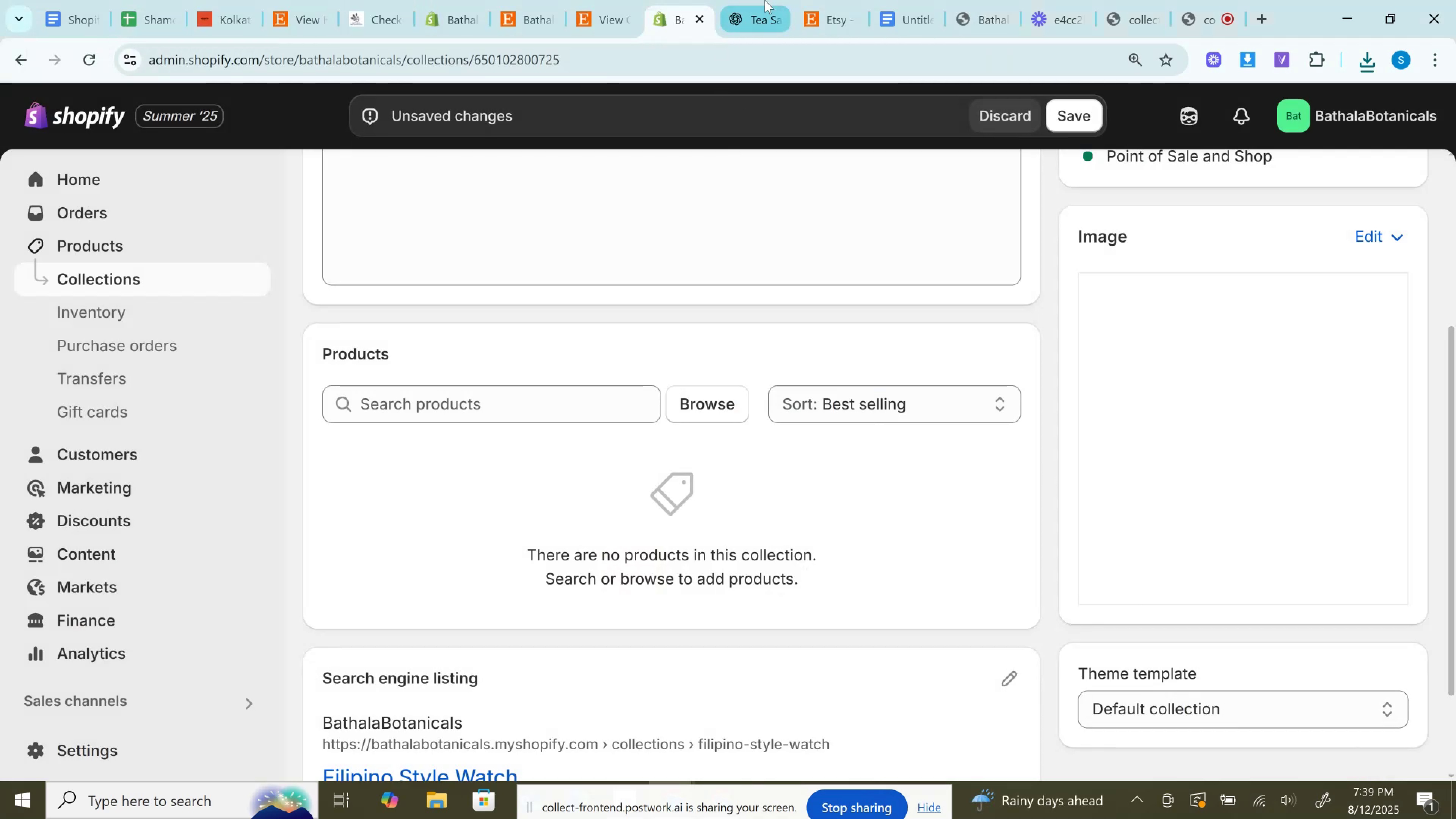 
scroll: coordinate [687, 240], scroll_direction: up, amount: 3.0
 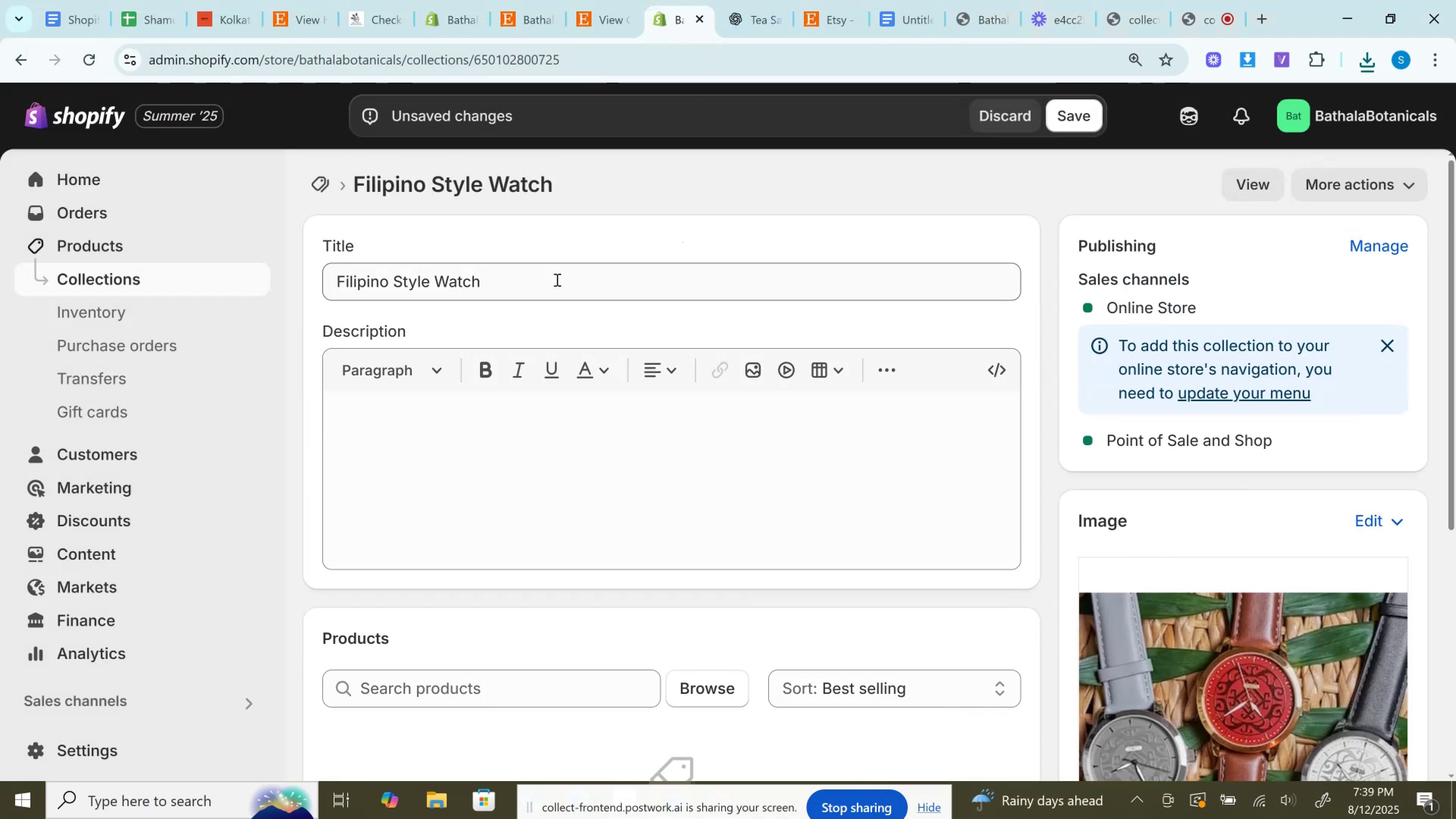 
left_click_drag(start_coordinate=[536, 282], to_coordinate=[264, 262])
 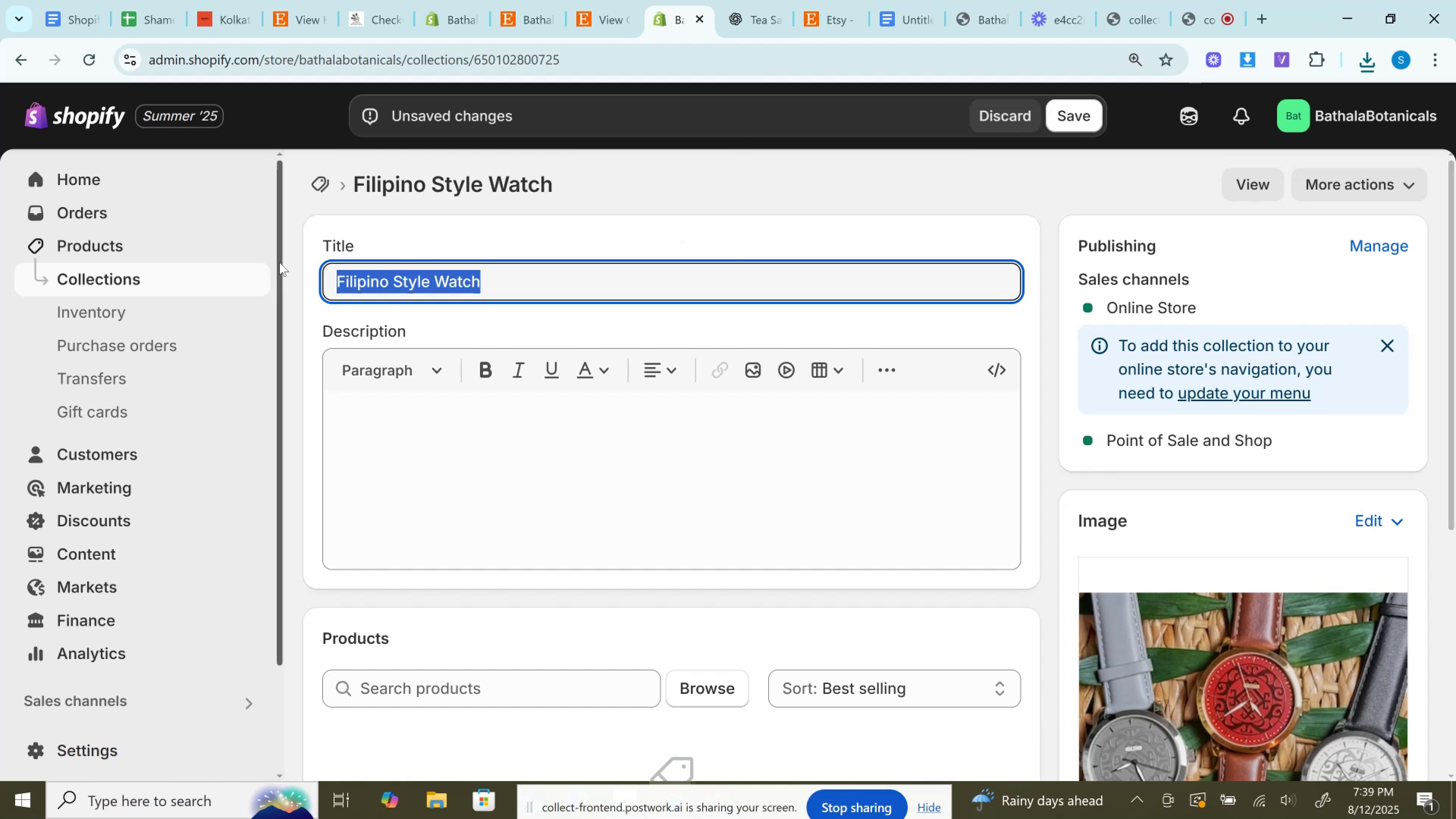 
key(Control+C)
 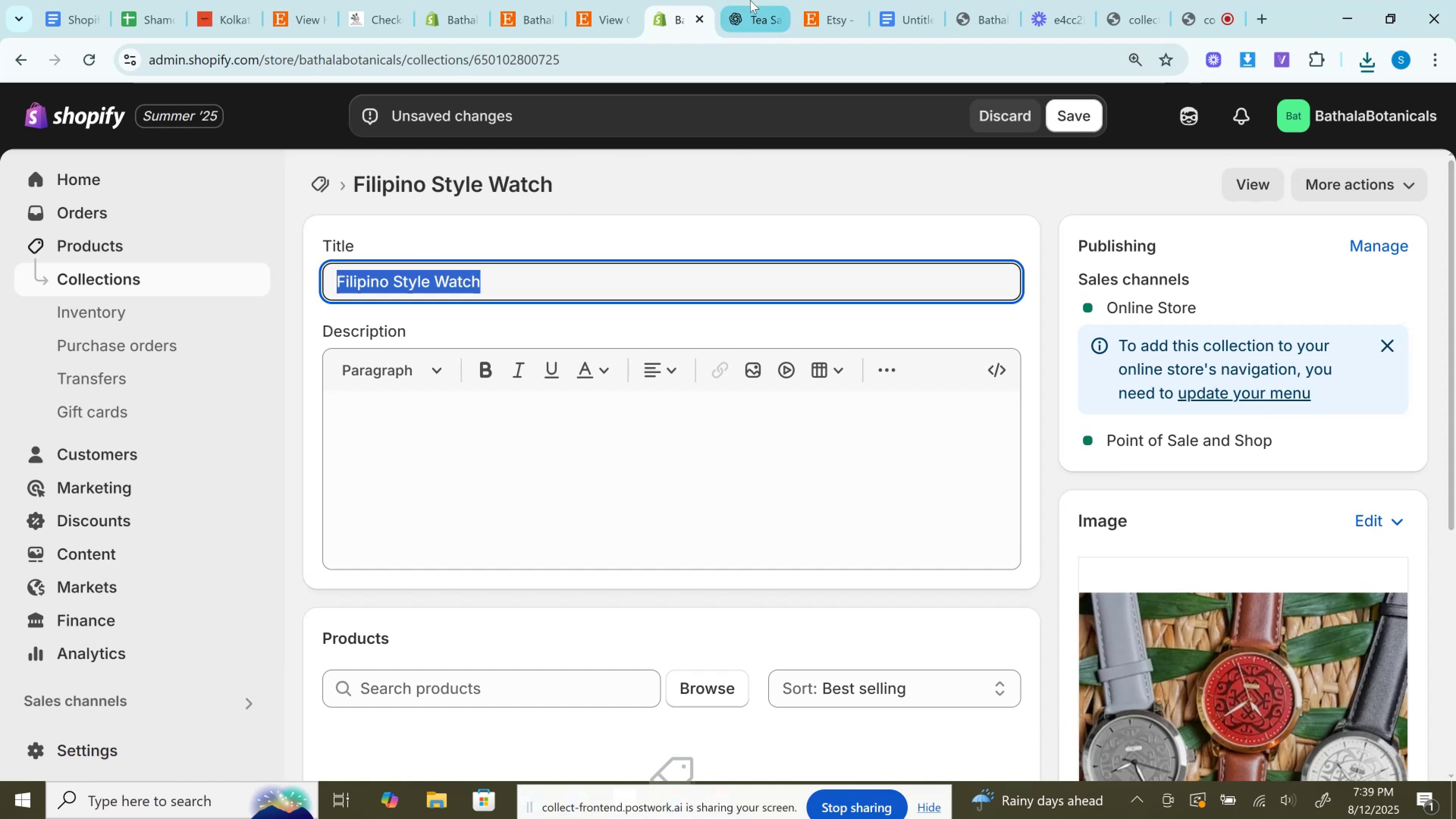 
left_click([750, 0])
 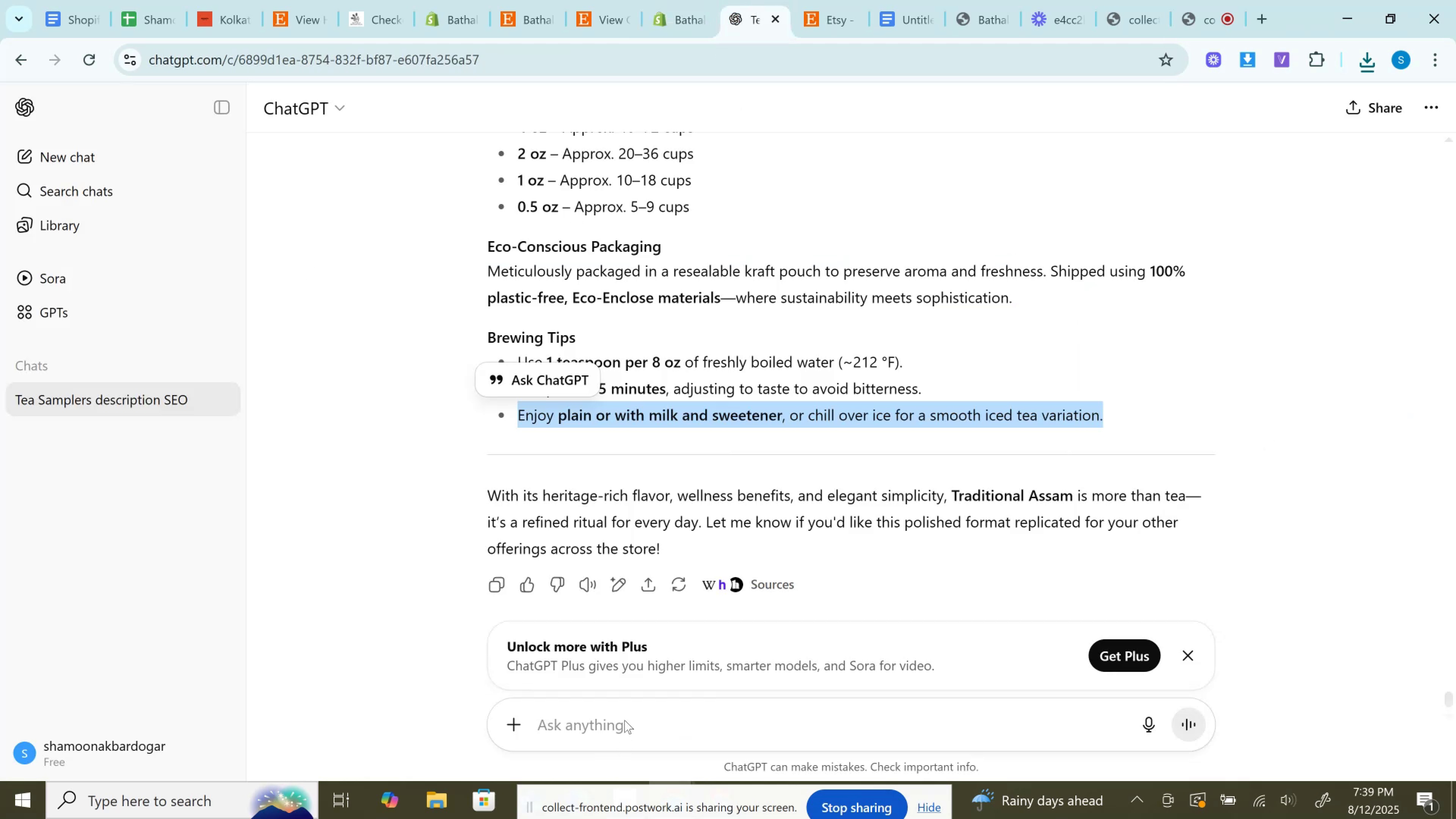 
left_click([624, 719])
 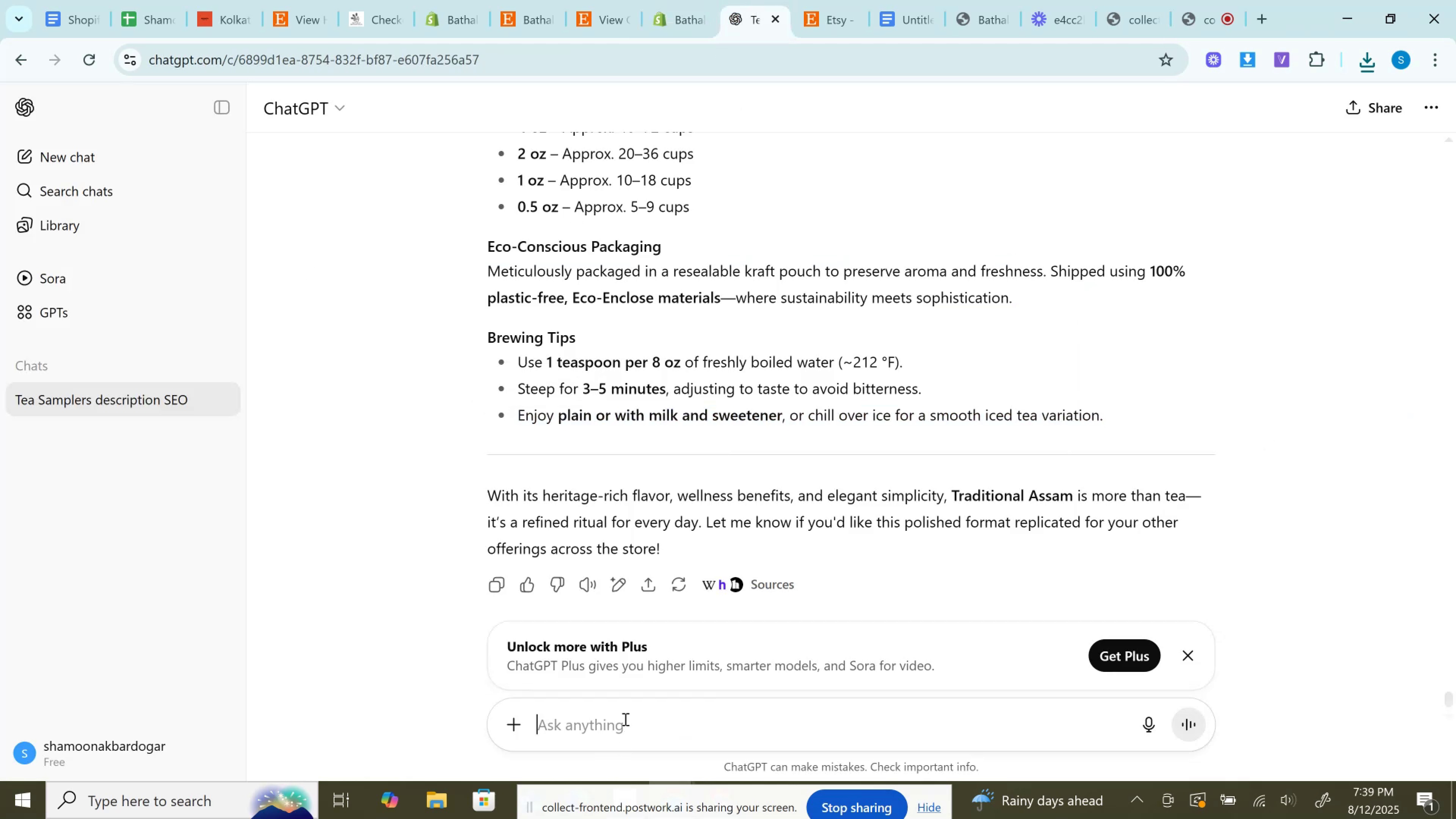 
key(Control+V)
 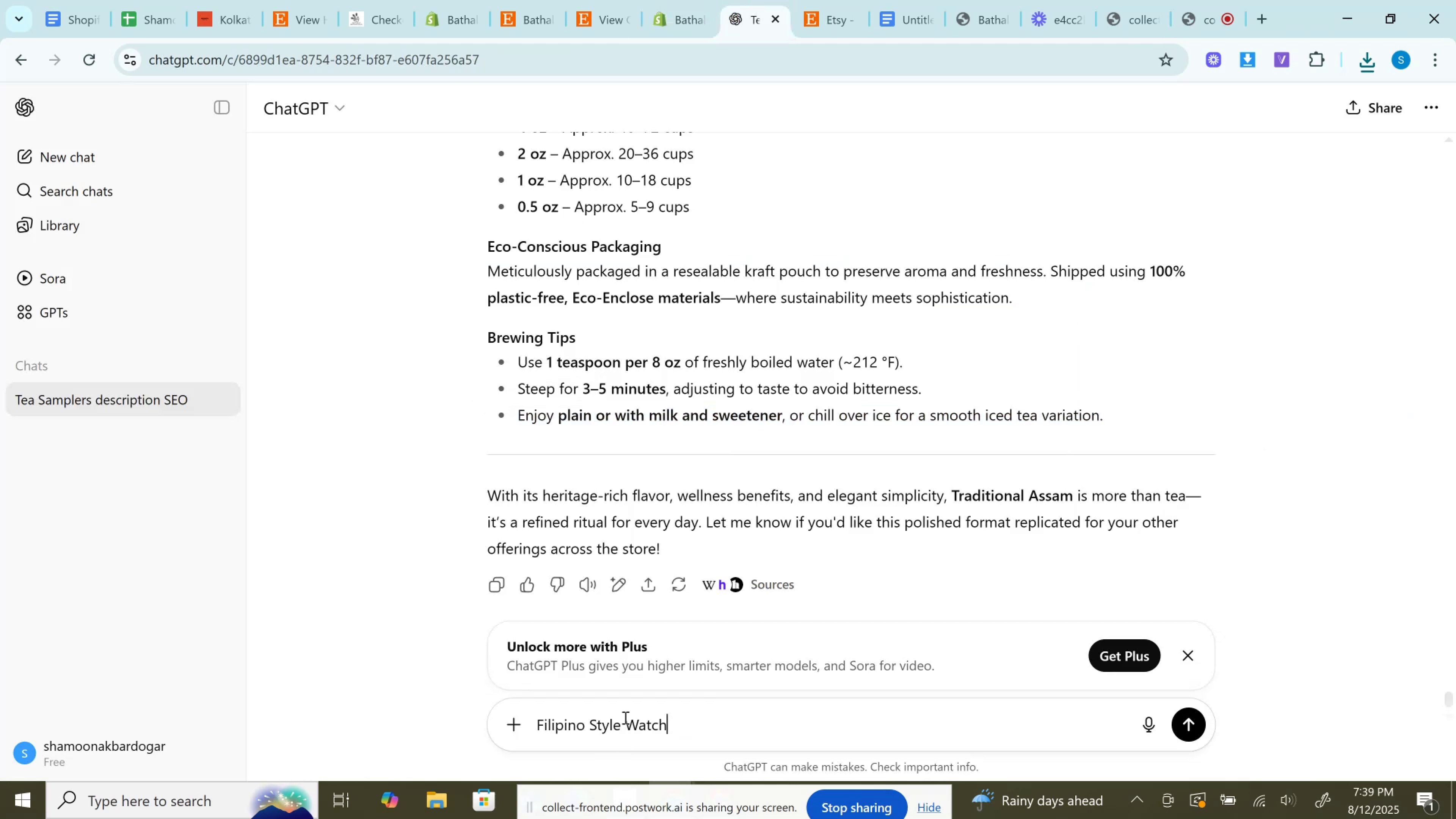 
key(Shift+Enter)
 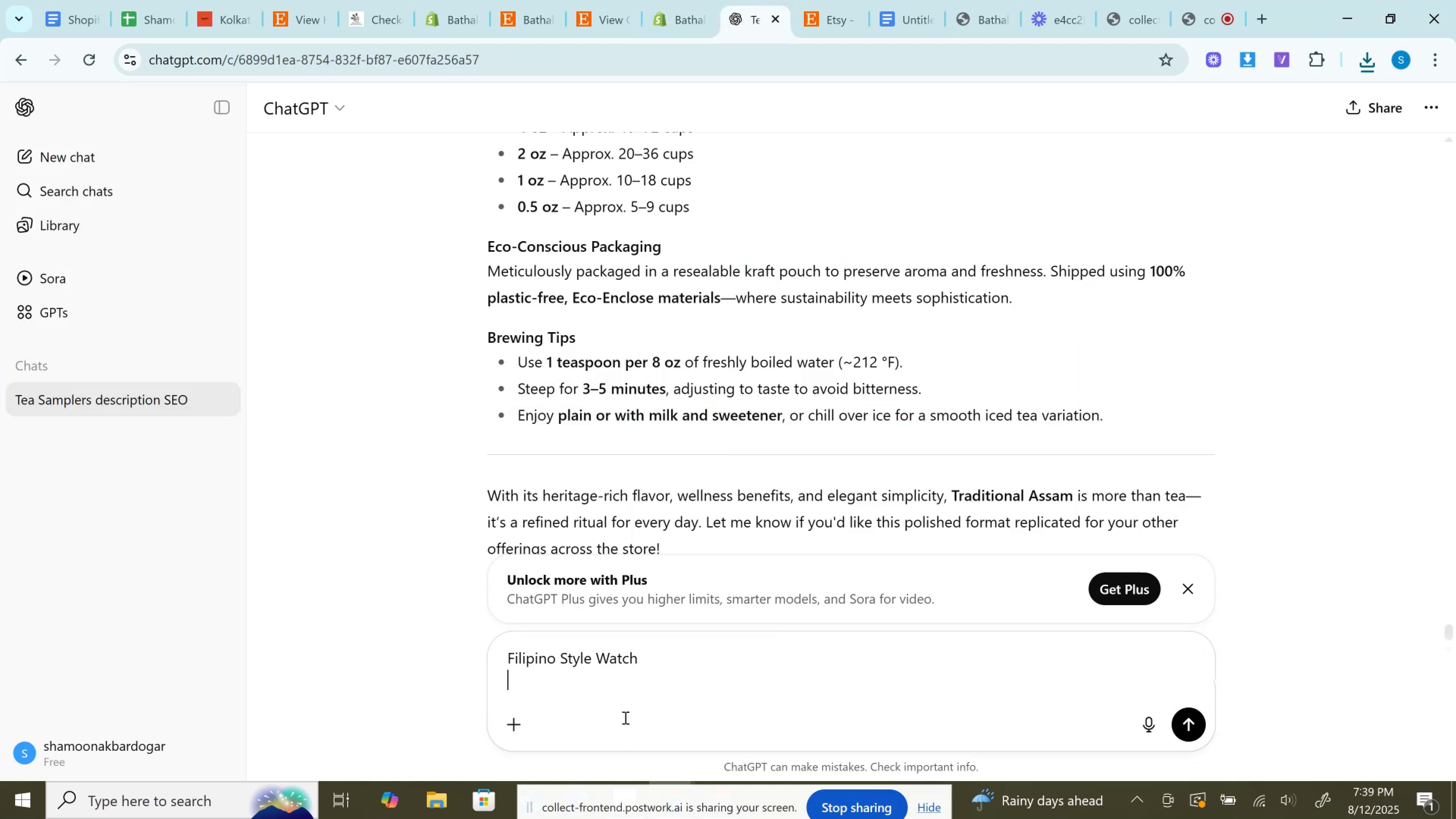 
type(category pro)
key(Backspace)
key(Backspace)
key(Backspace)
type(description)
 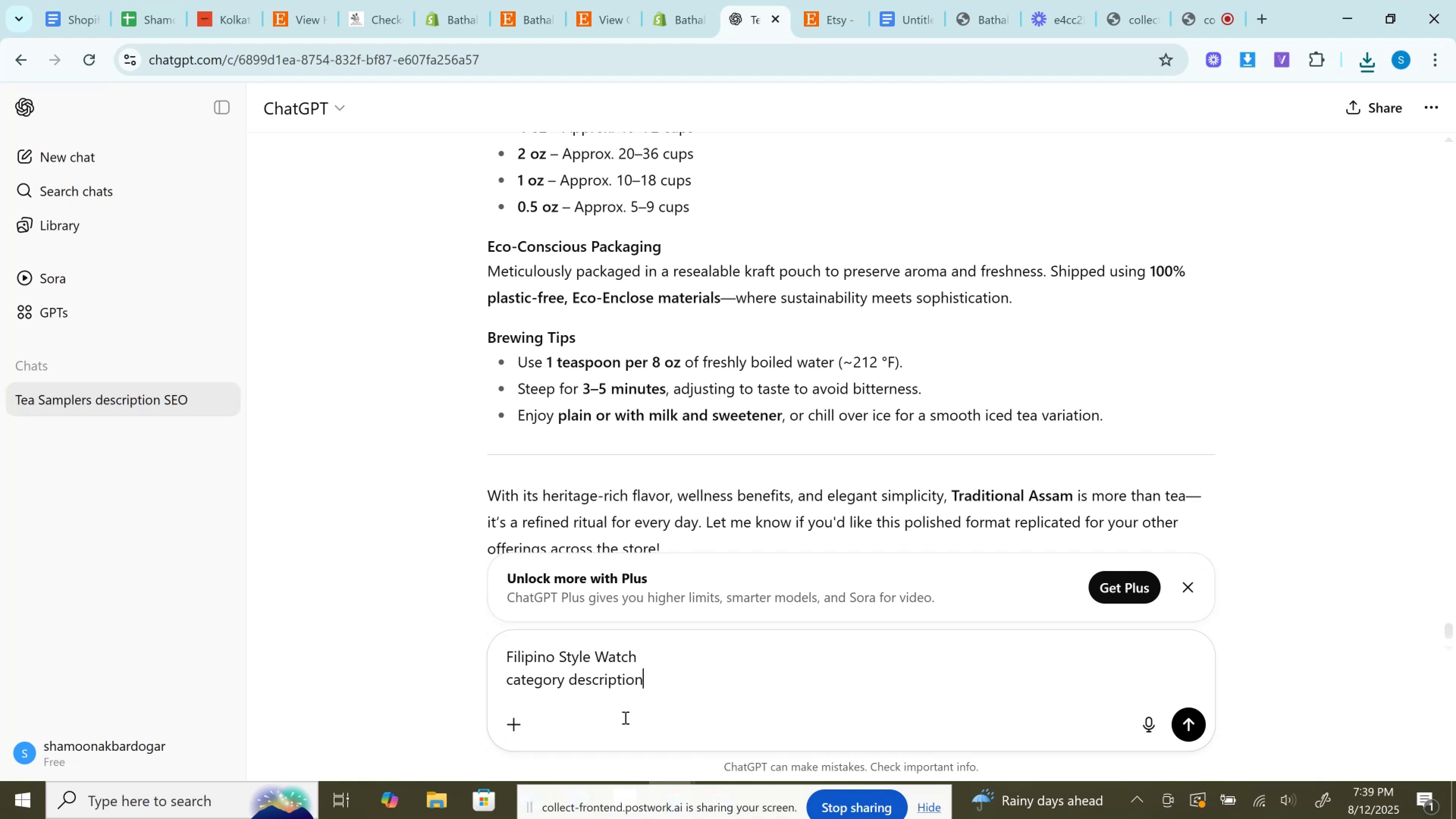 
key(Enter)
 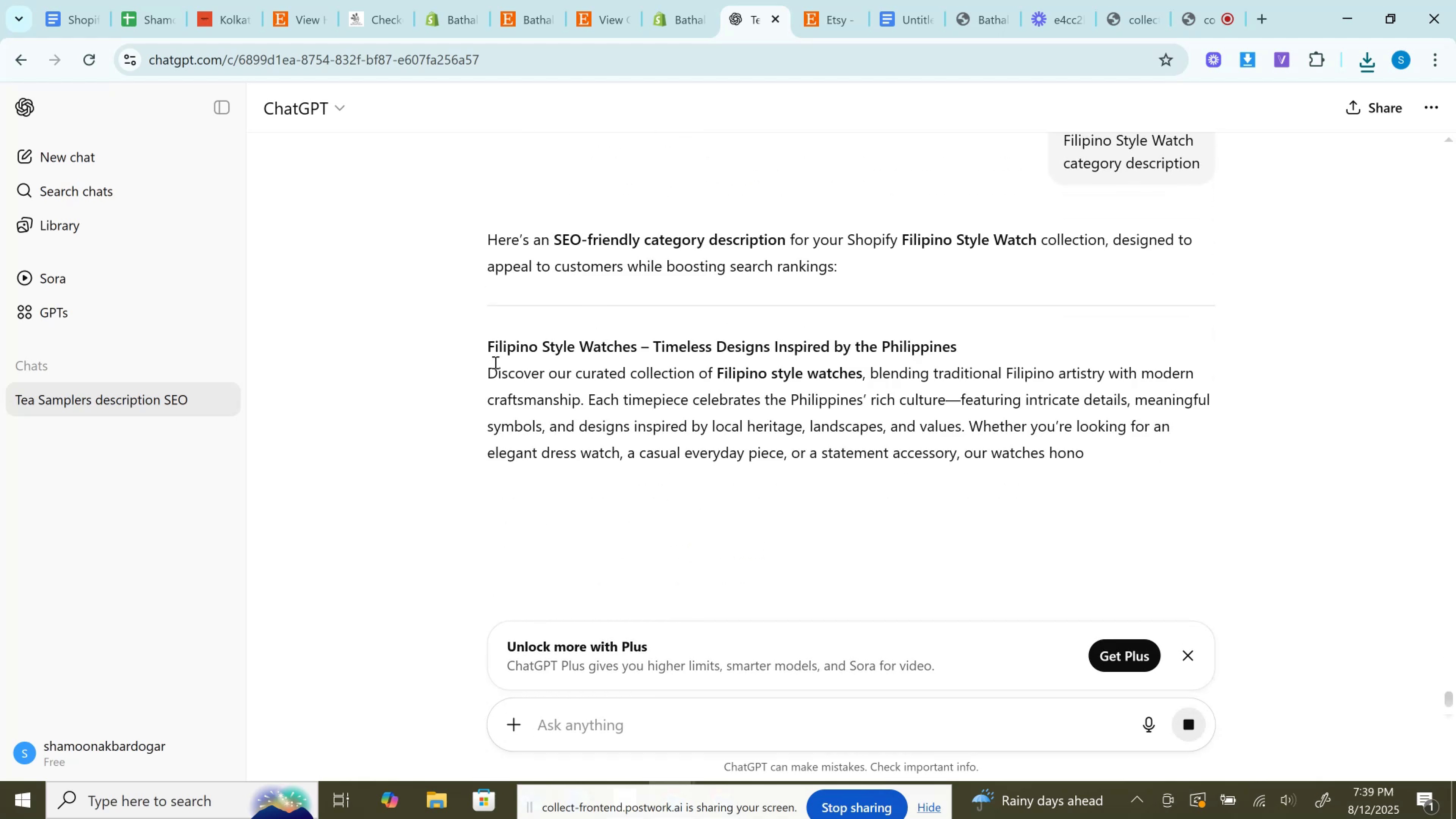 
wait(5.83)
 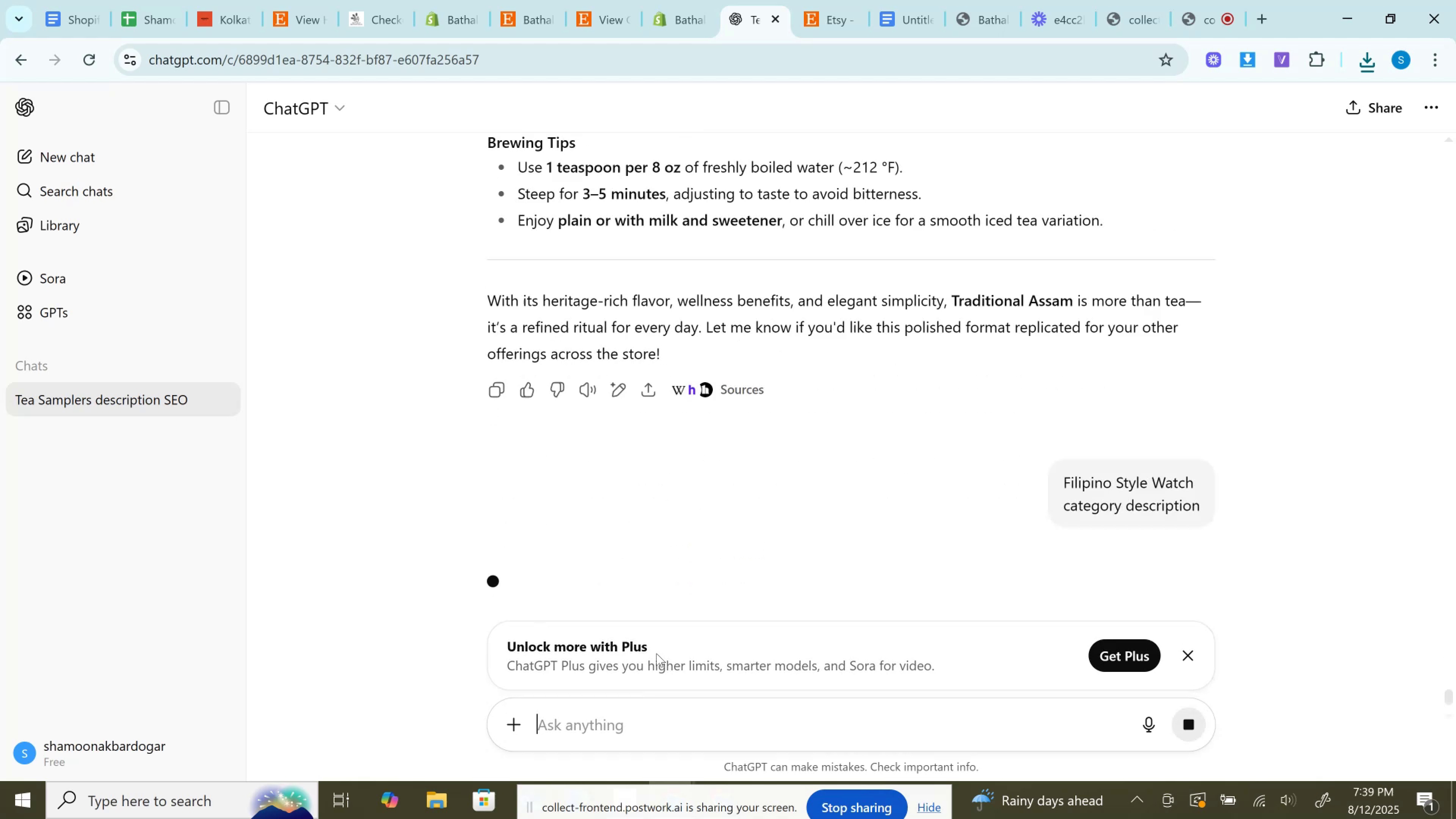 
scroll: coordinate [489, 362], scroll_direction: down, amount: 3.0
 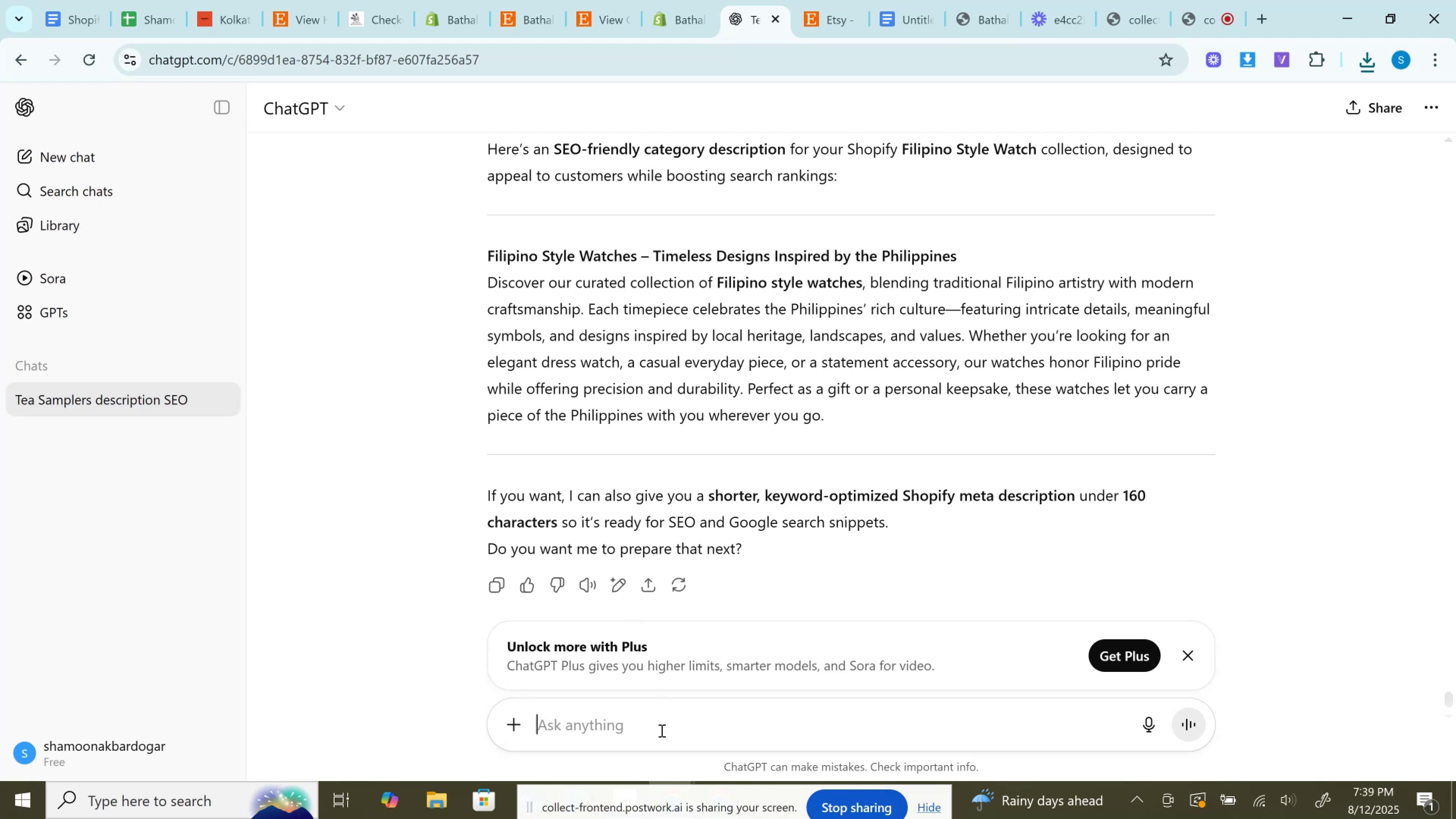 
left_click([661, 731])
 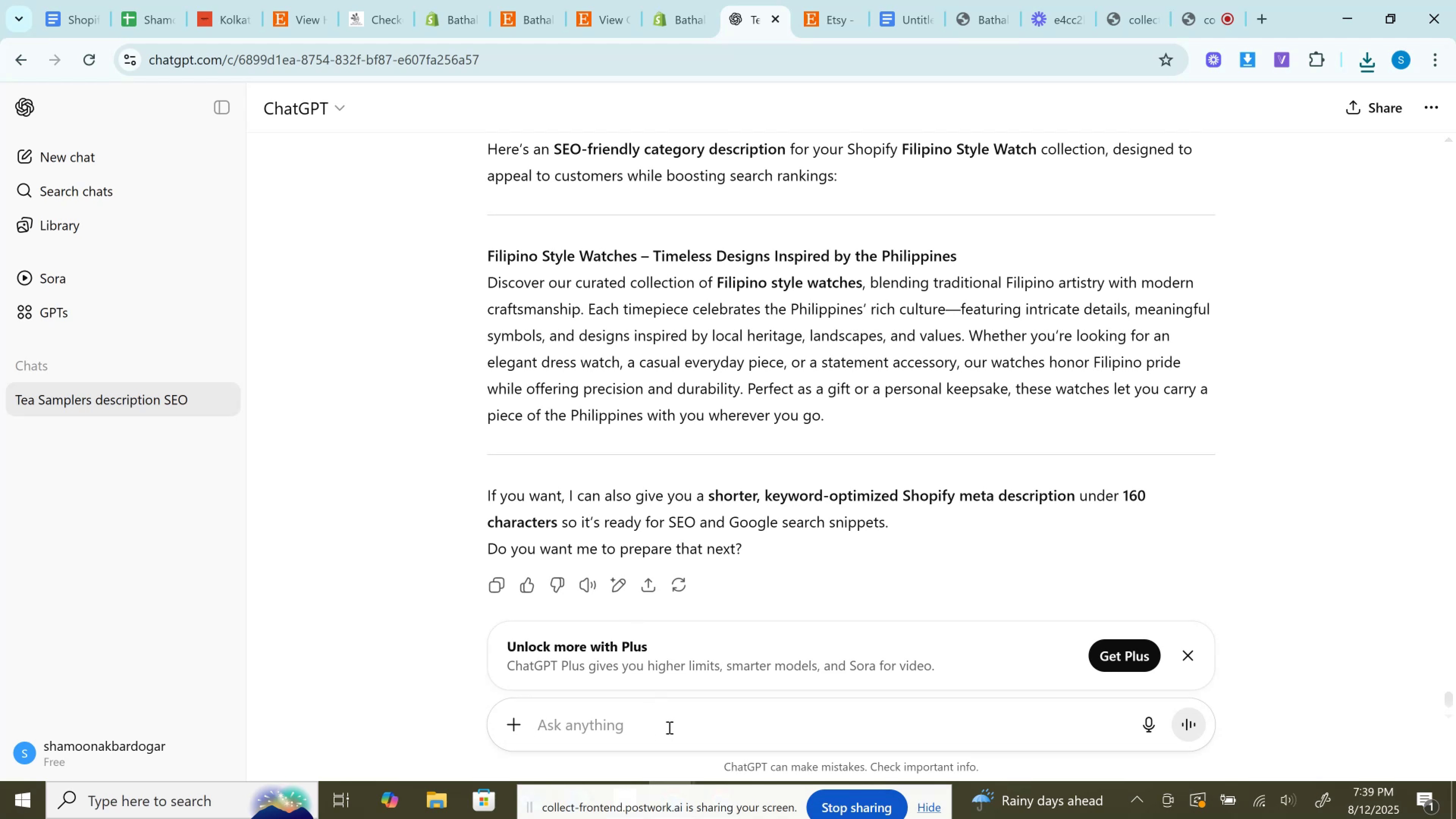 
type(15)
key(Backspace)
type(00 carat)
key(Backspace)
key(Backspace)
key(Backspace)
key(Backspace)
key(Backspace)
 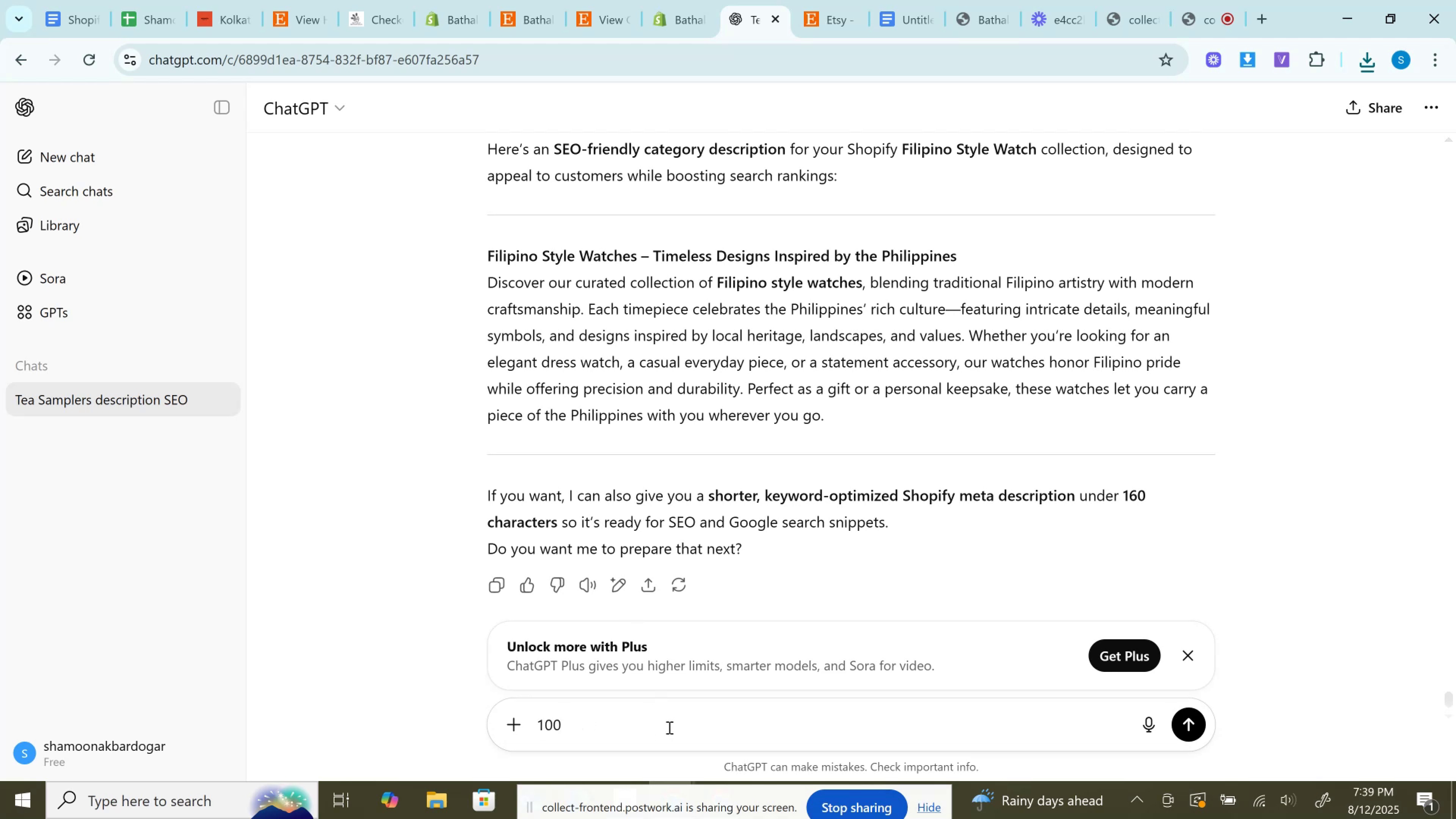 
key(Enter)
 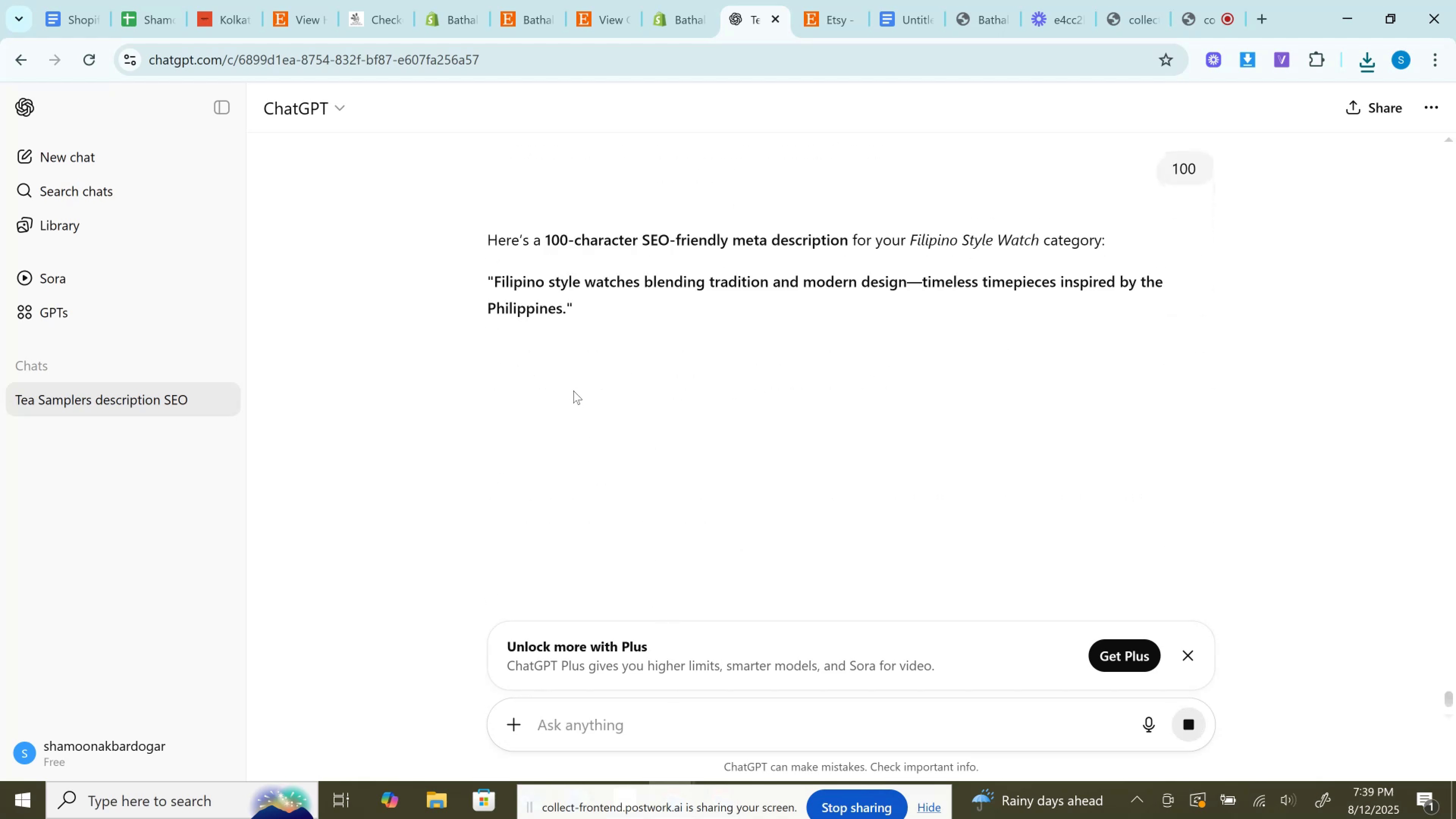 
wait(5.18)
 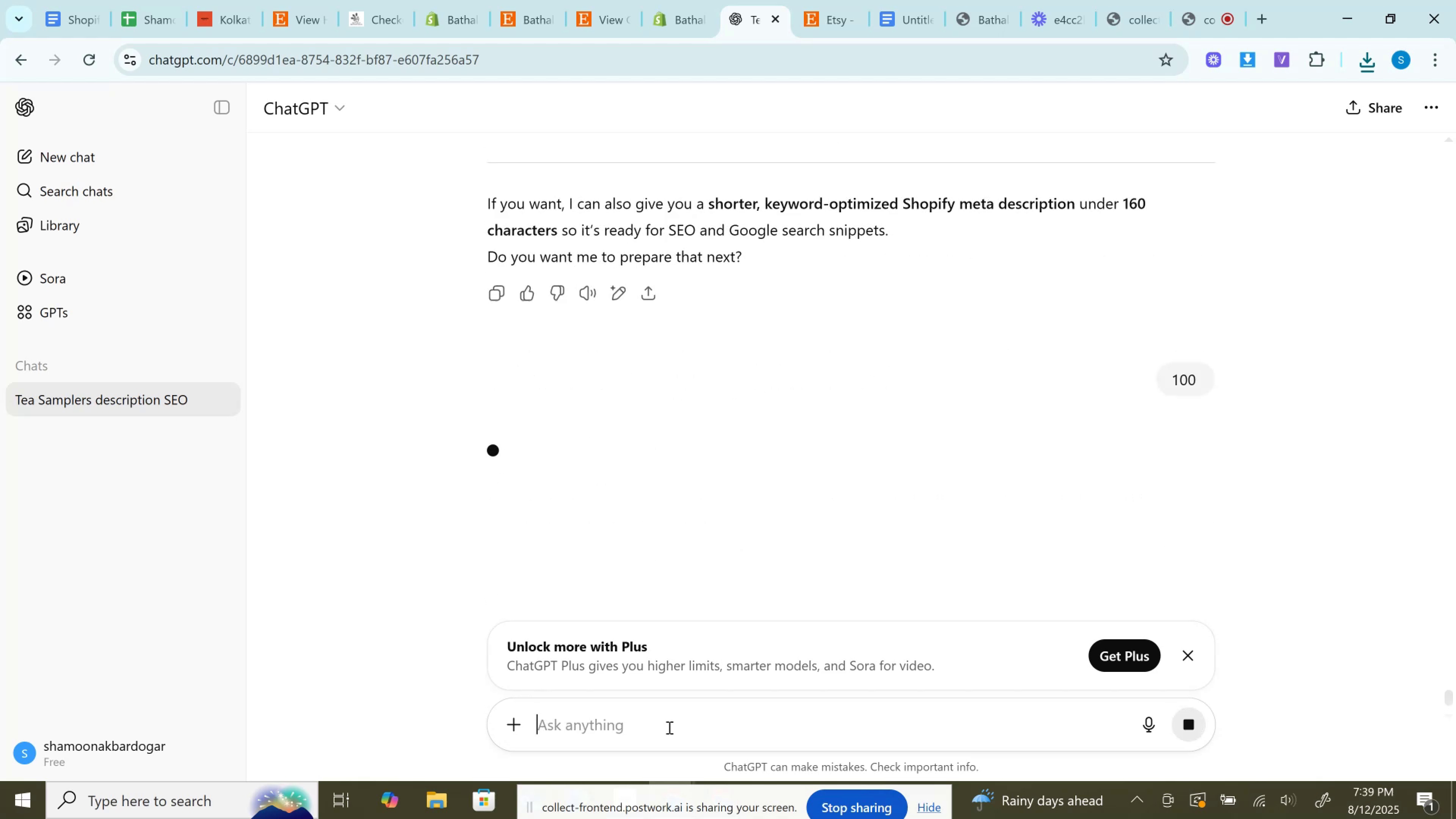 
left_click_drag(start_coordinate=[495, 284], to_coordinate=[565, 313])
 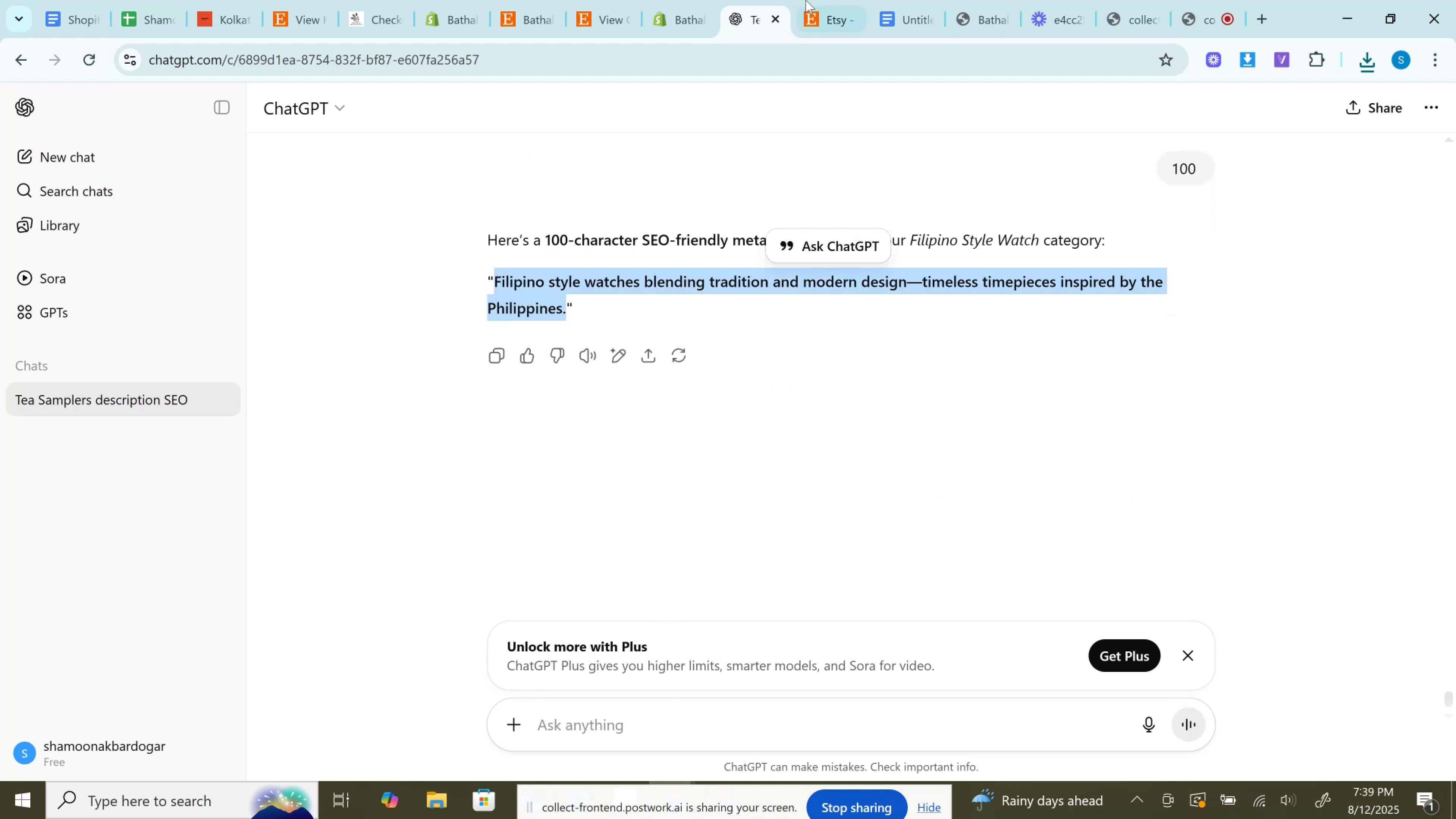 
key(Control+C)
 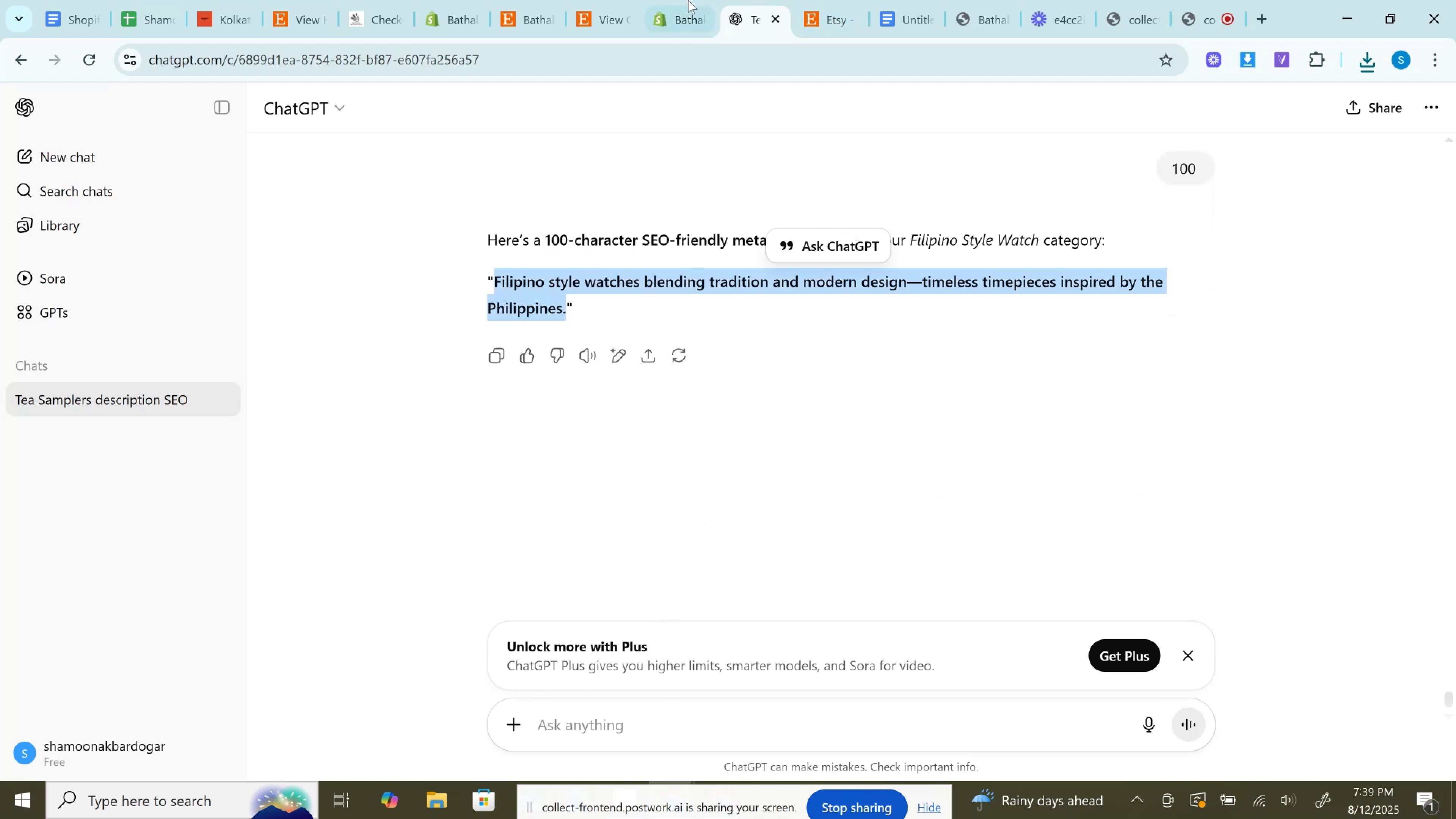 
left_click([686, 0])
 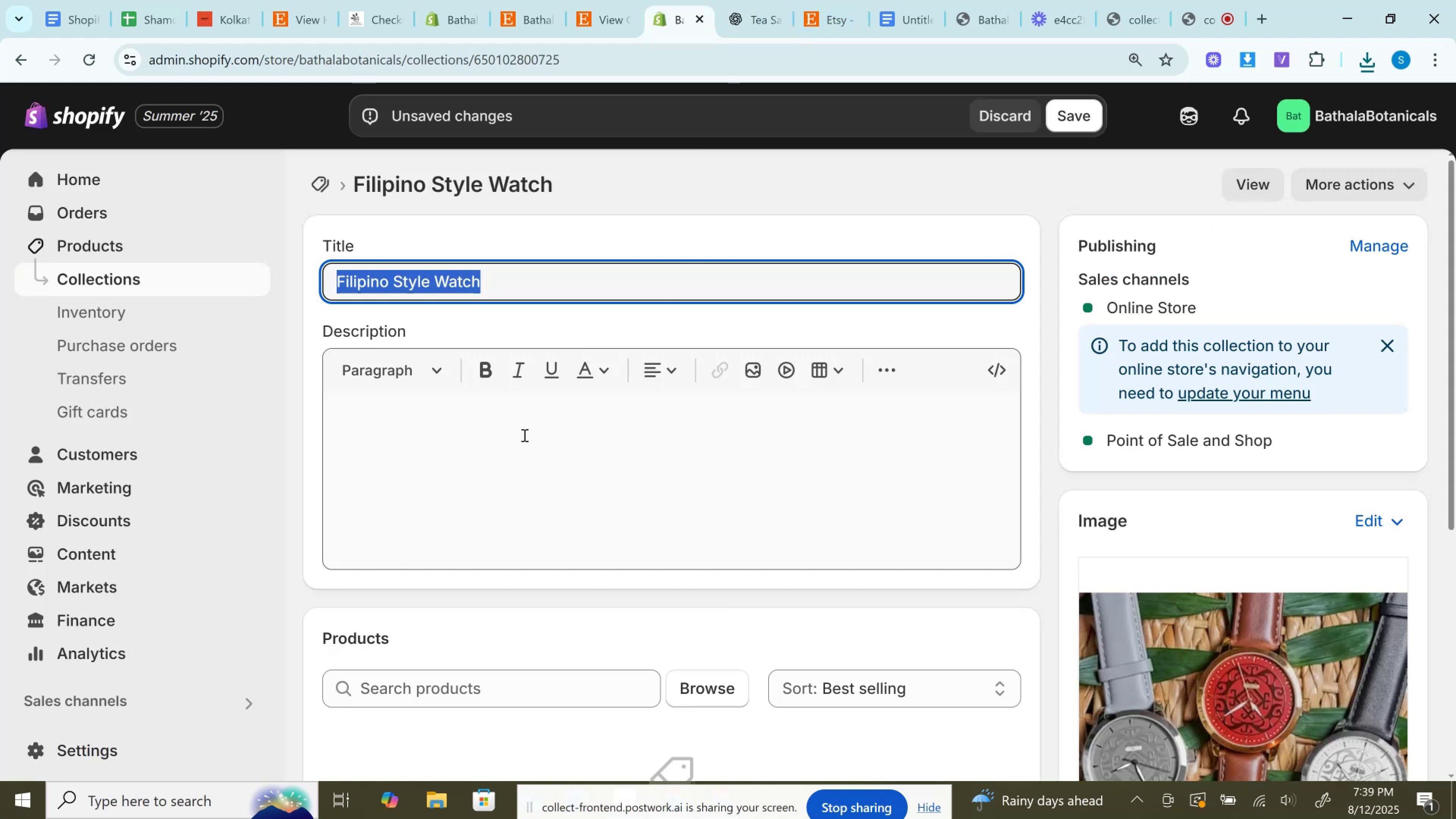 
key(Control+ControlLeft)
 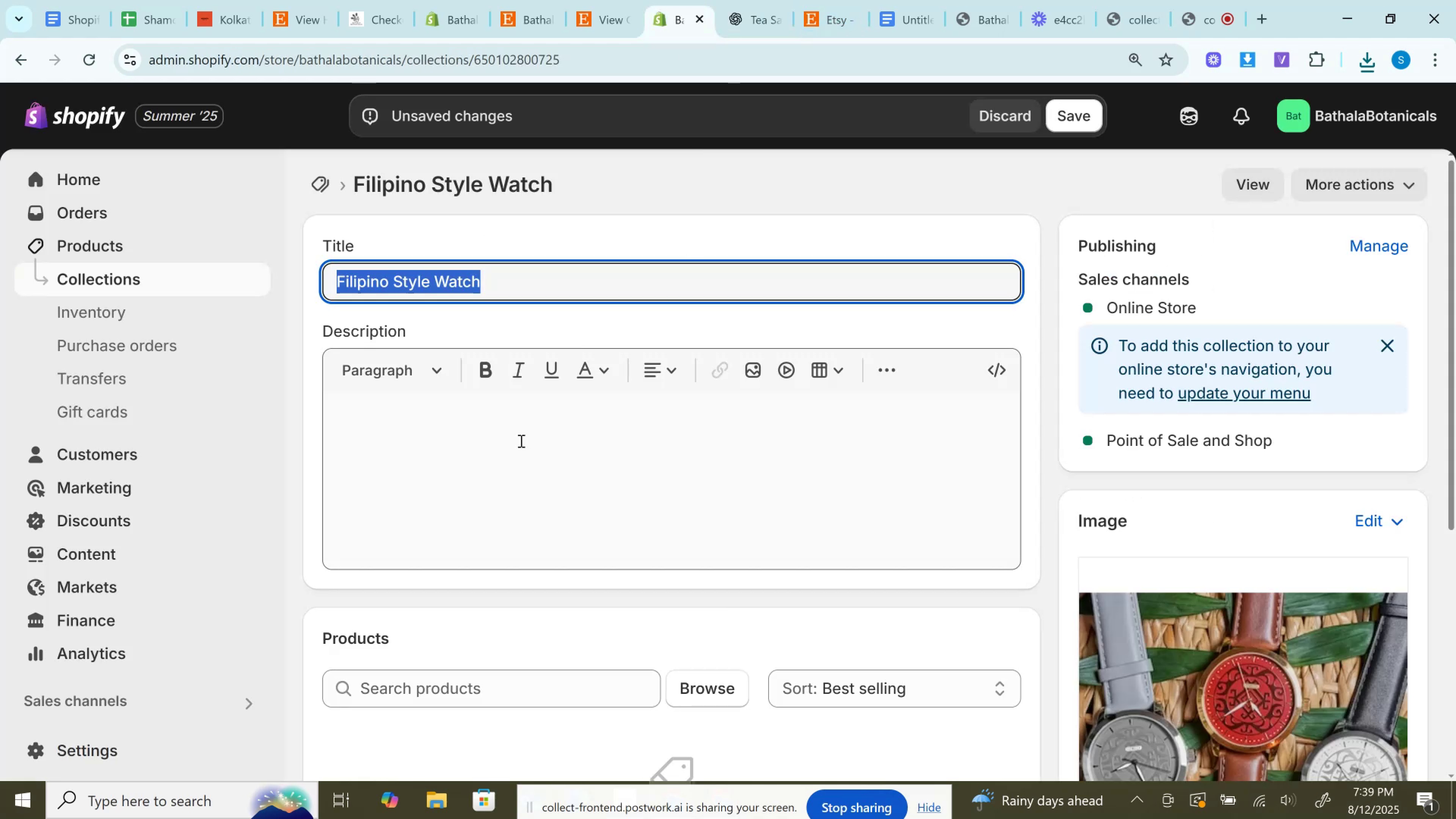 
left_click([520, 441])
 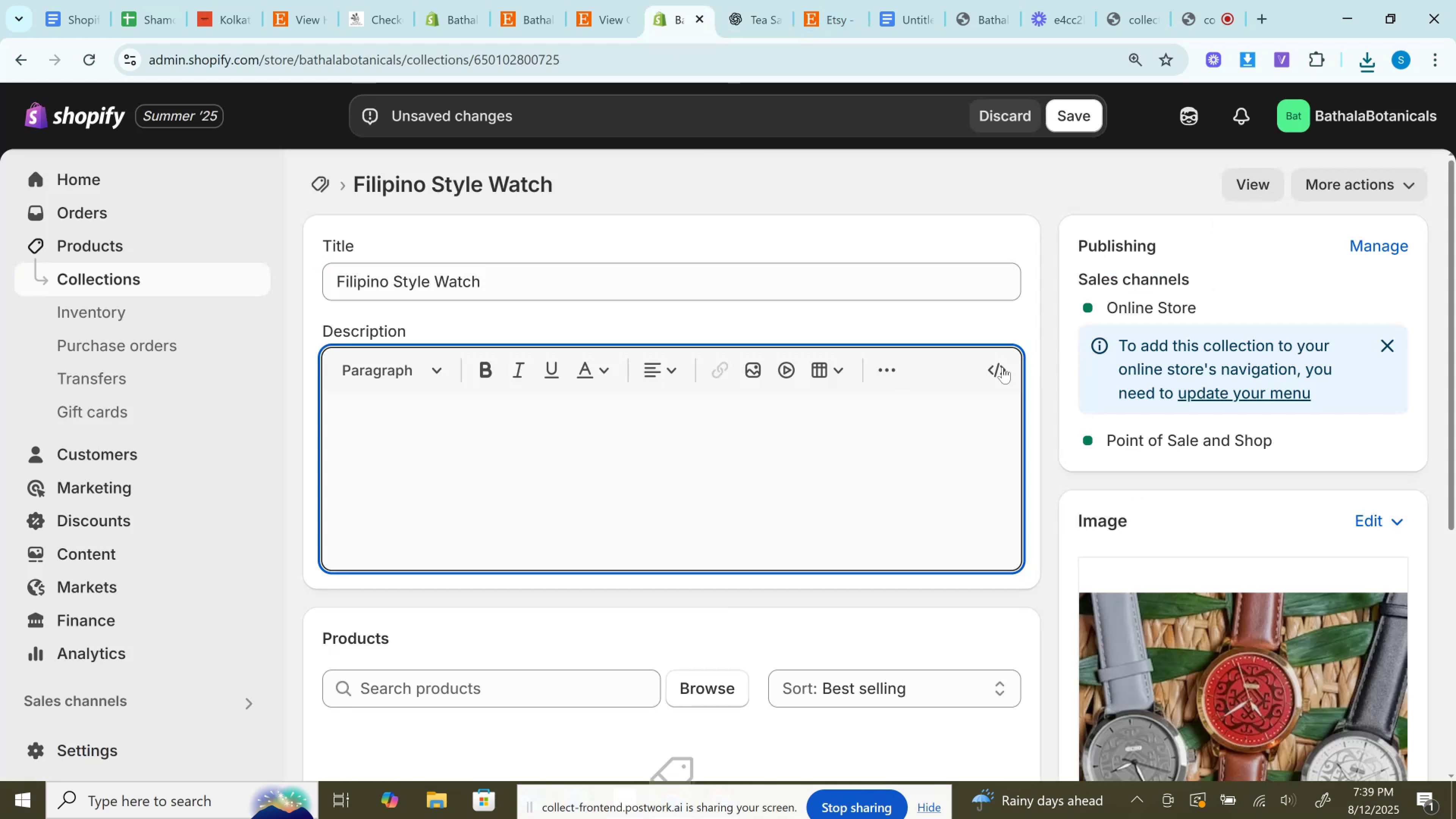 
left_click([993, 370])
 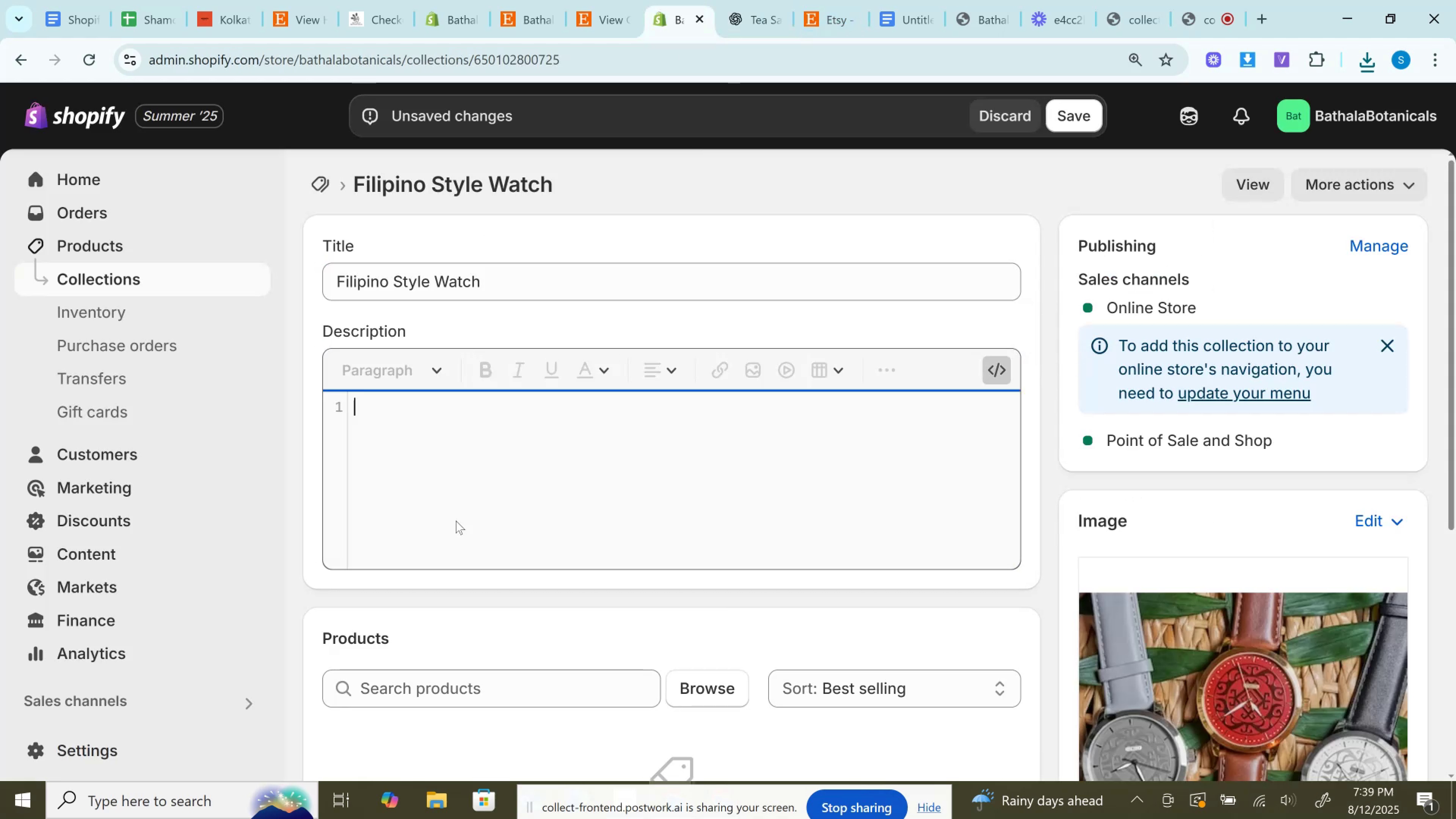 
double_click([456, 521])
 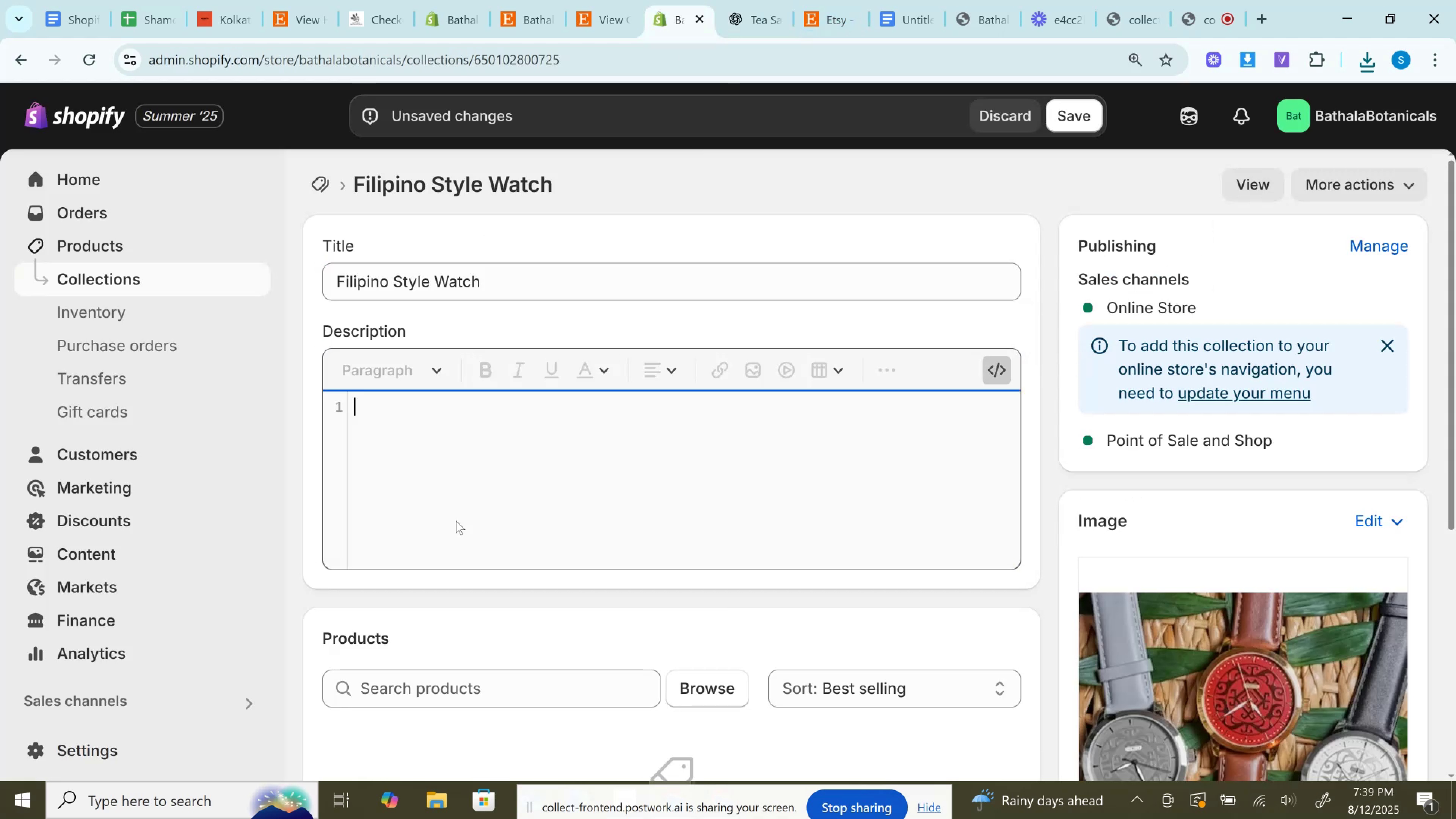 
key(Control+V)
 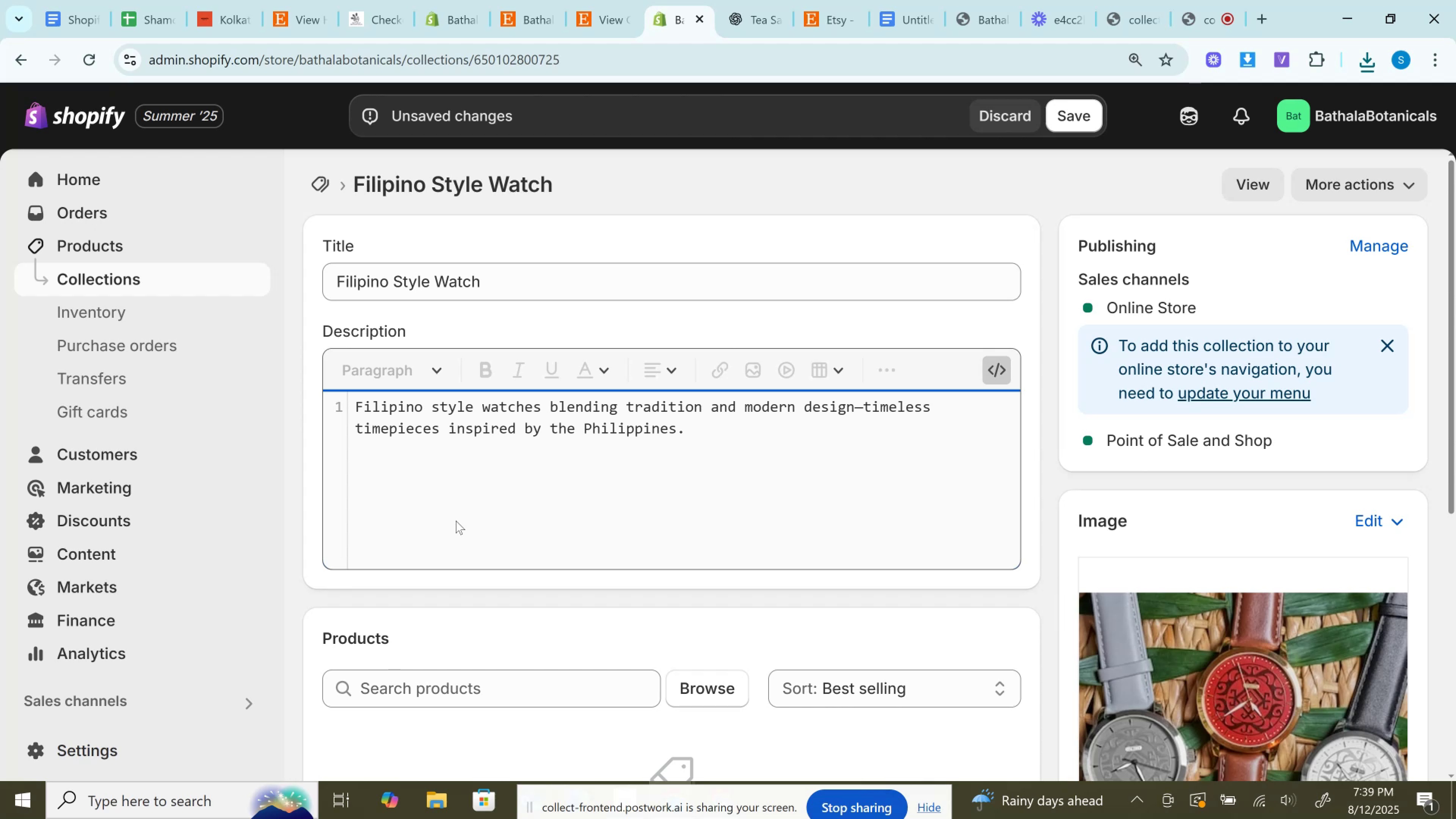 
scroll: coordinate [1095, 347], scroll_direction: up, amount: 1.0
 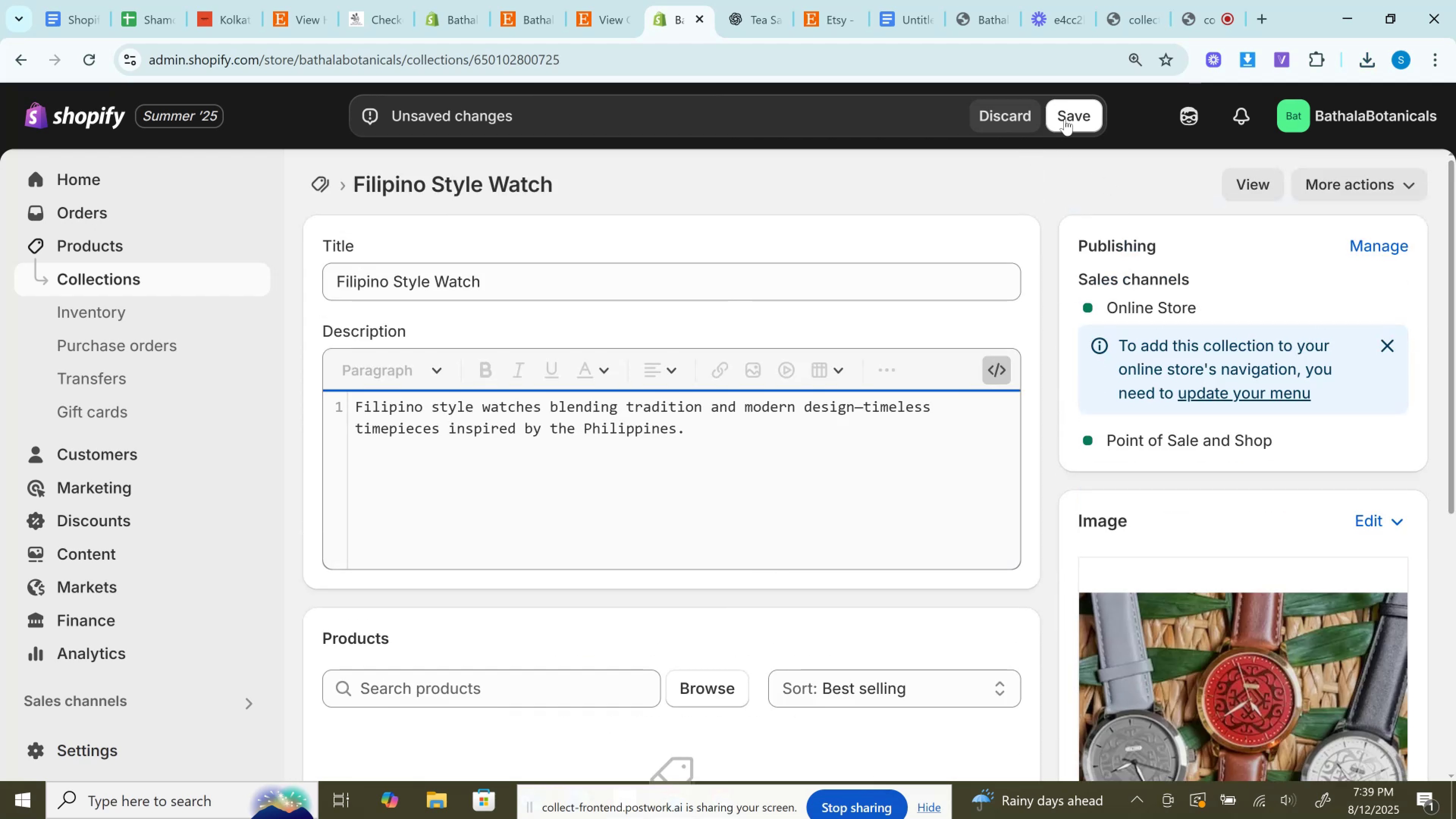 
left_click([1073, 119])
 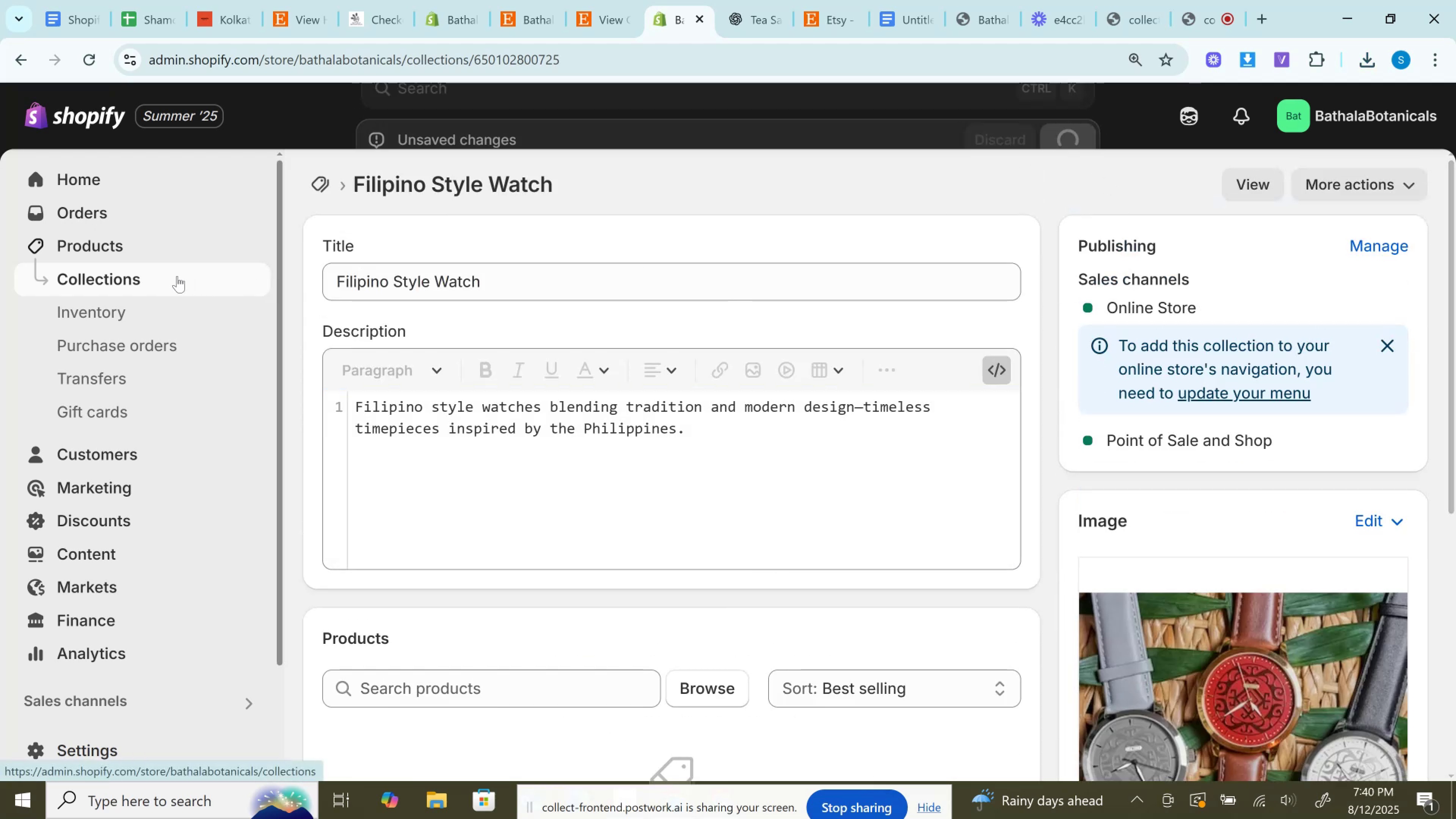 
left_click([177, 276])
 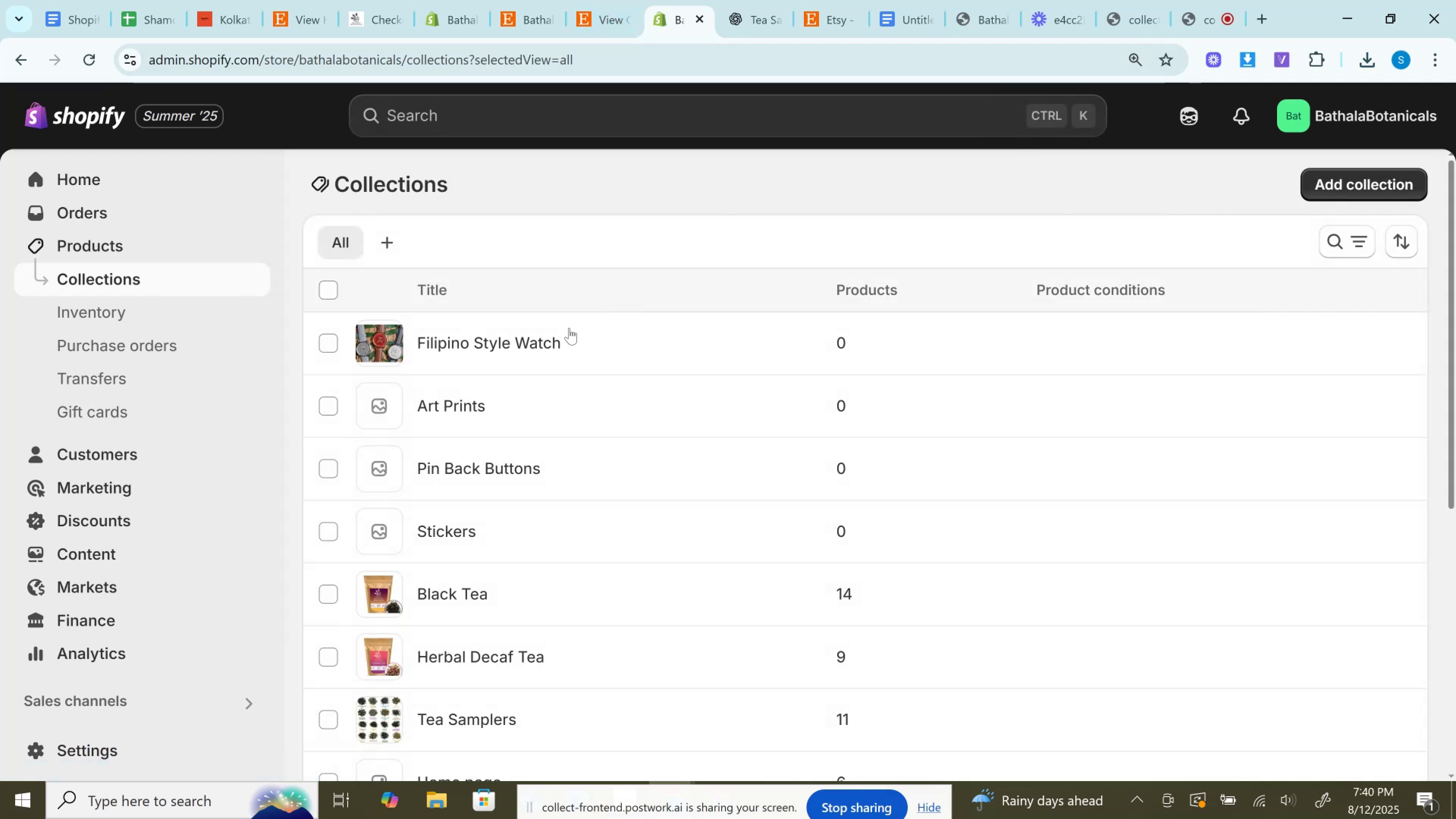 
left_click([461, 409])
 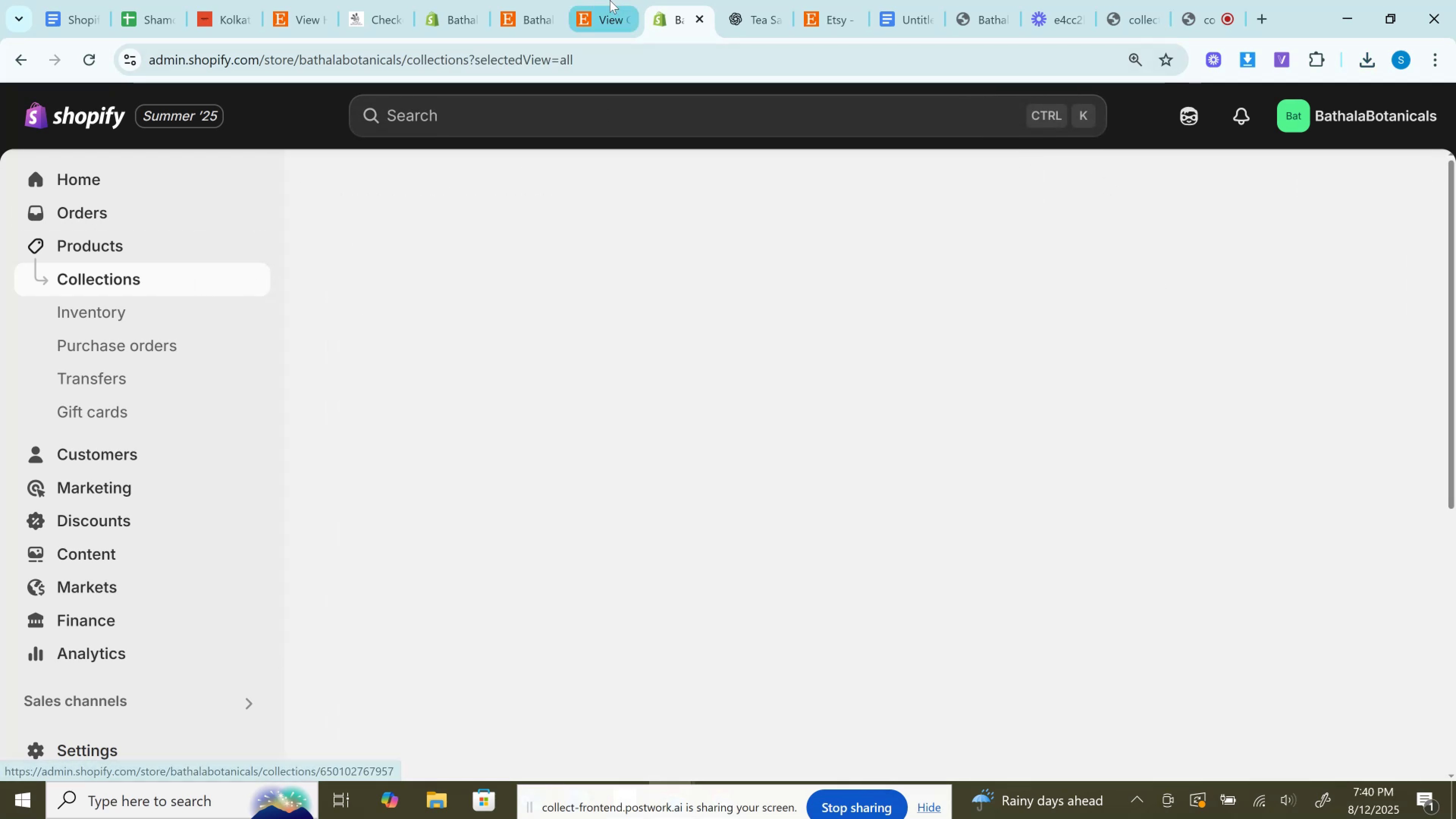 
left_click([610, 0])
 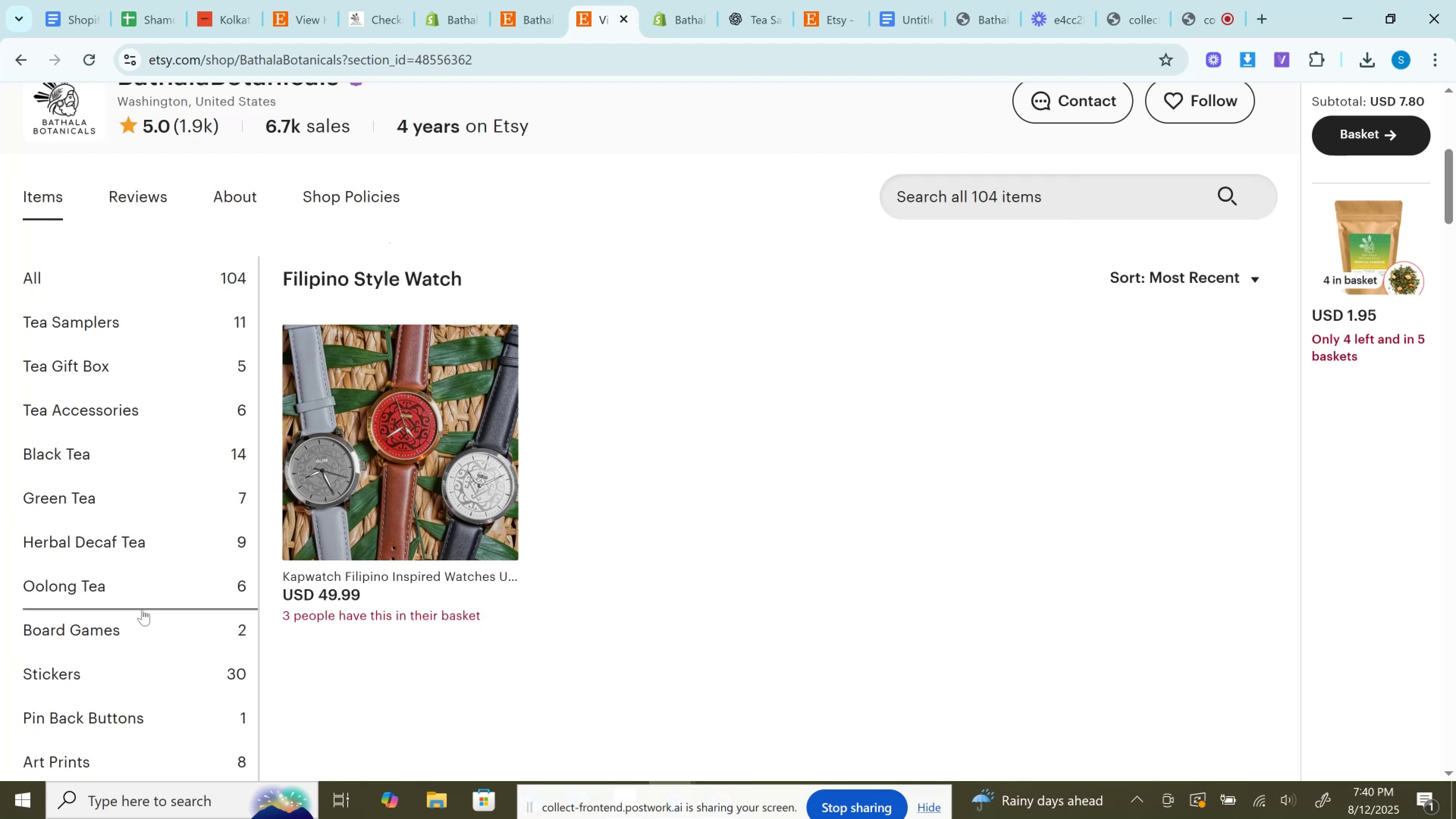 
scroll: coordinate [134, 640], scroll_direction: down, amount: 4.0
 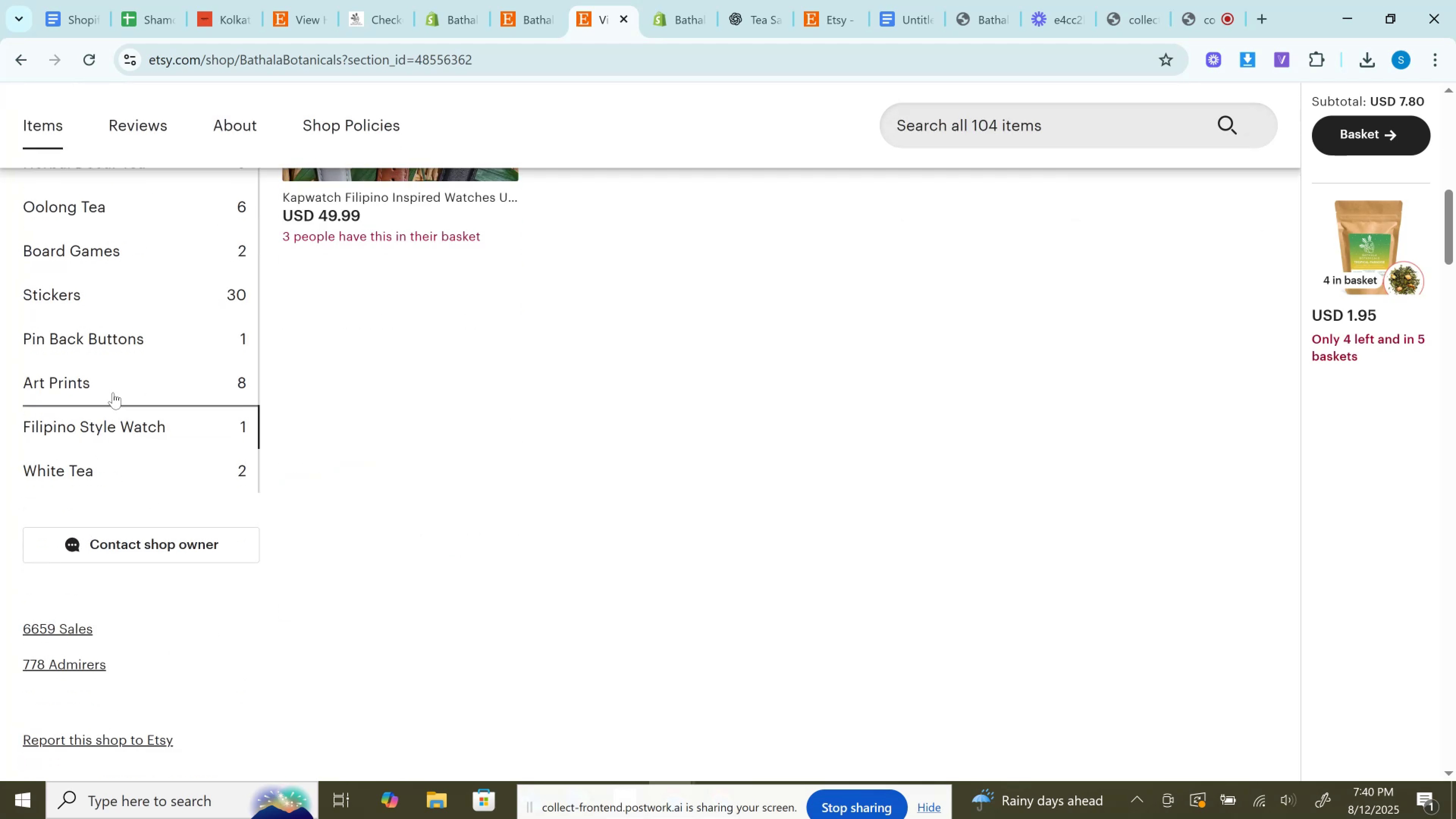 
left_click([113, 392])
 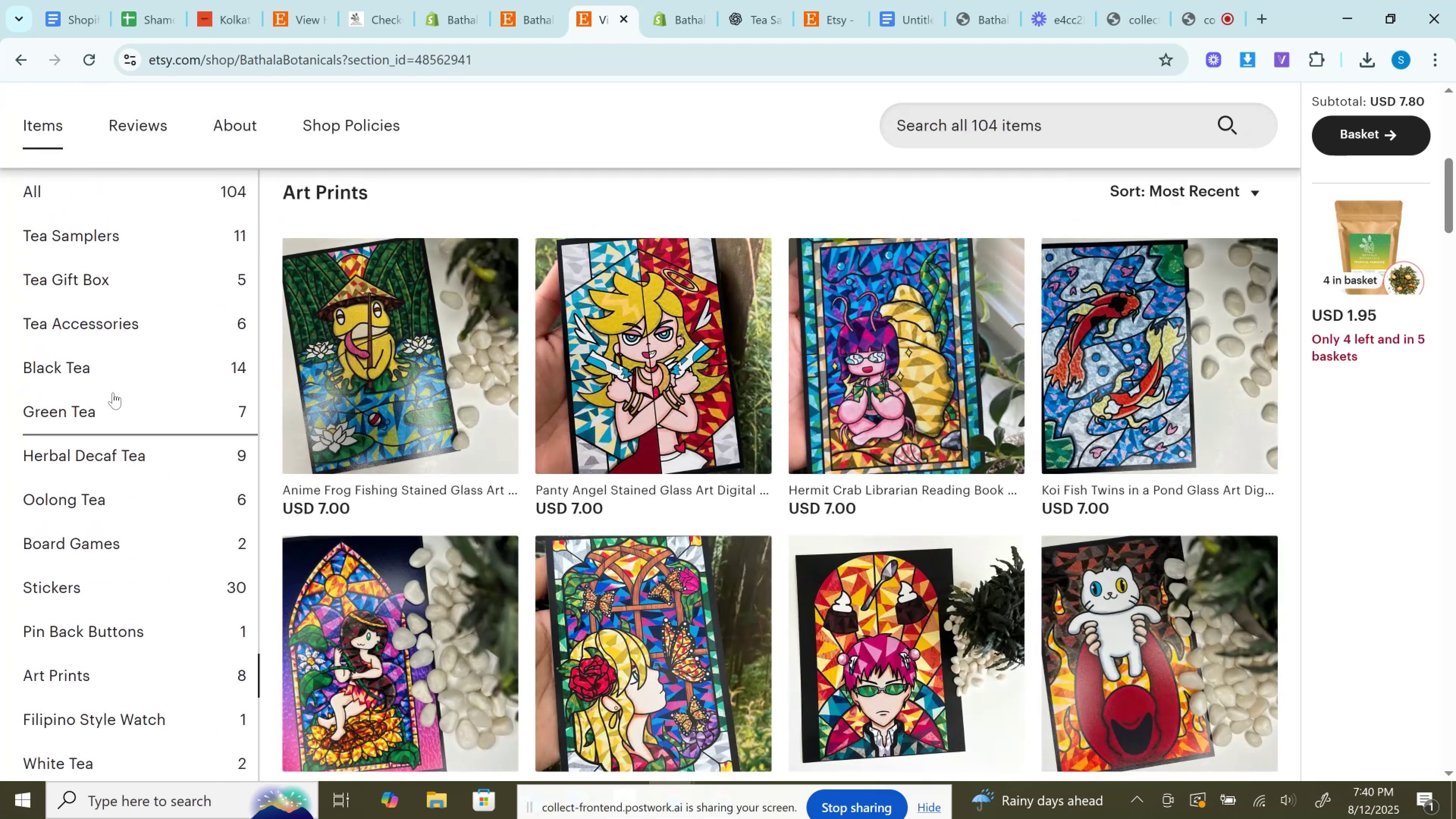 
scroll: coordinate [749, 432], scroll_direction: down, amount: 4.0
 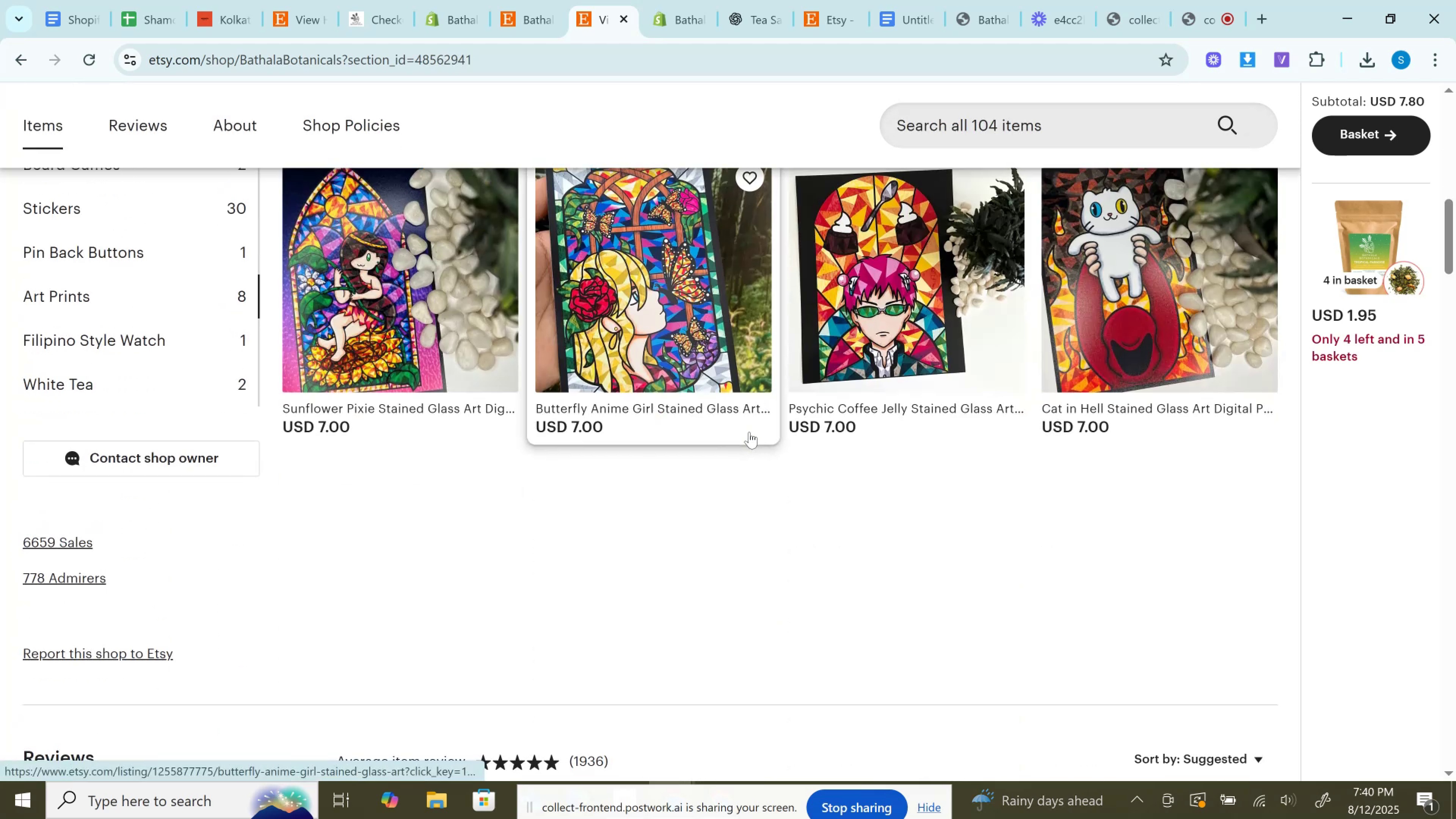 
scroll: coordinate [749, 432], scroll_direction: up, amount: 4.0
 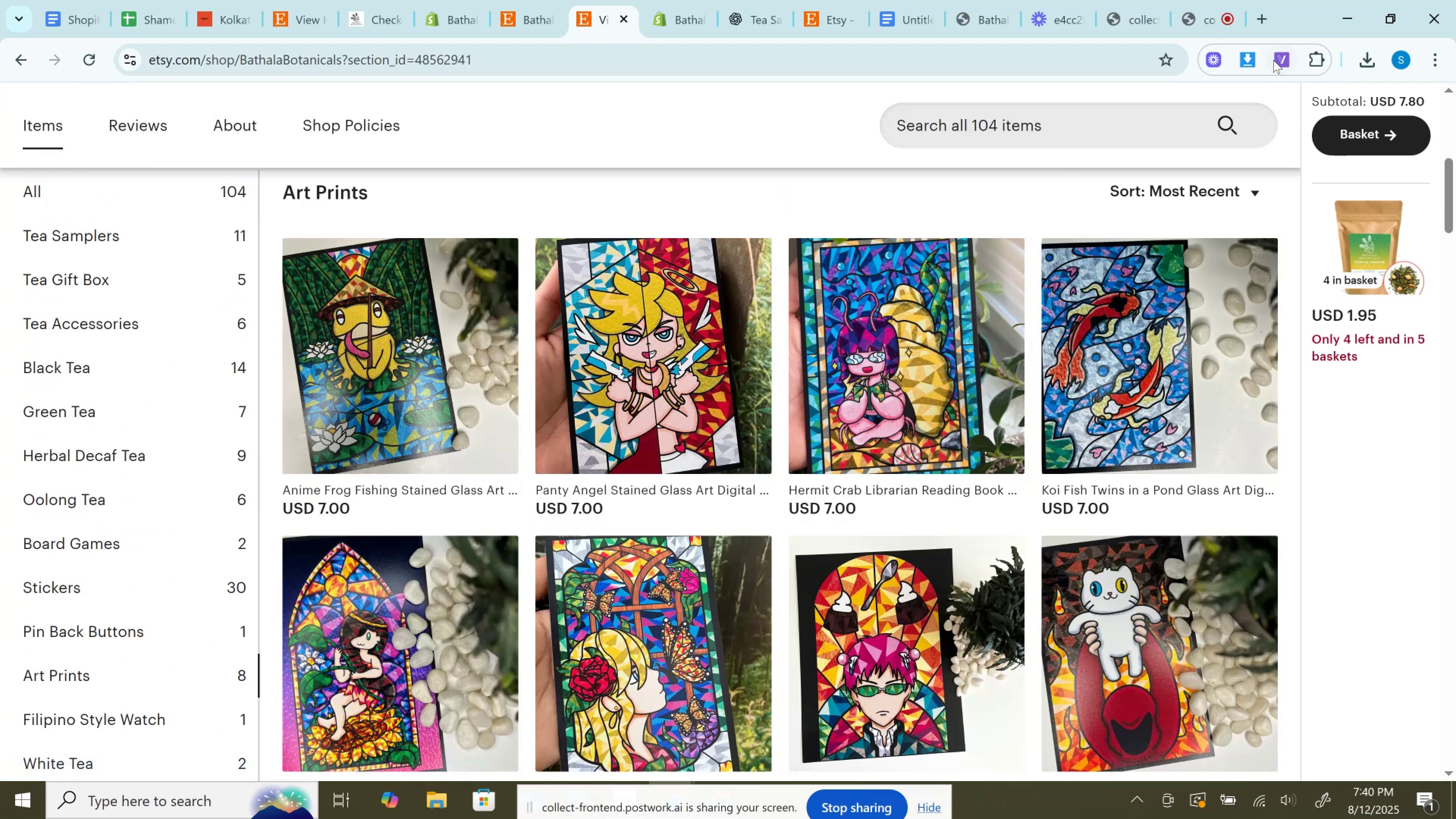 
left_click([1244, 59])
 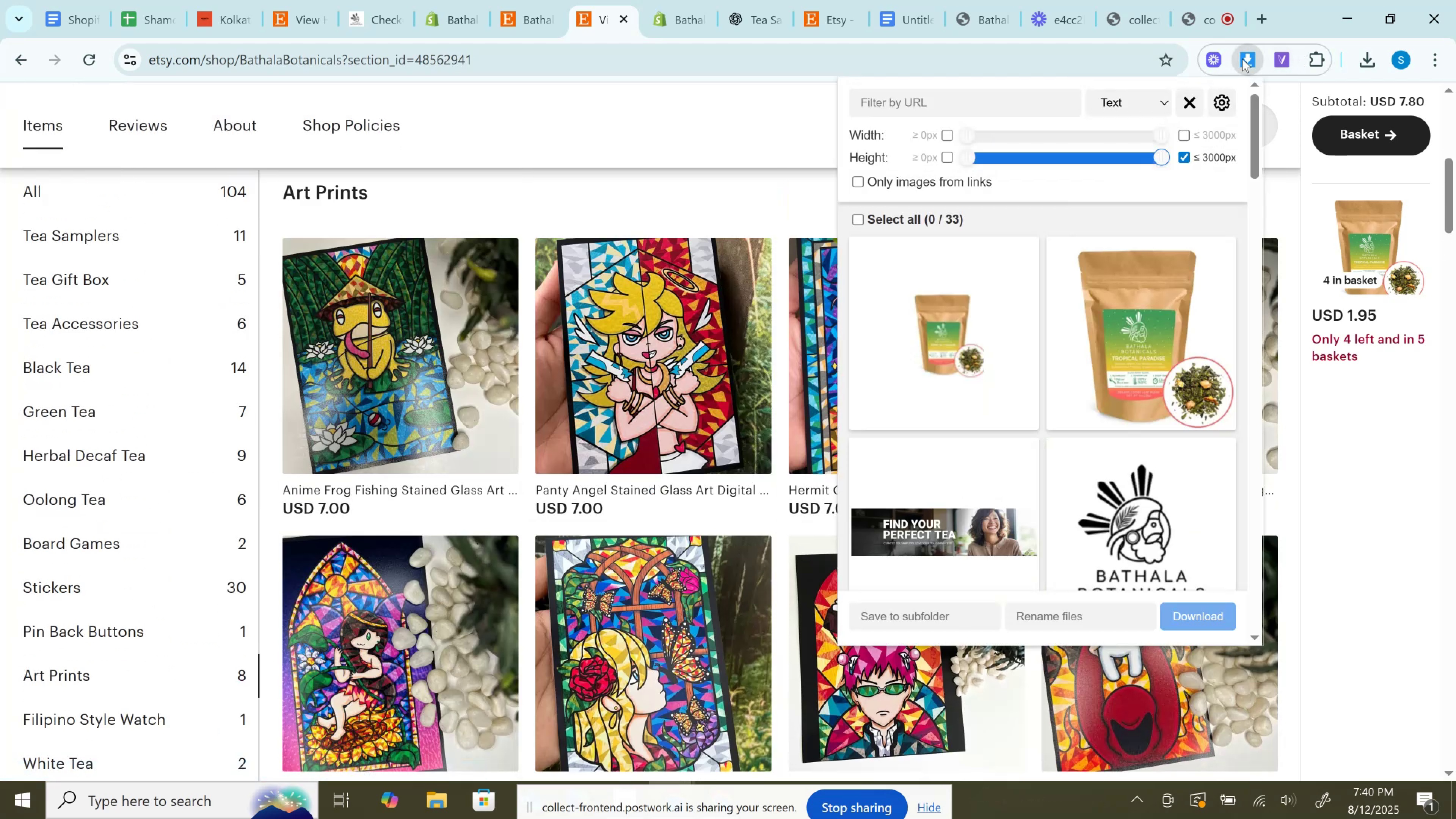 
scroll: coordinate [1114, 332], scroll_direction: down, amount: 4.0
 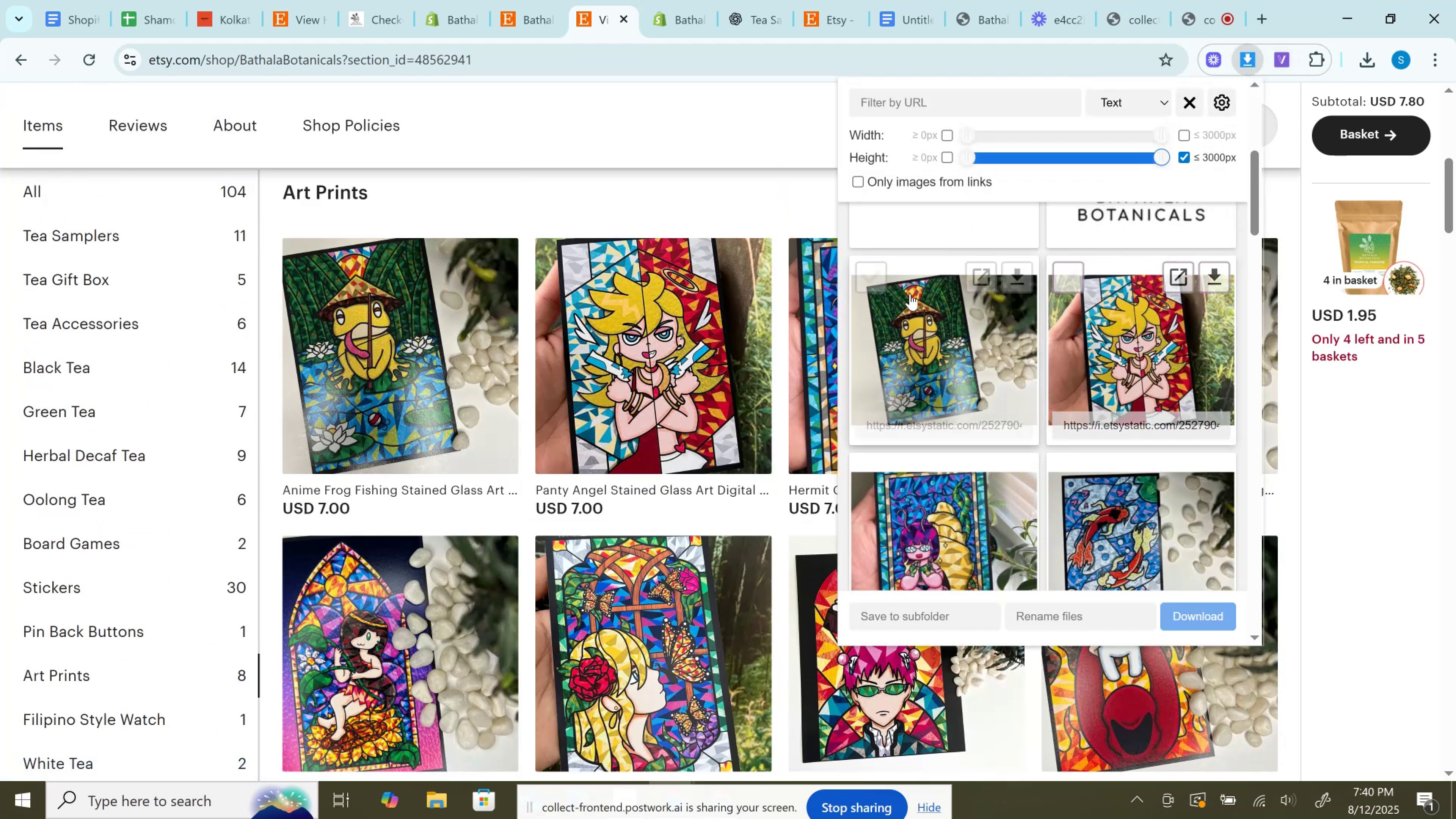 
left_click([1011, 278])
 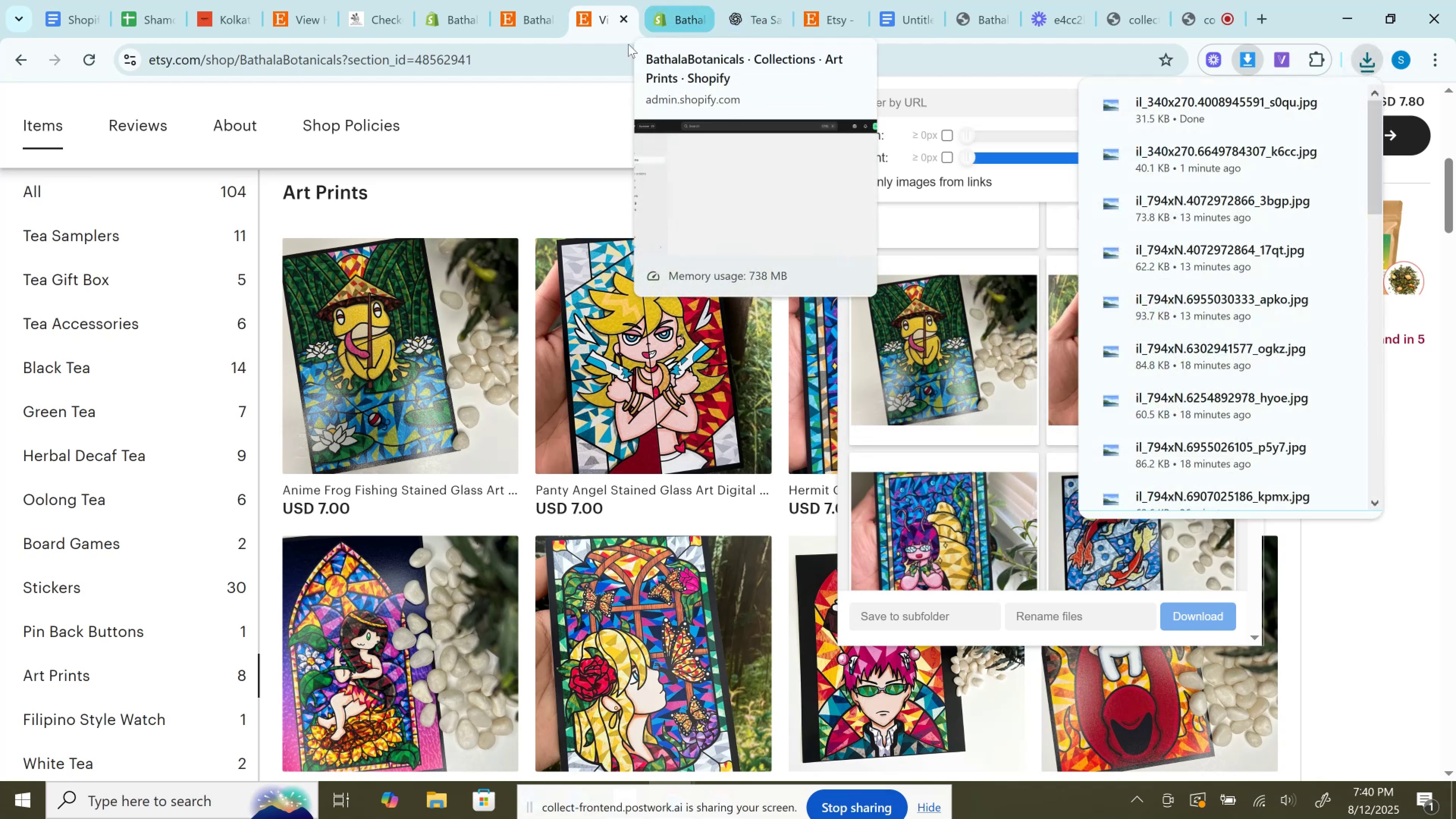 
left_click_drag(start_coordinate=[397, 182], to_coordinate=[286, 191])
 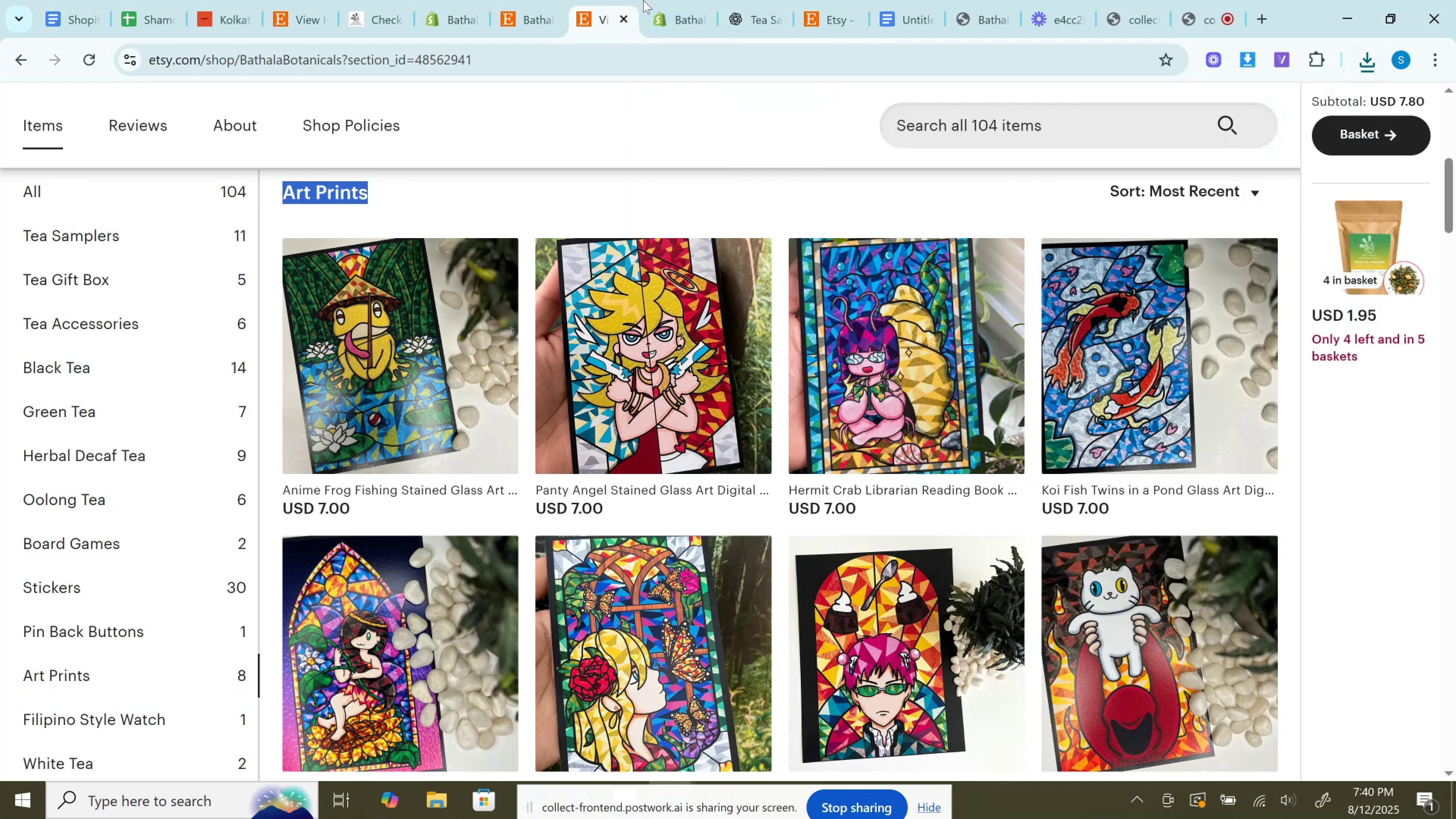 
key(Control+C)
 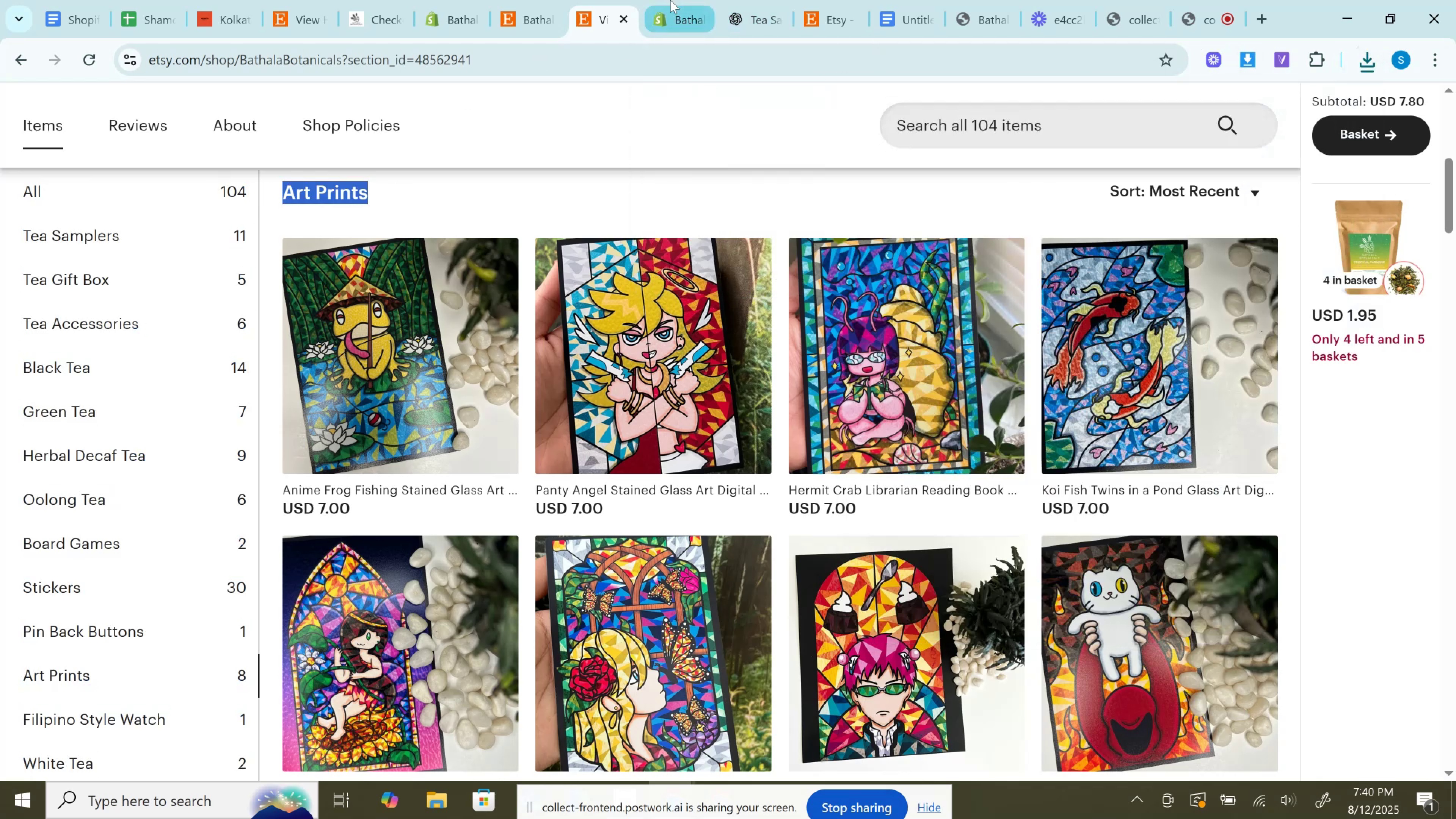 
left_click([670, 0])
 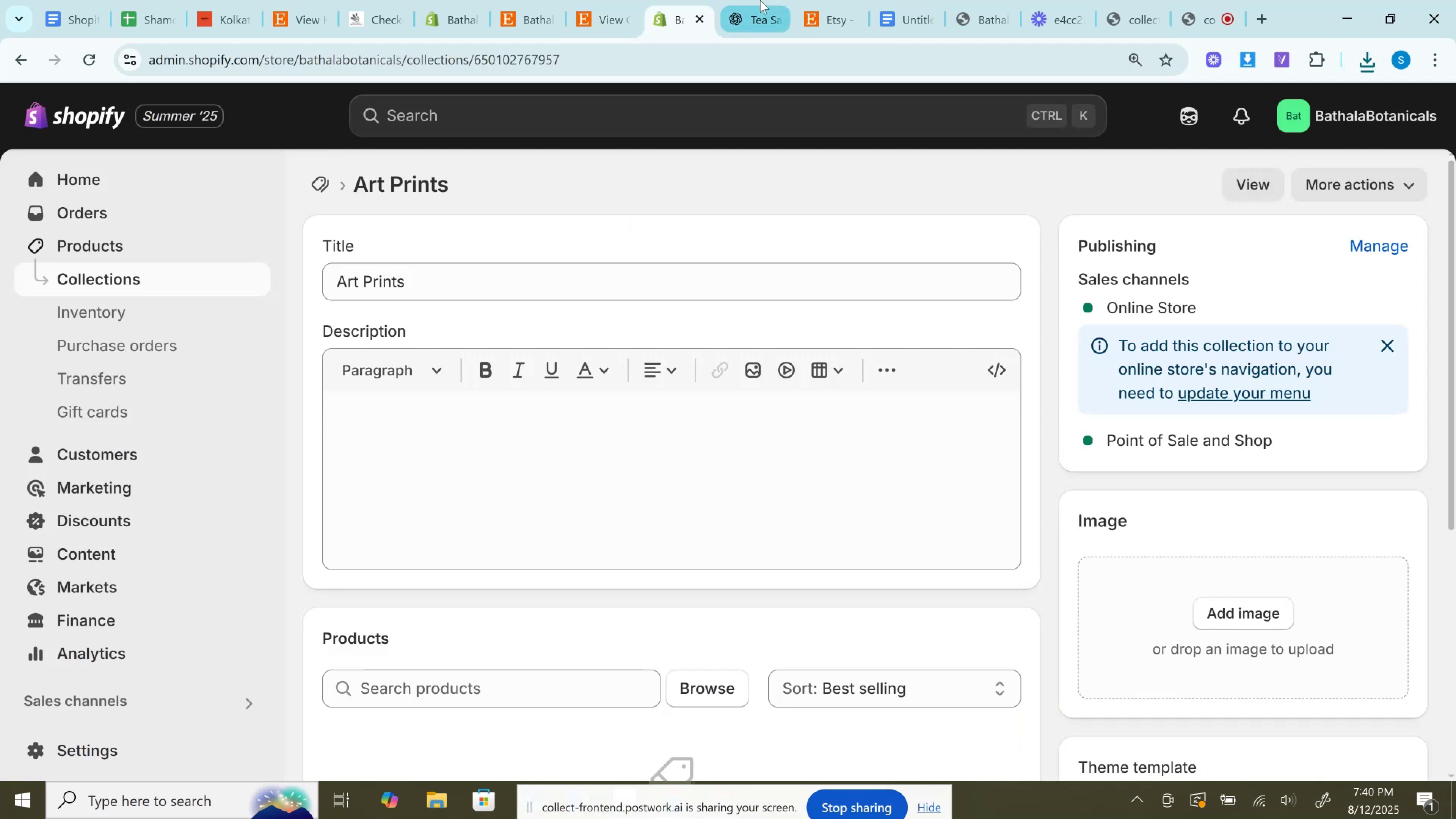 
left_click([760, 0])
 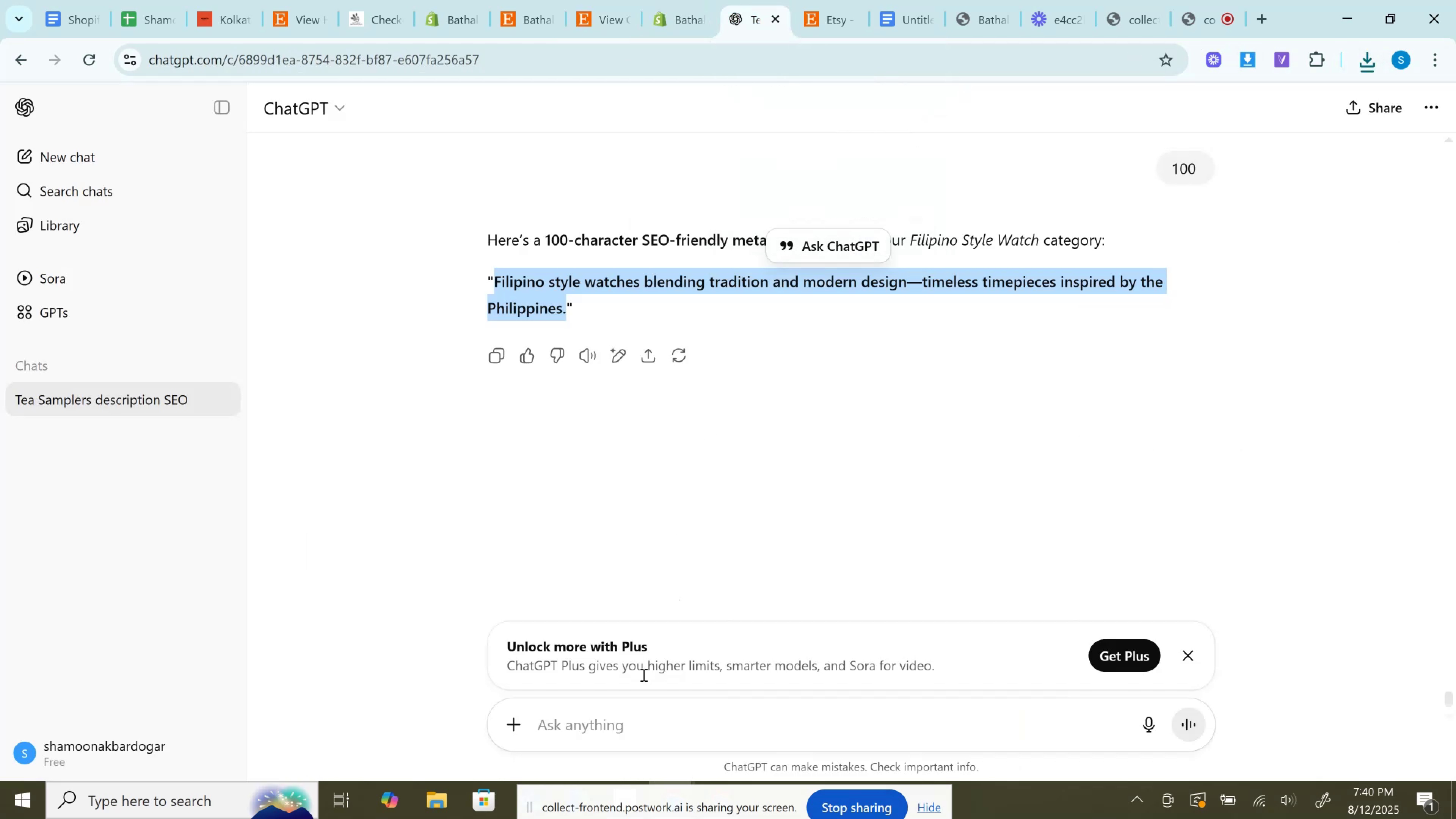 
left_click([637, 720])
 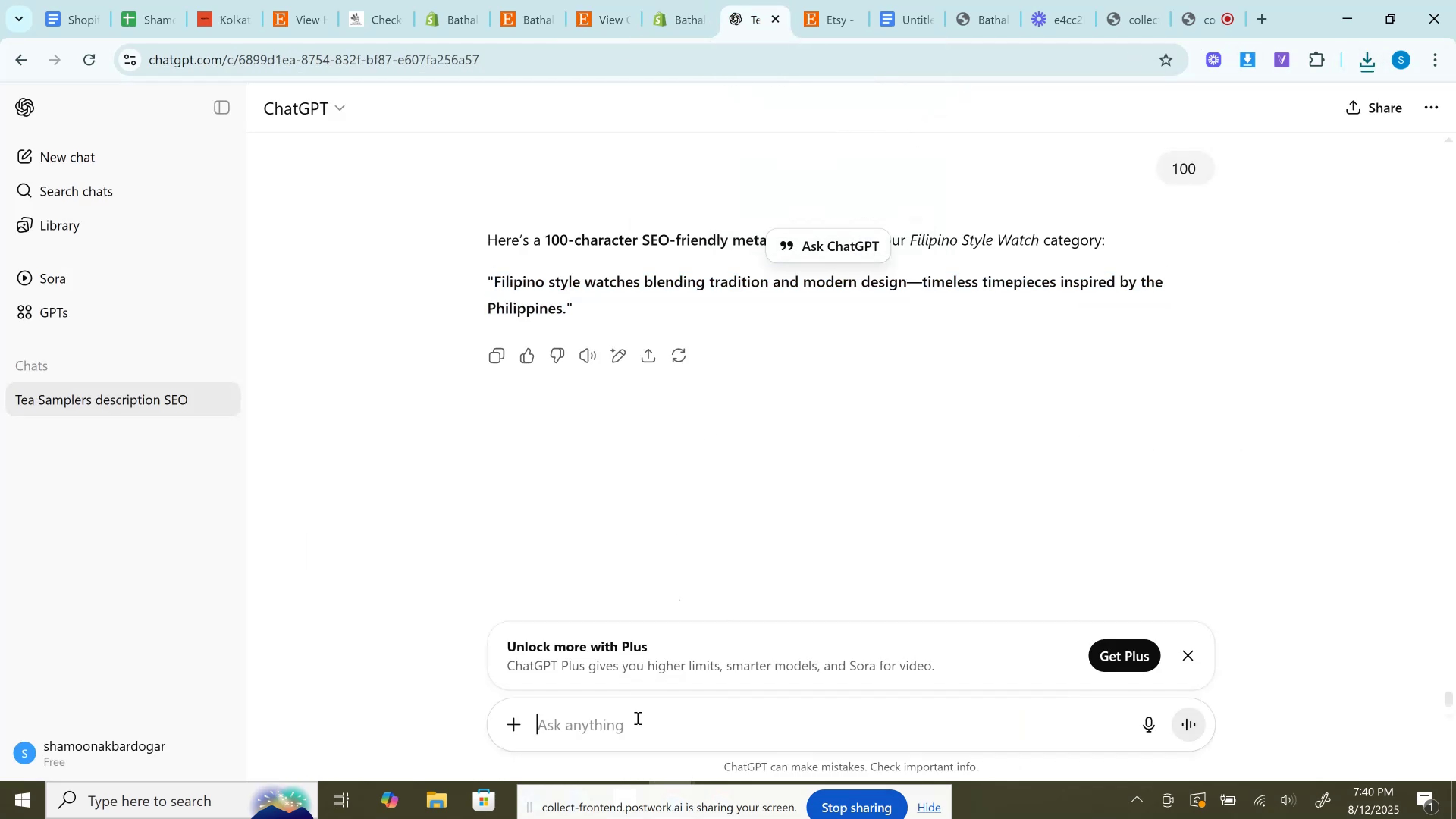 
key(Control+V)
 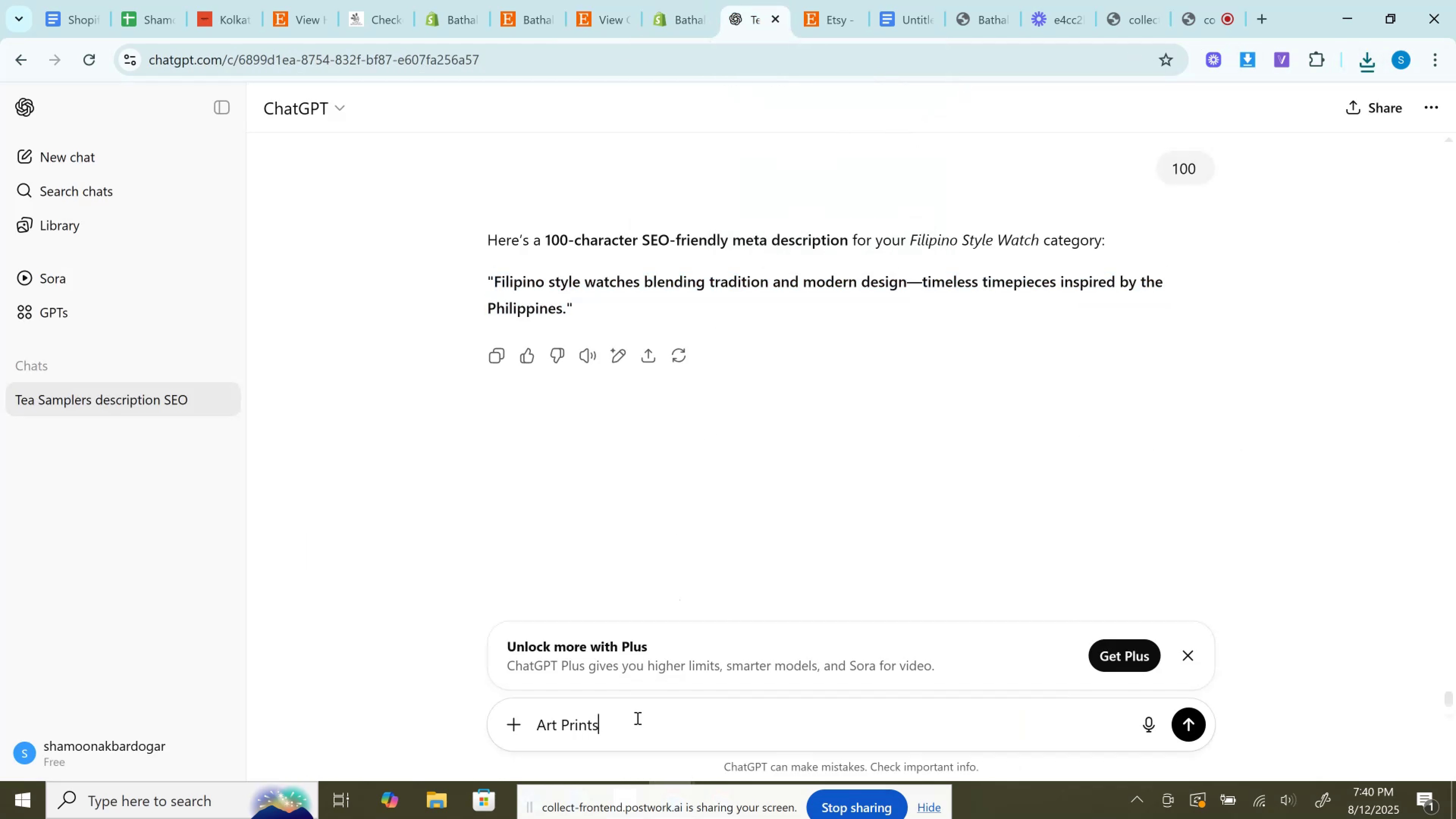 
key(Enter)
 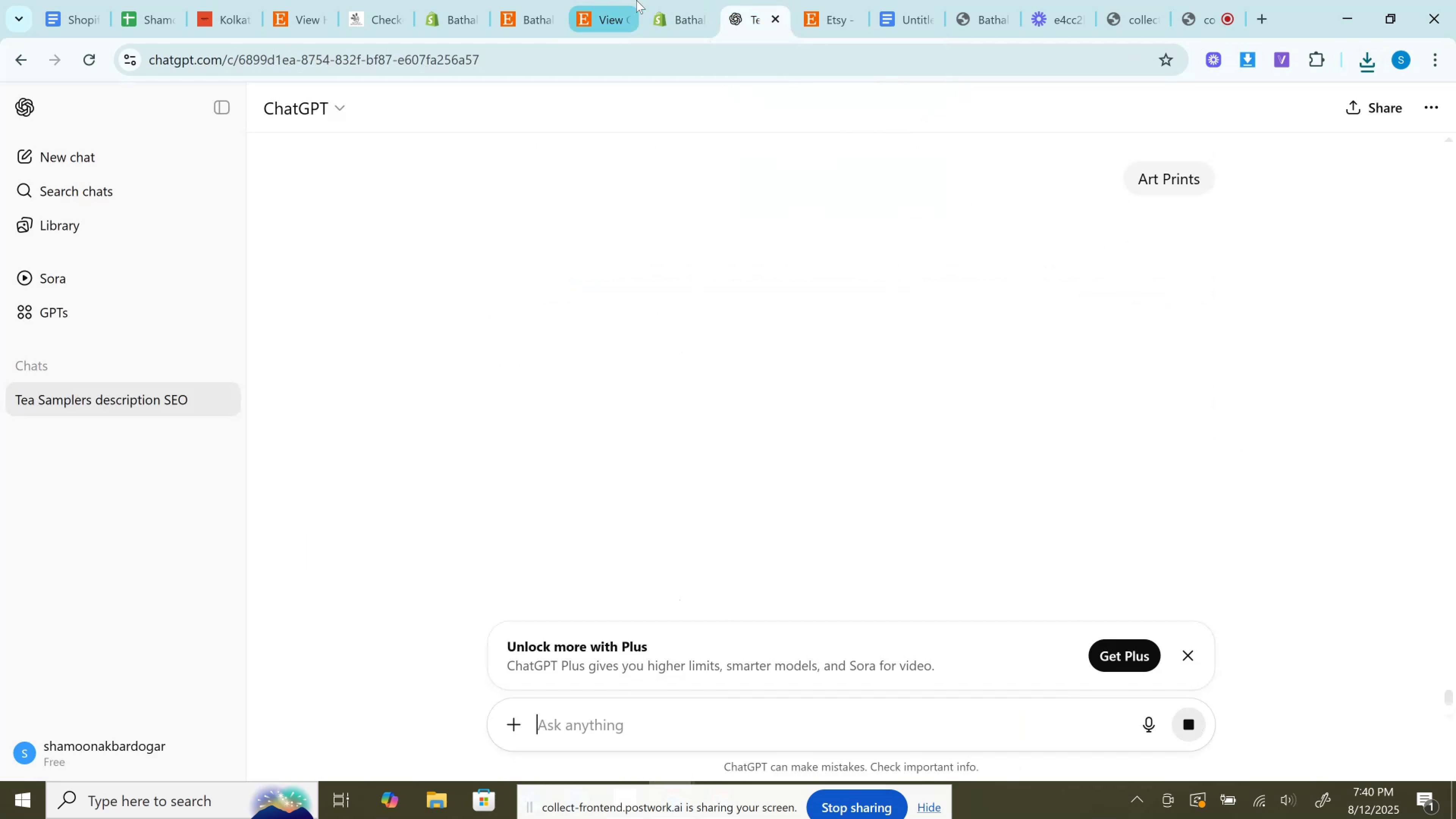 
left_click([660, 0])
 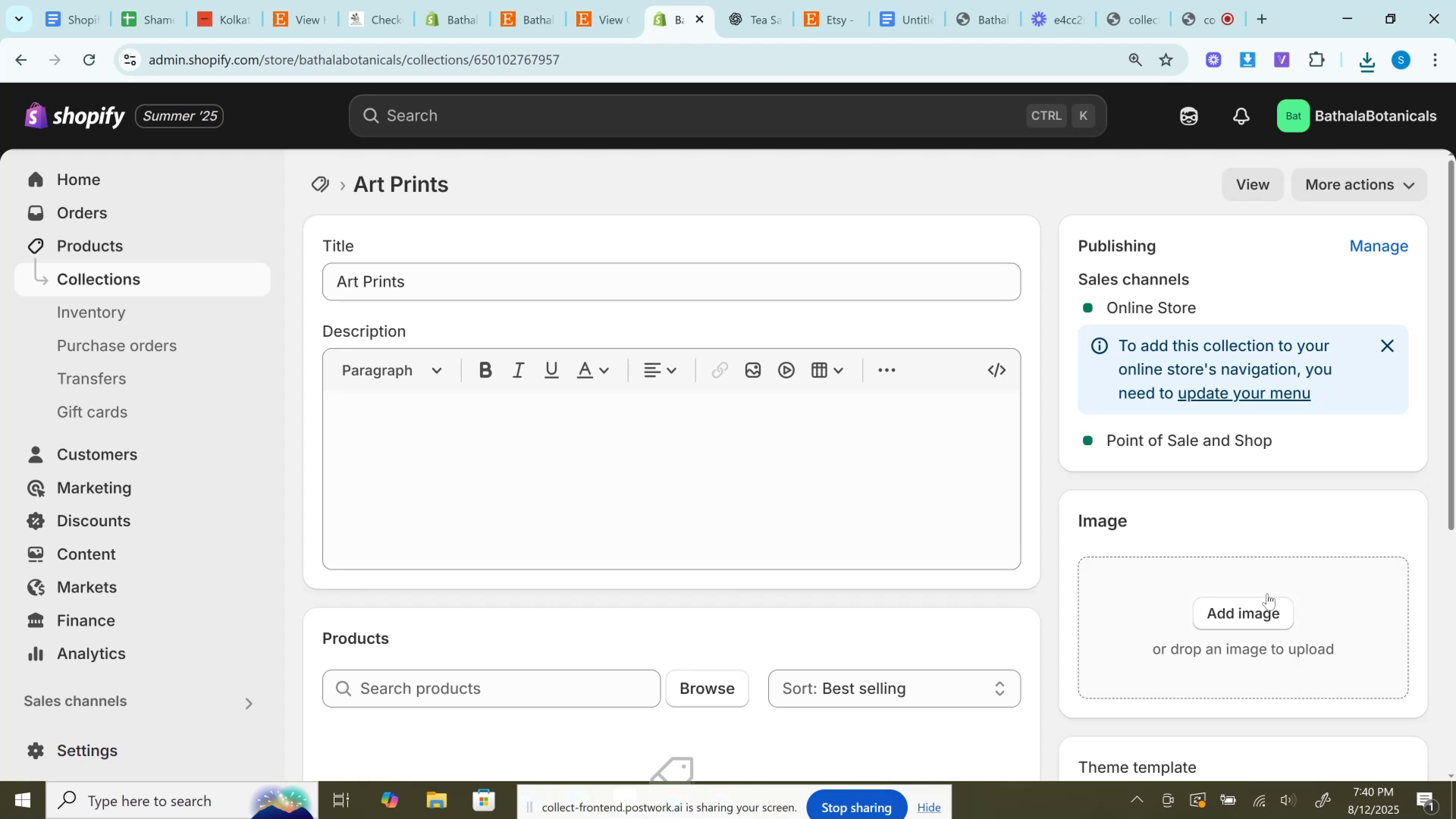 
left_click([1267, 597])
 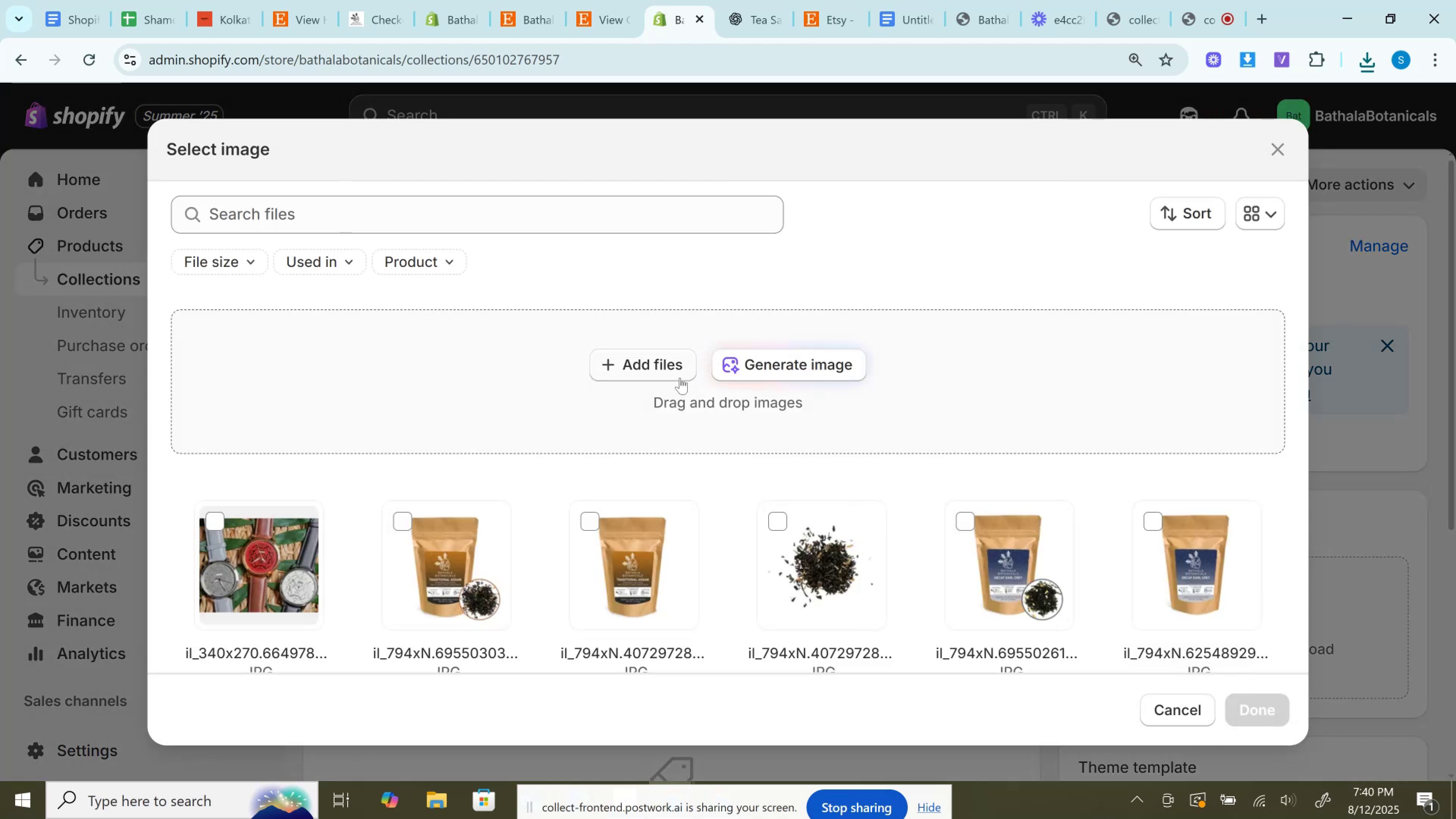 
left_click([662, 372])
 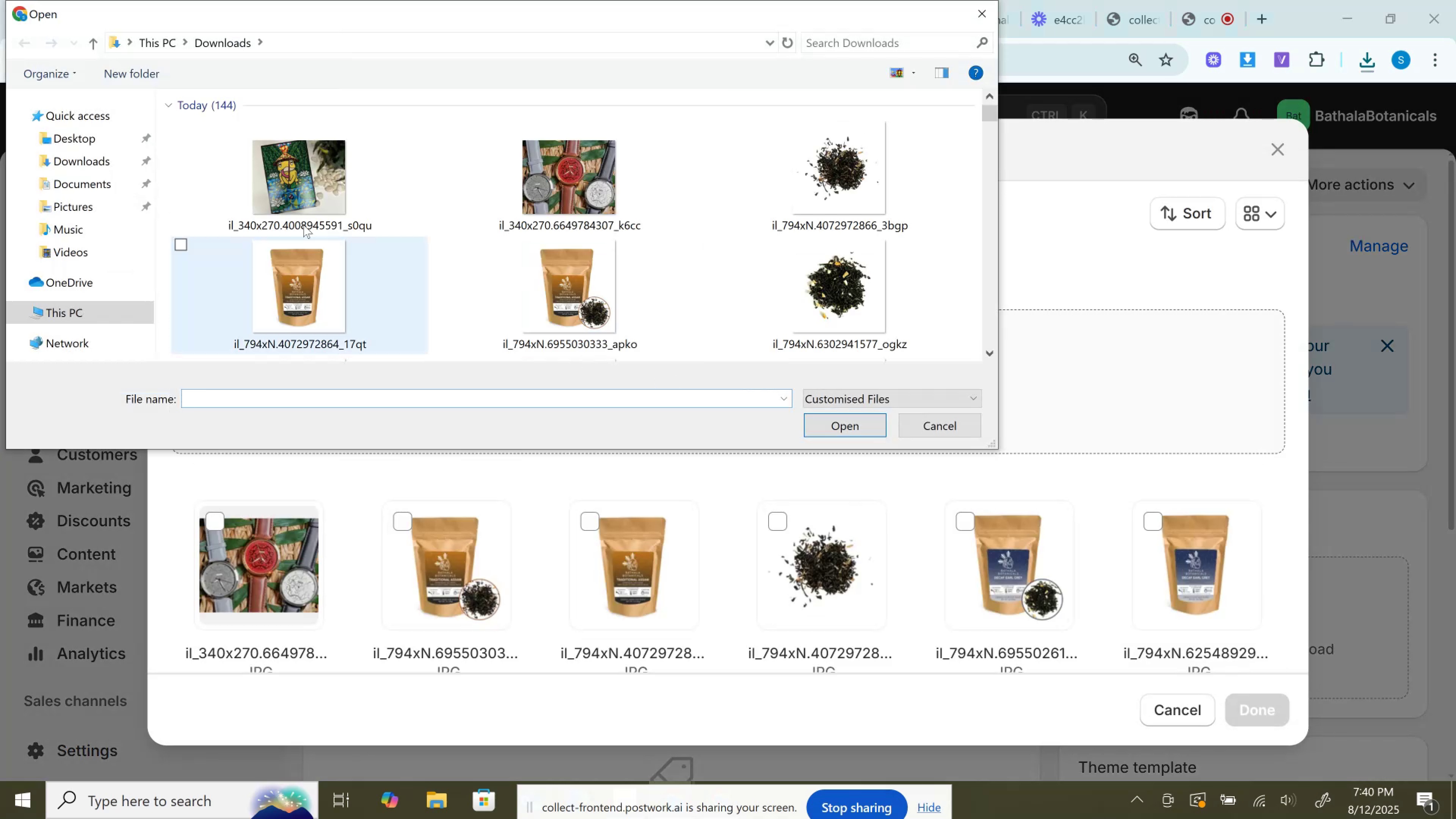 
left_click([296, 150])
 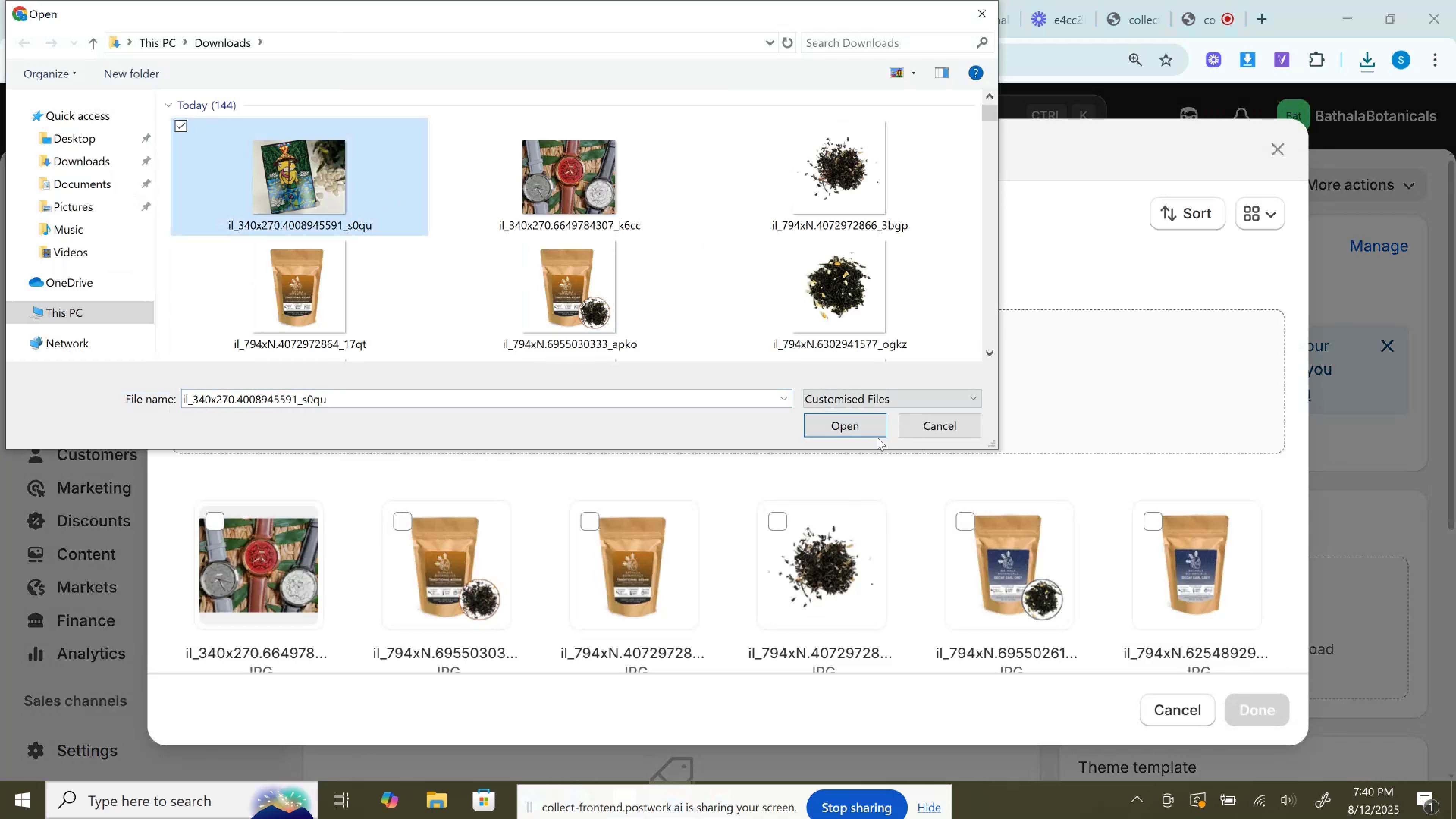 
left_click([840, 426])
 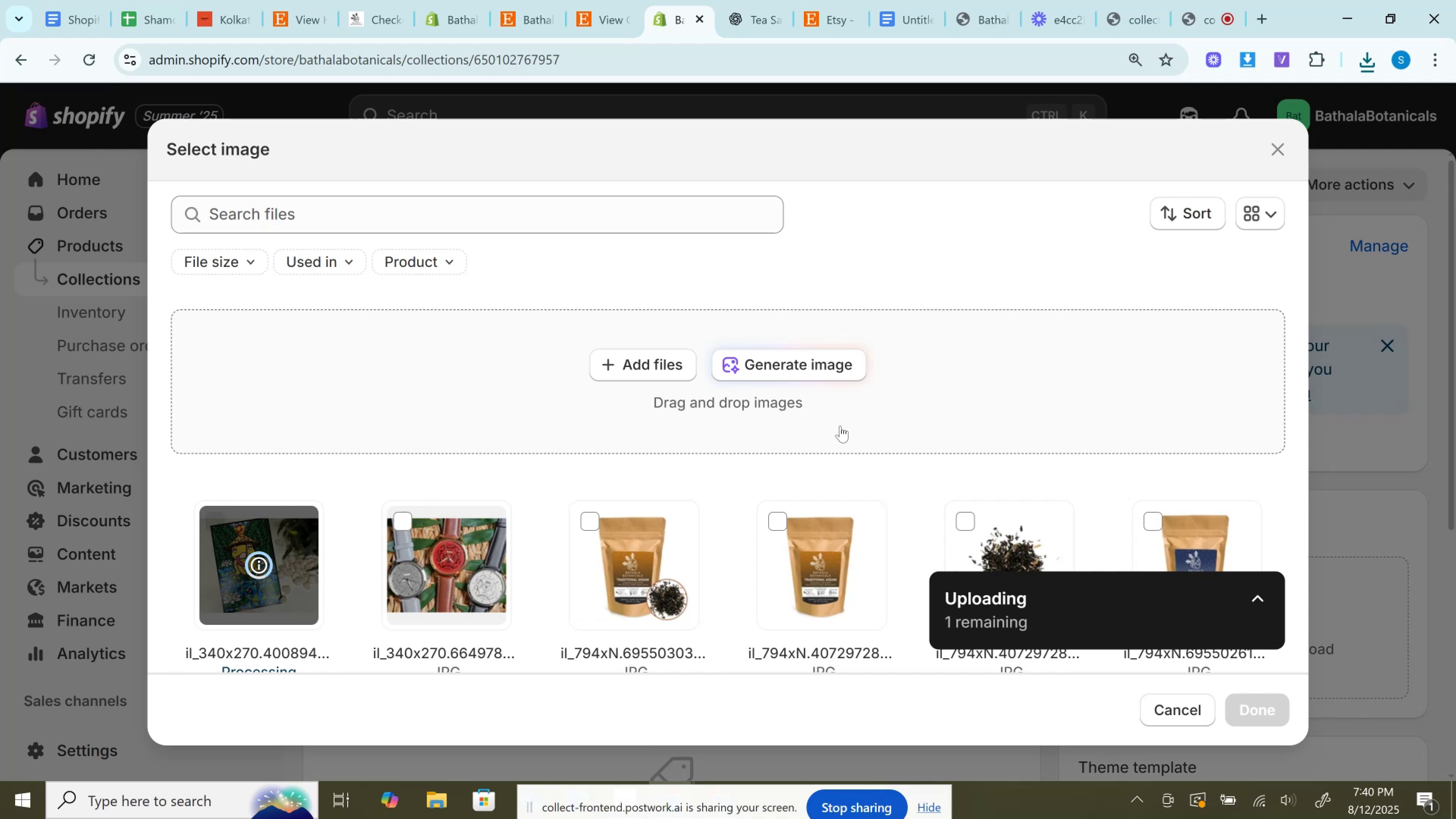 
wait(9.19)
 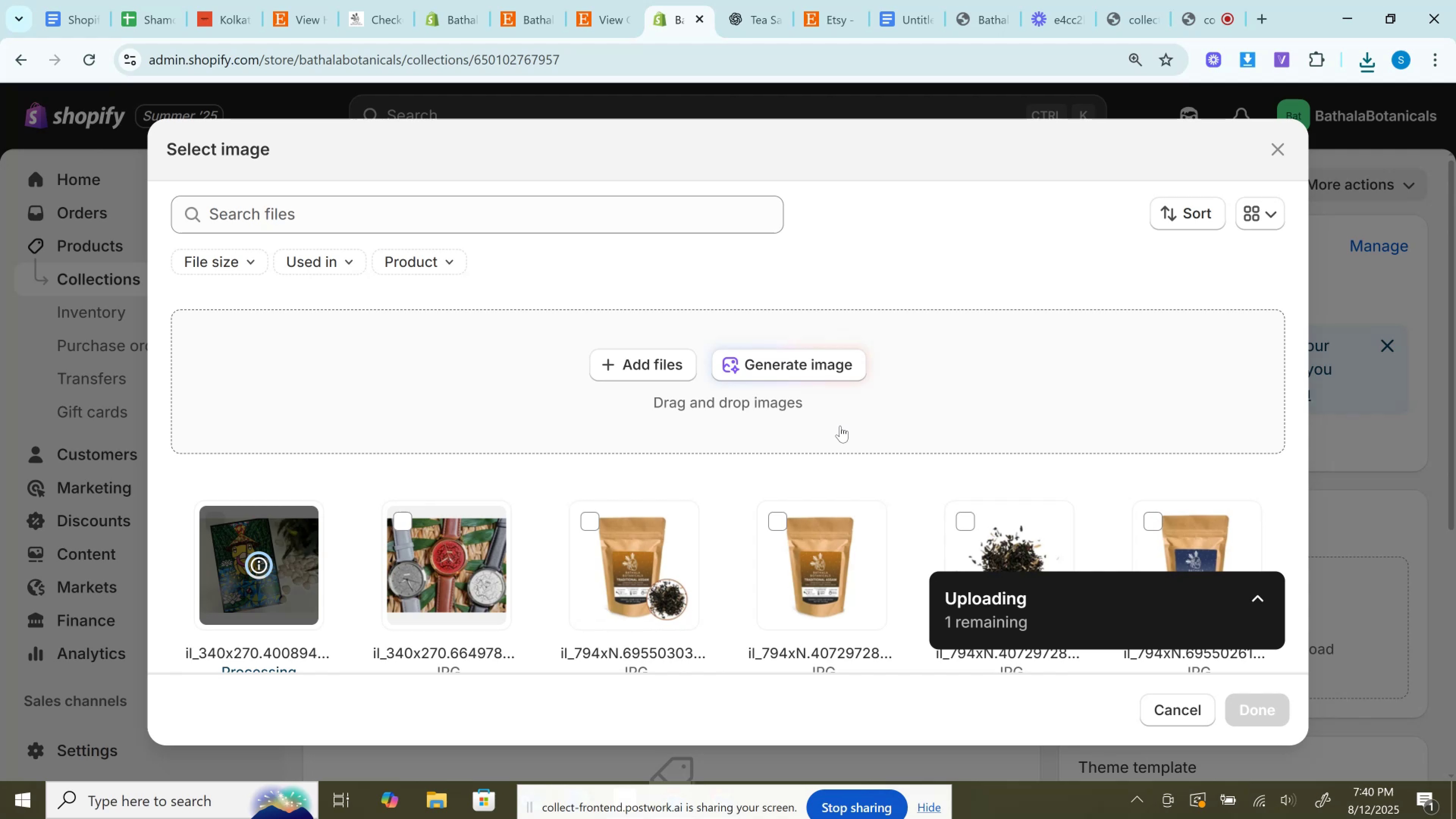 
left_click([1258, 706])
 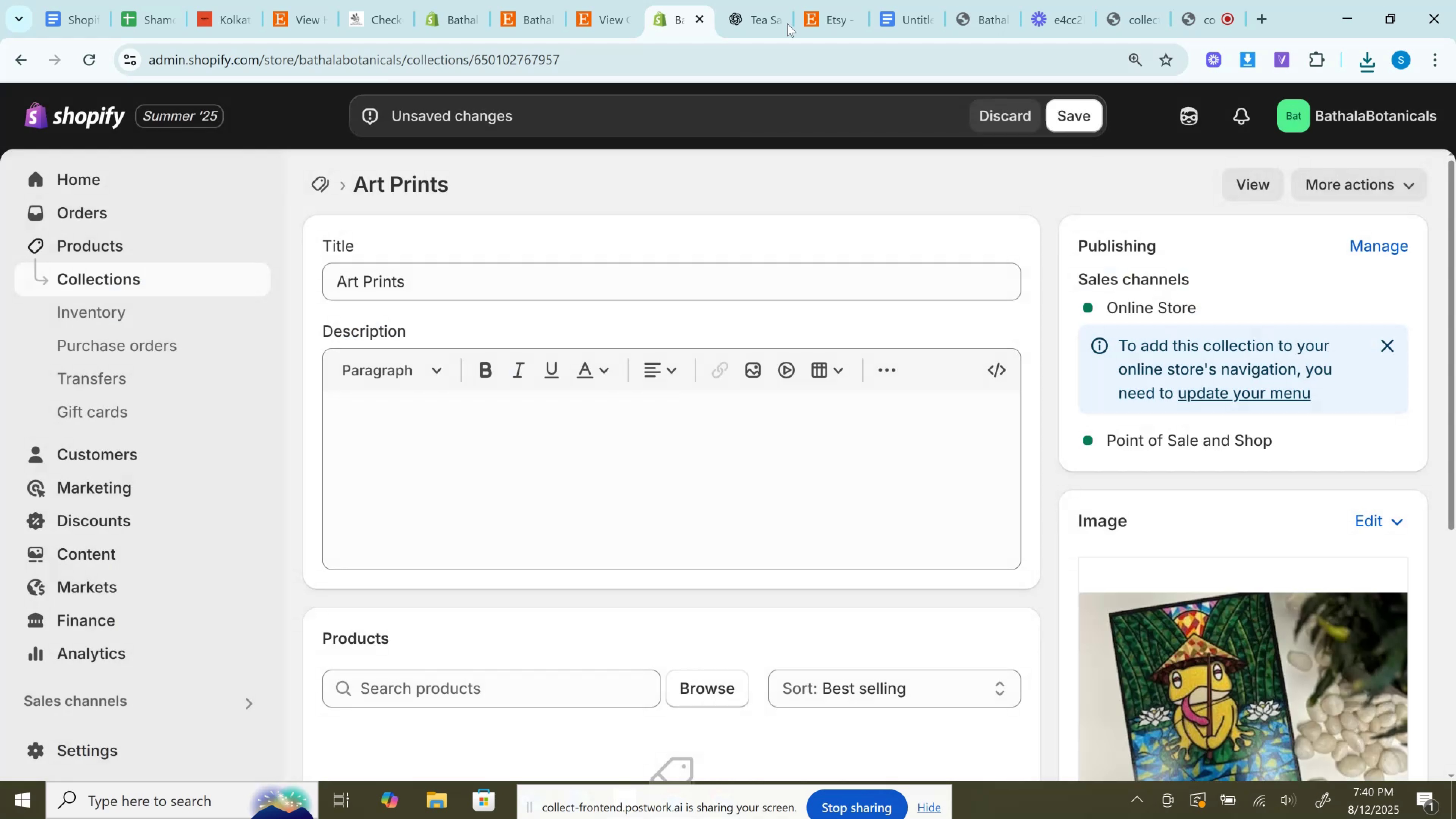 
left_click([764, 0])
 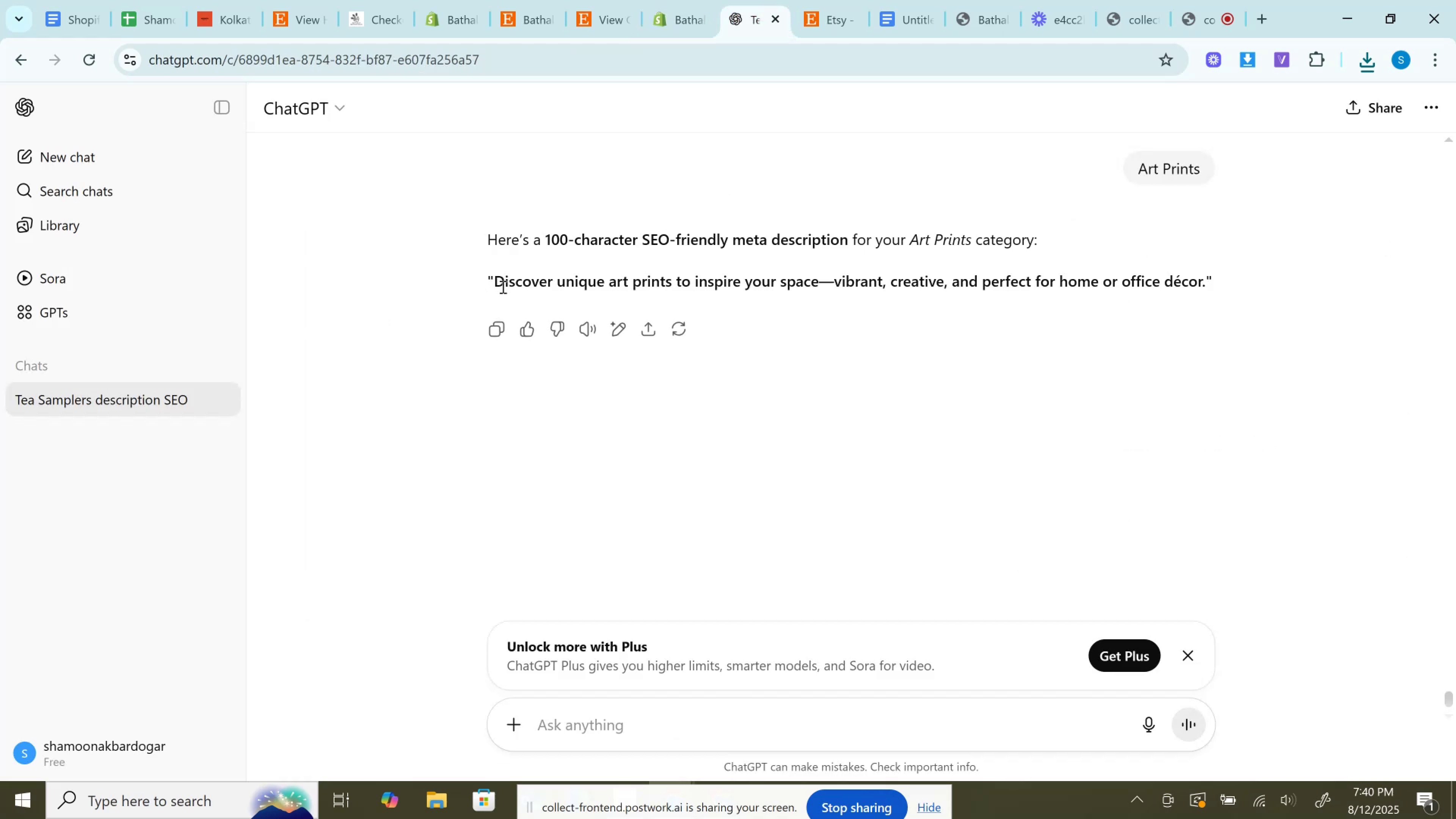 
left_click_drag(start_coordinate=[495, 285], to_coordinate=[1208, 277])
 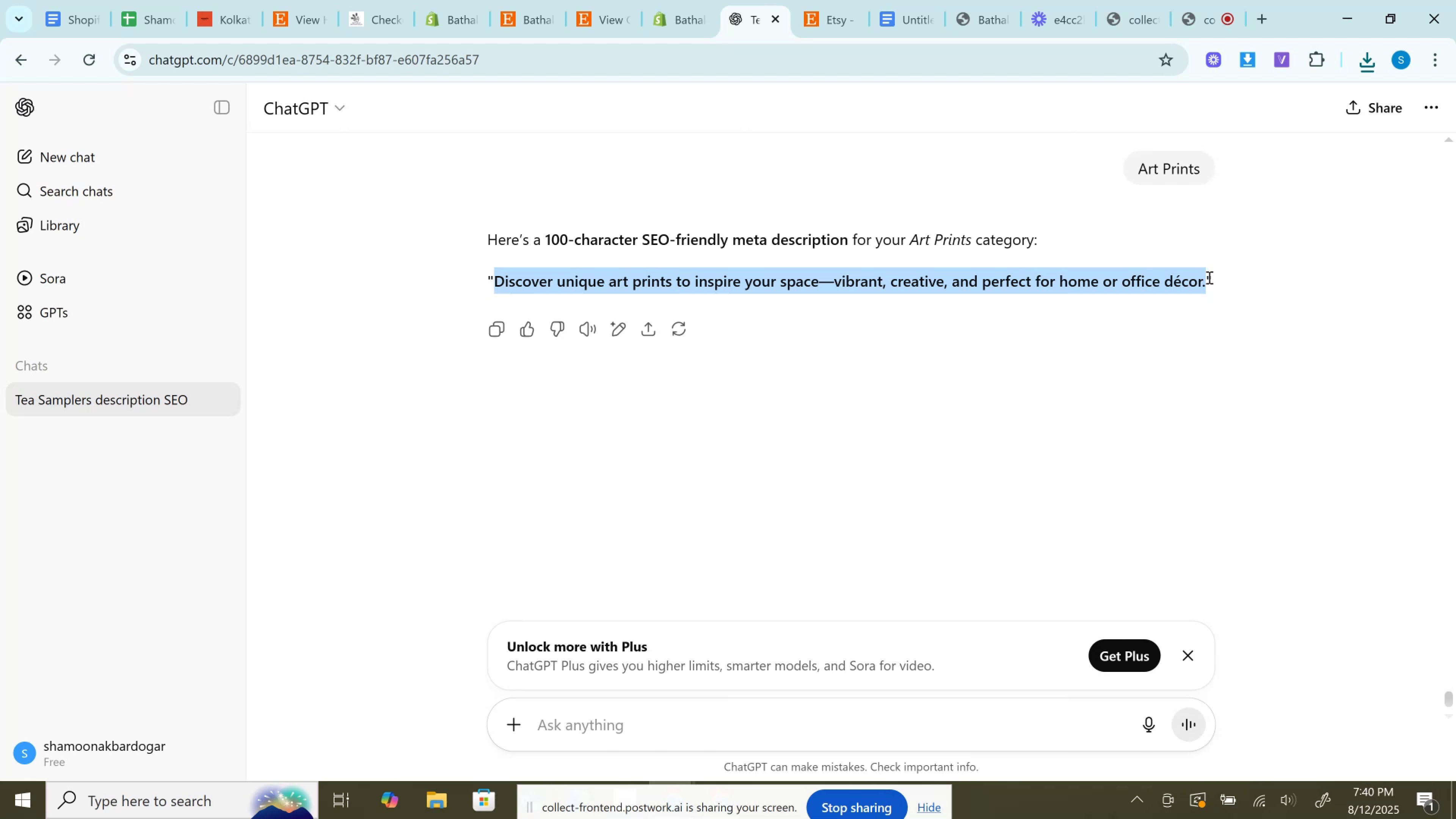 
key(Control+C)
 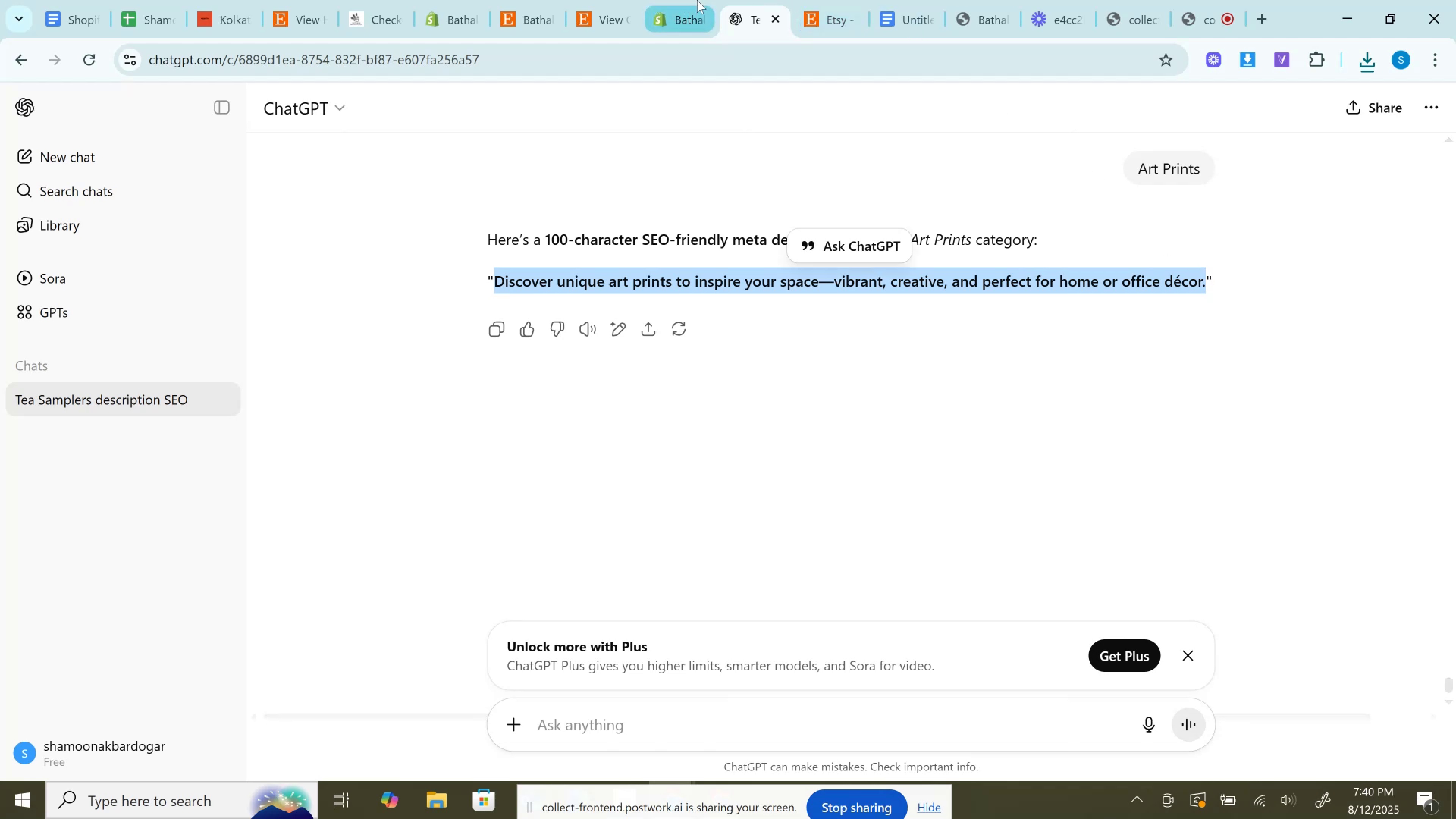 
left_click([698, 0])
 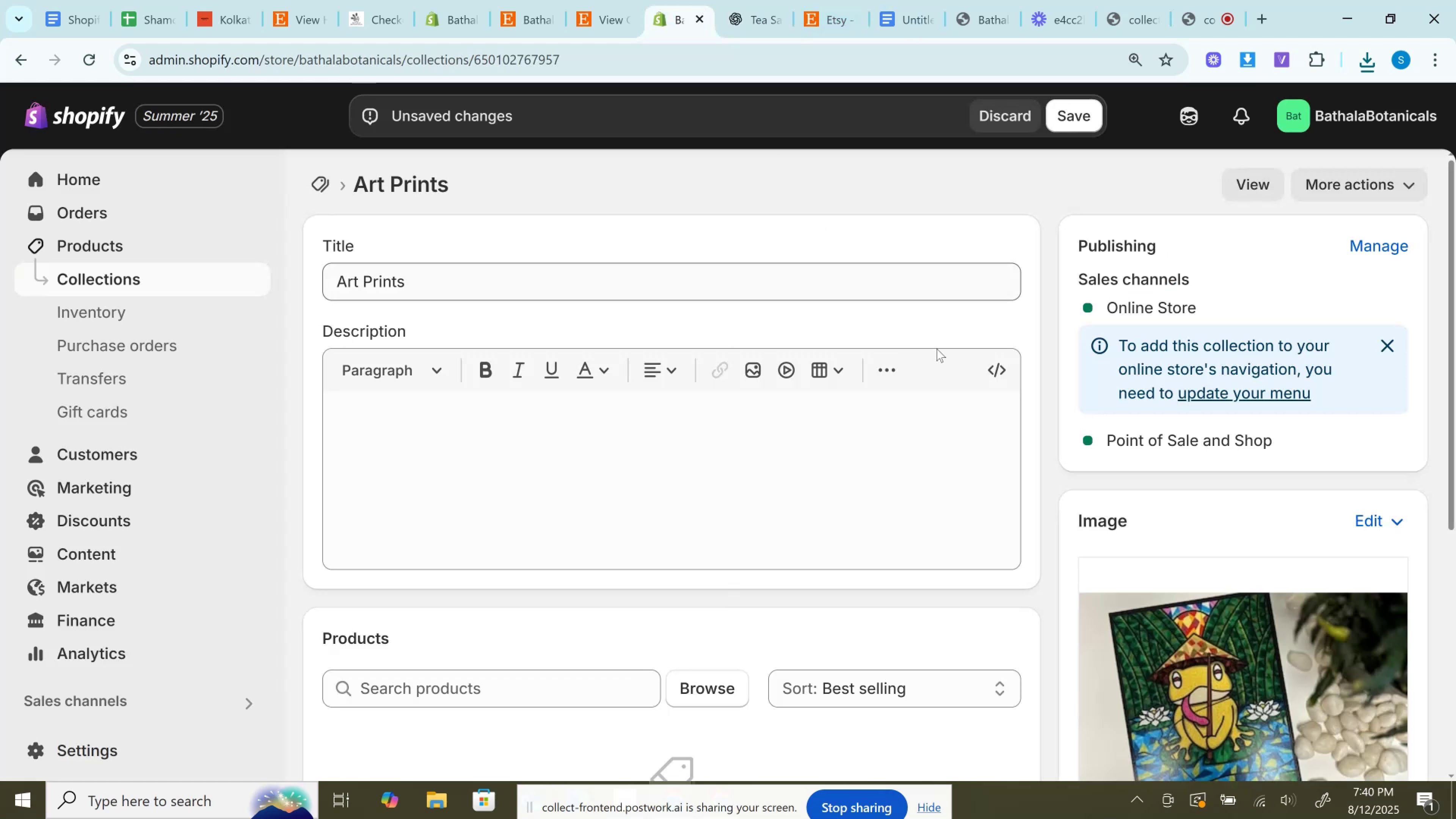 
left_click([997, 372])
 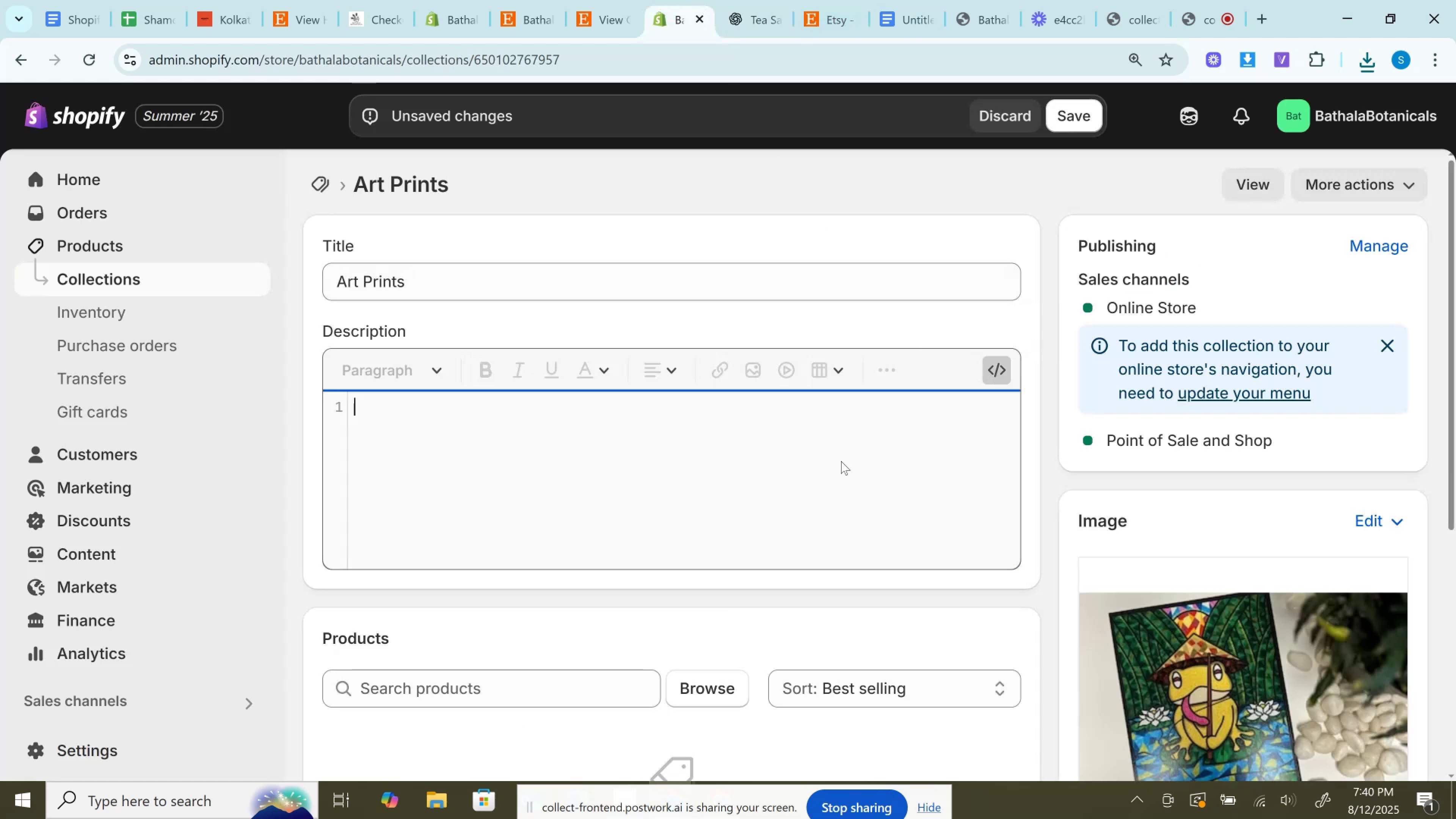 
left_click([840, 462])
 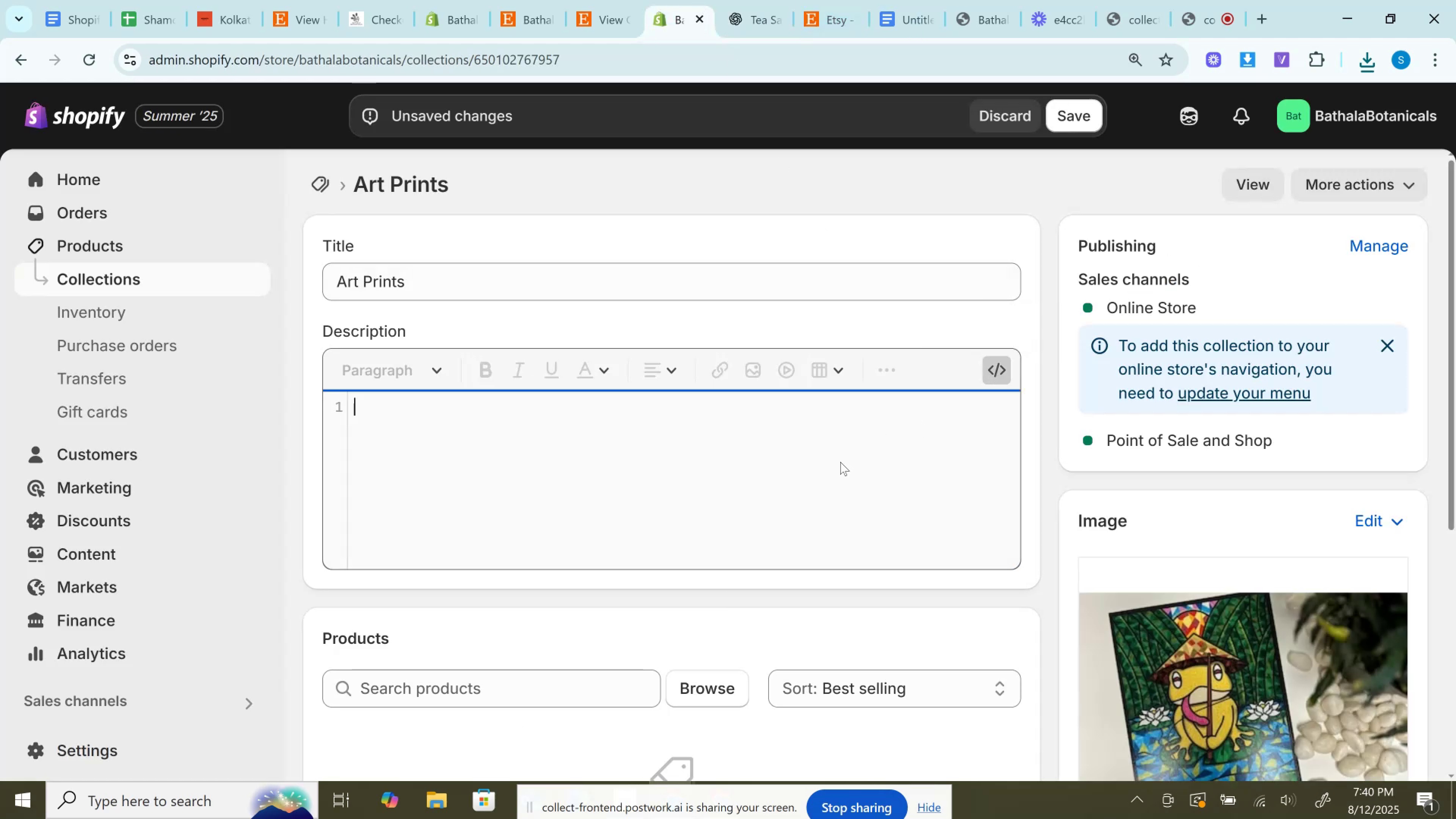 
key(Control+V)
 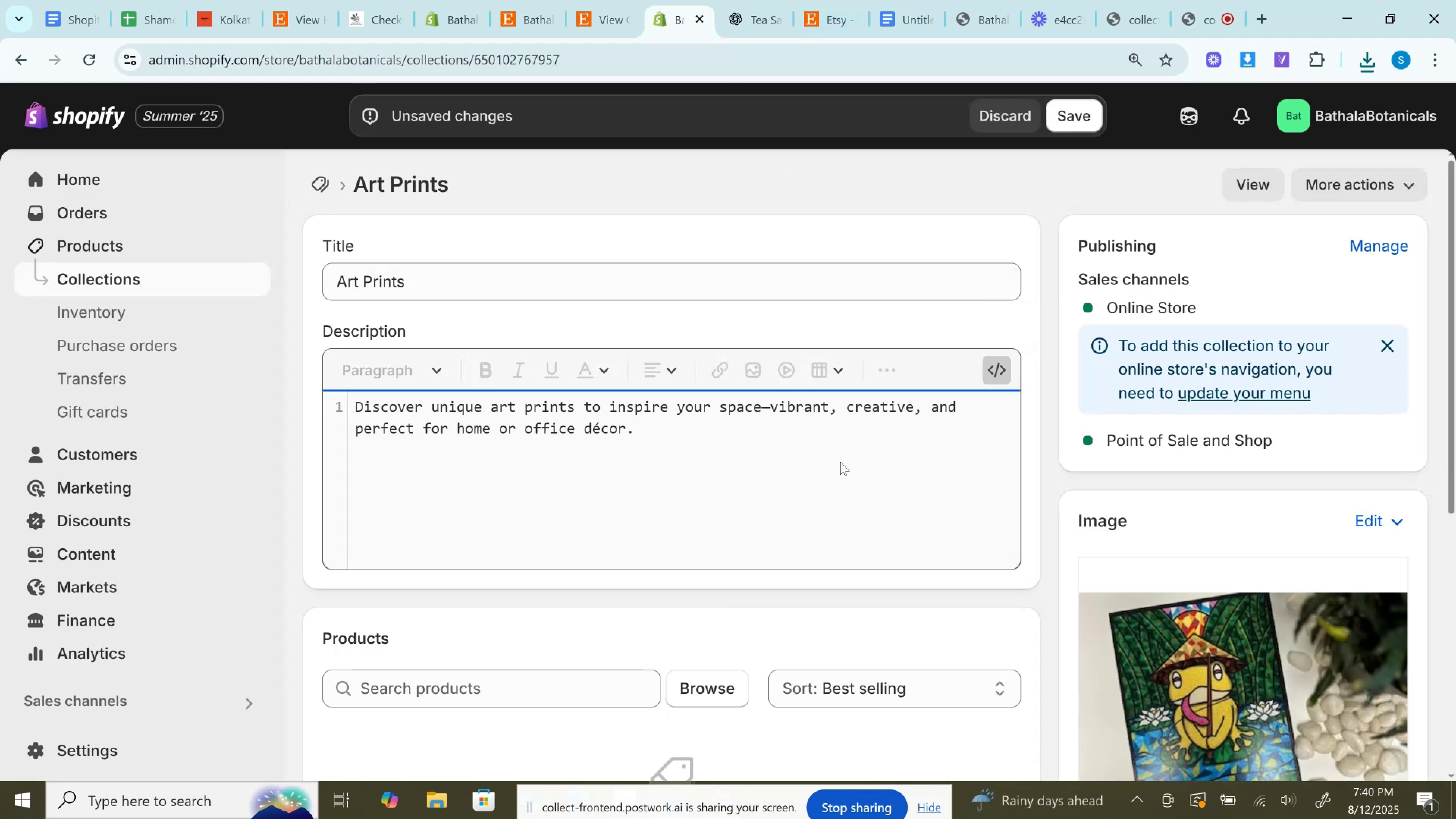 
scroll: coordinate [840, 462], scroll_direction: up, amount: 1.0
 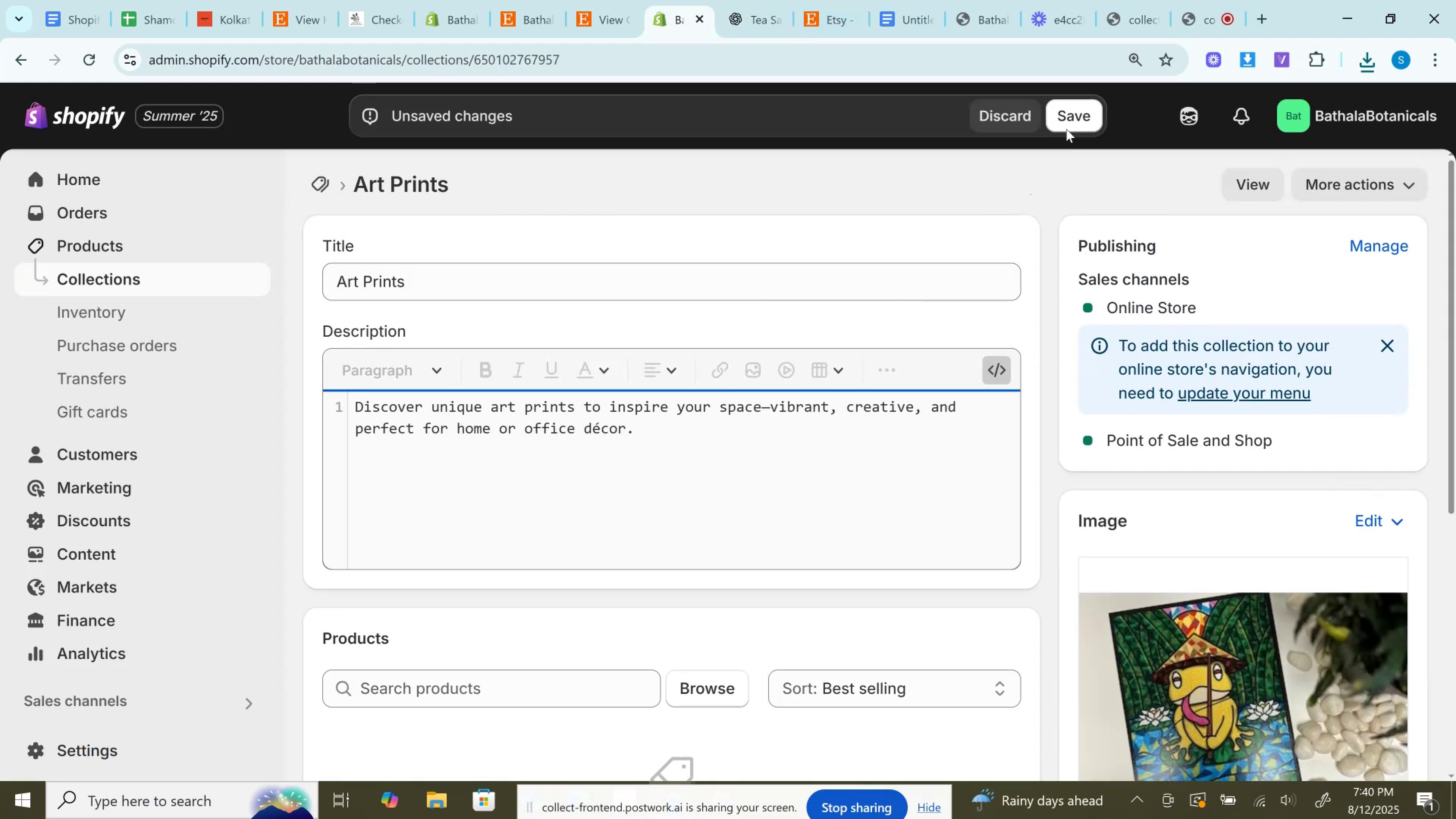 
left_click([1070, 124])
 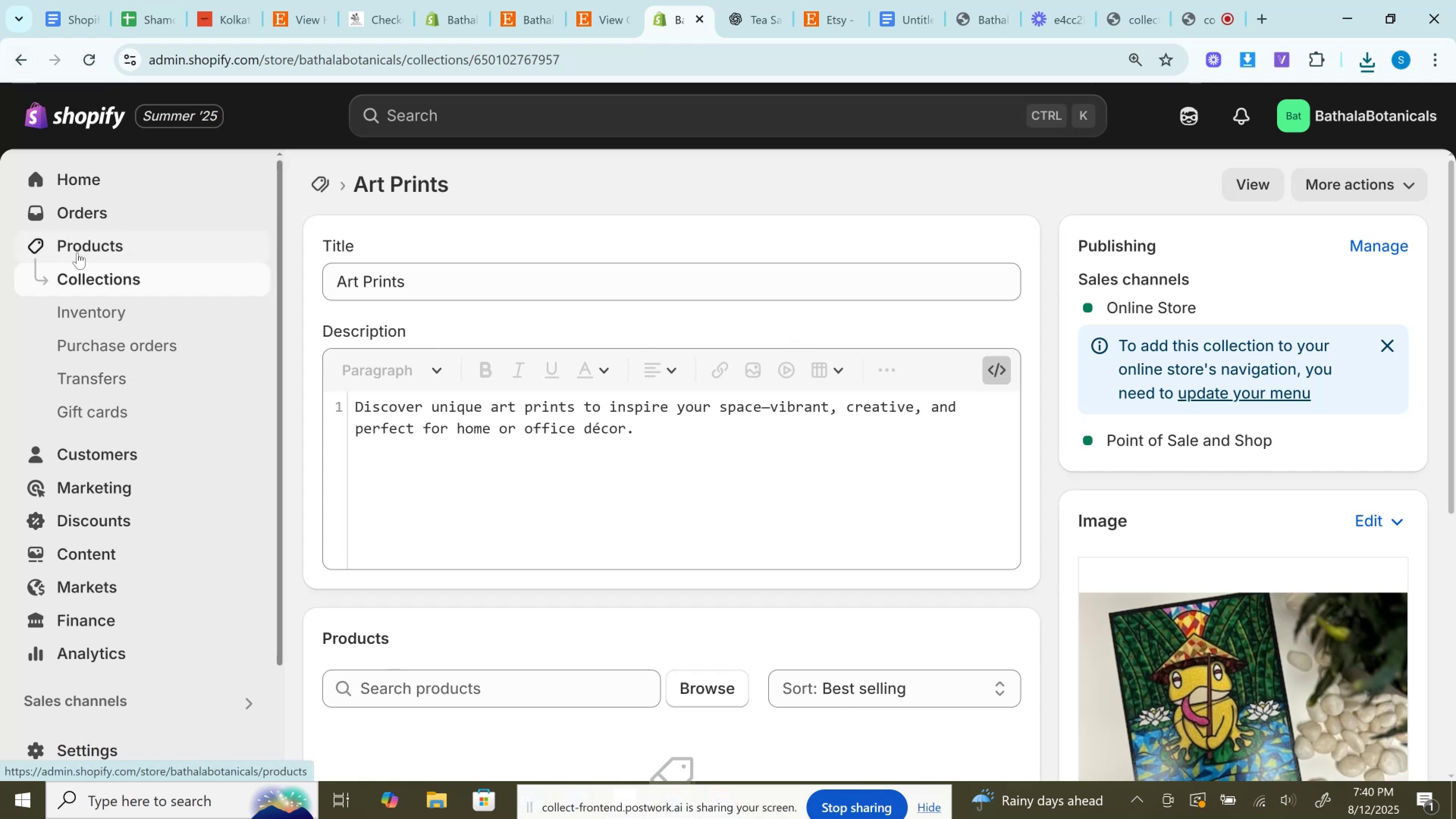 
left_click([90, 275])
 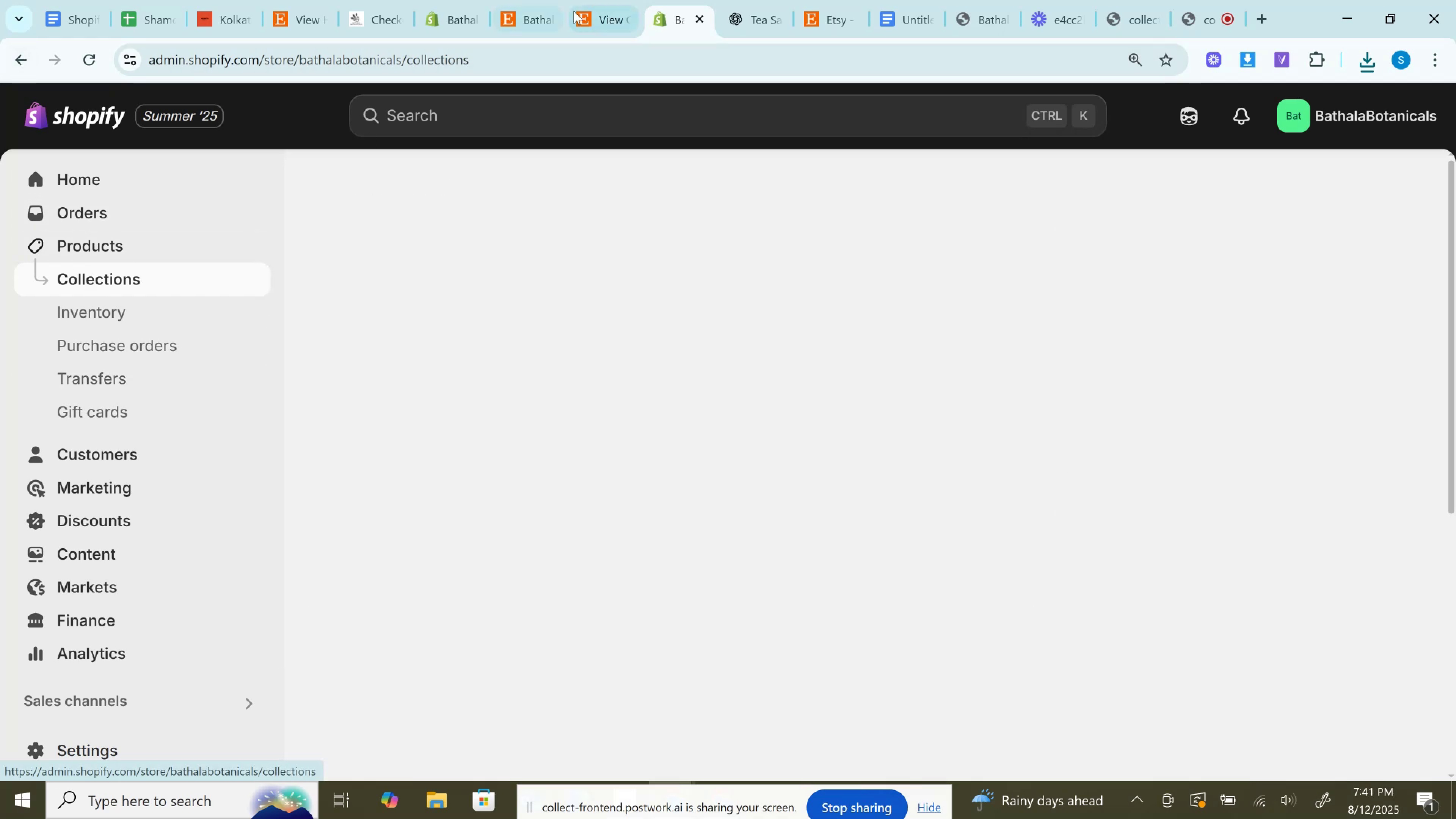 
mouse_move([618, 13])
 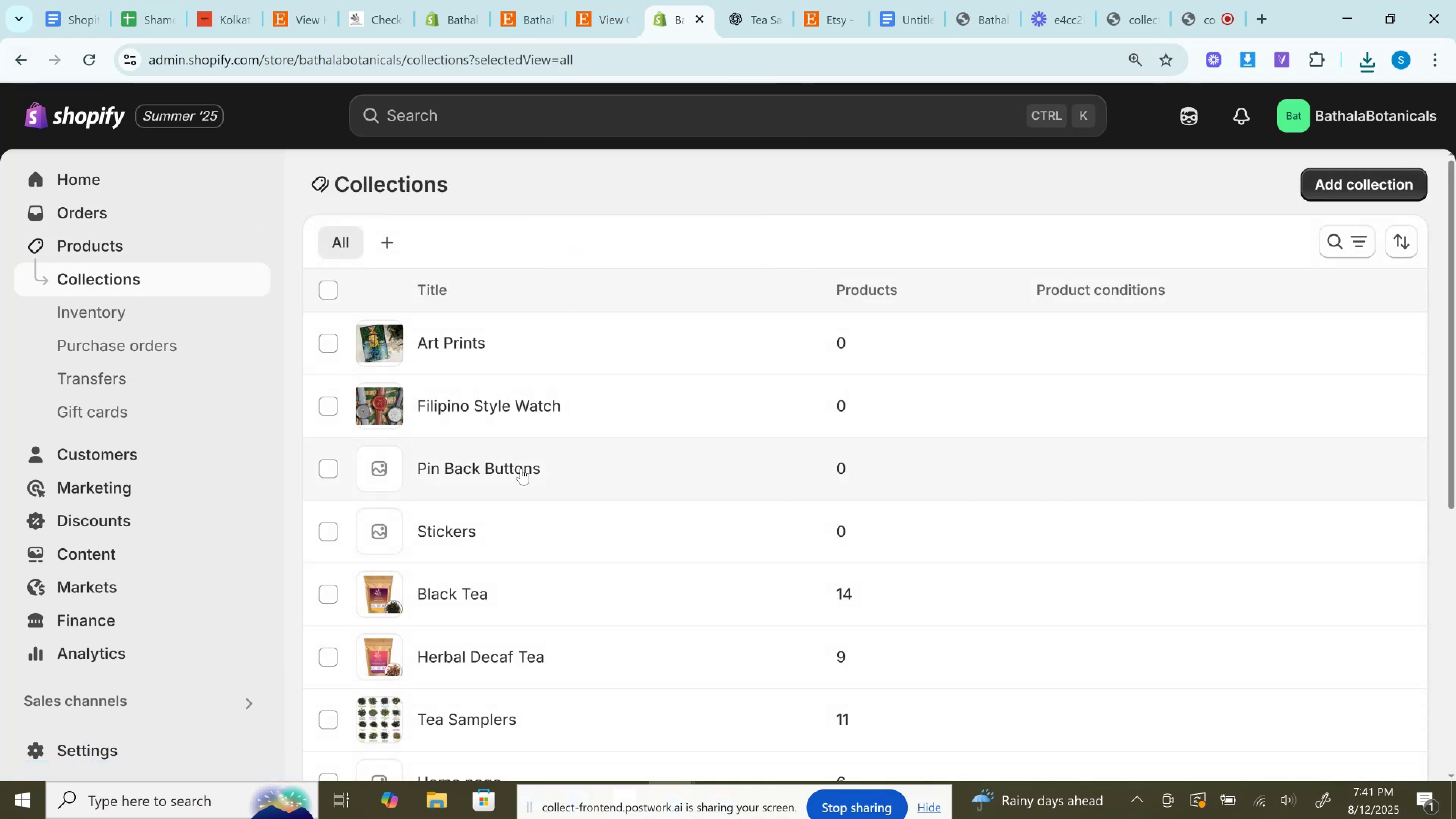 
left_click([521, 468])
 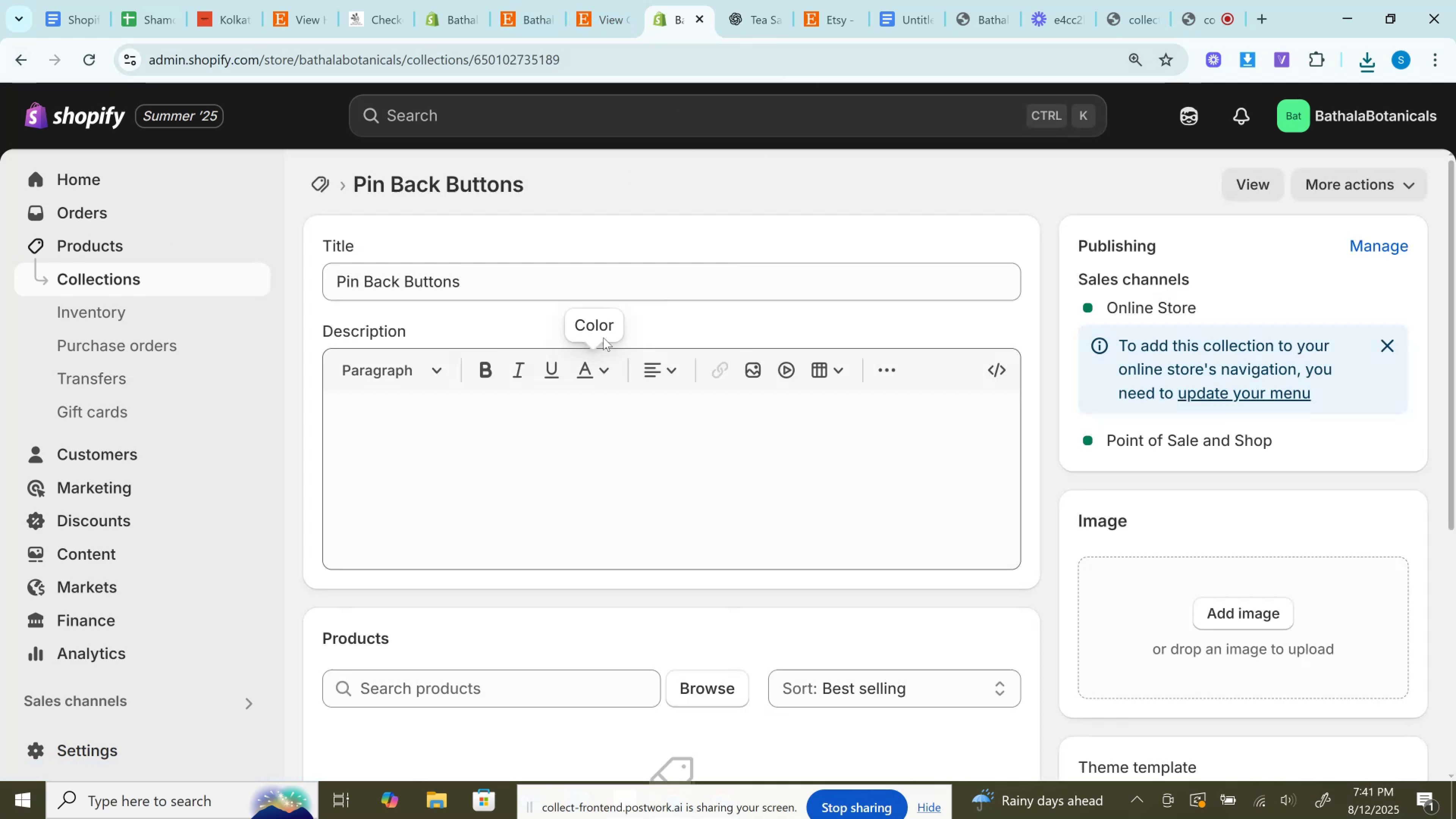 
left_click([578, 289])
 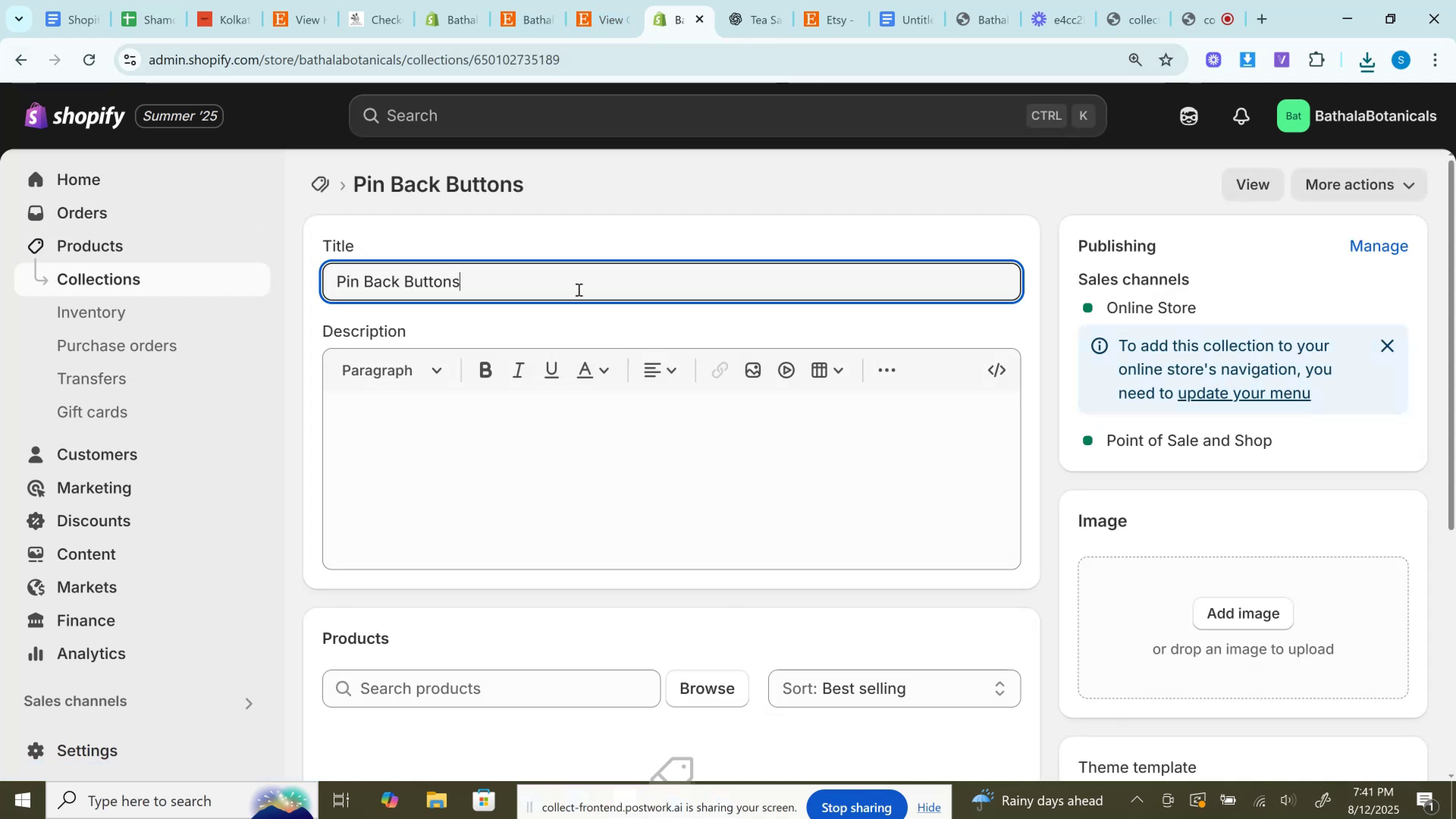 
key(Control+A)
 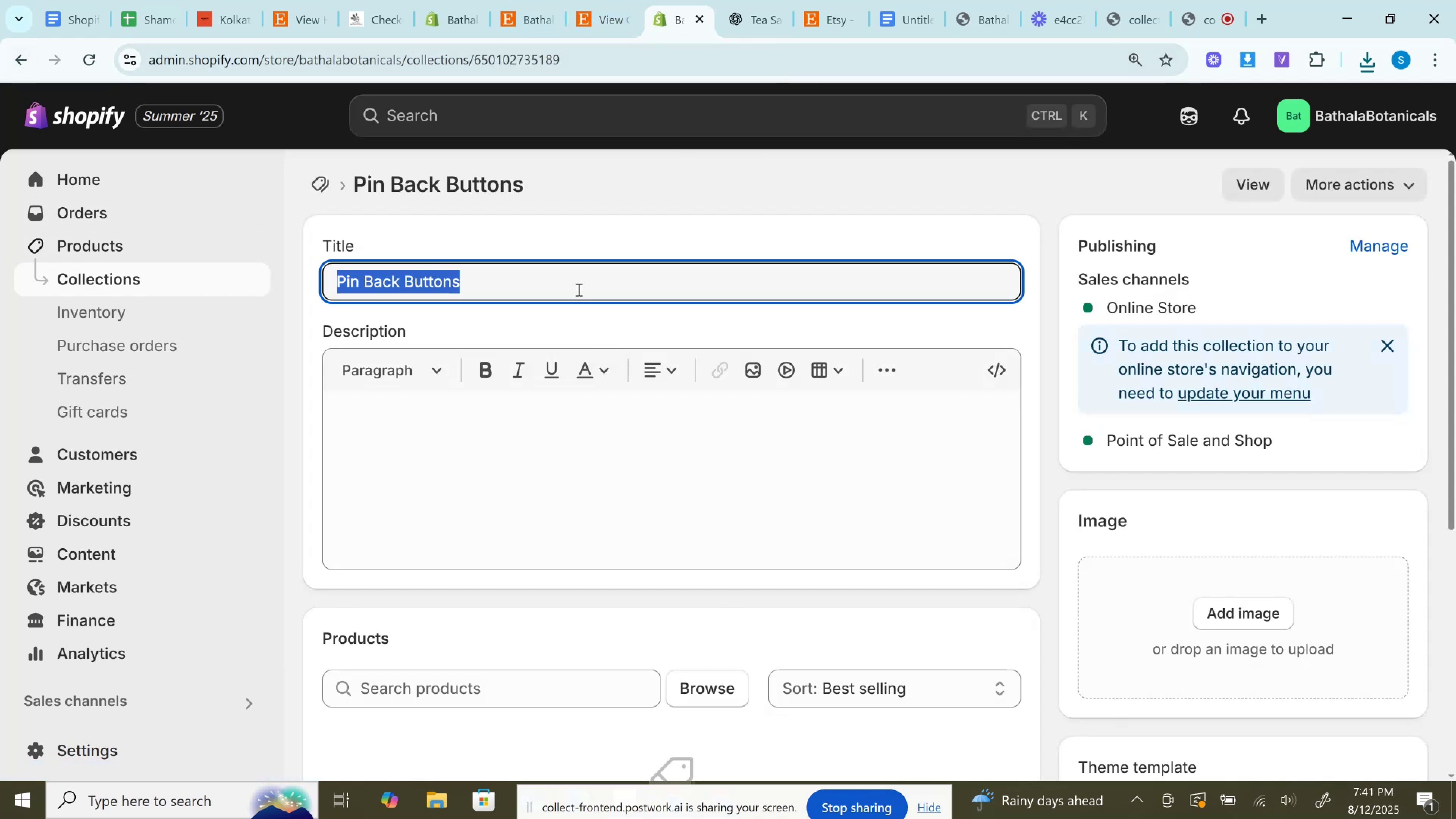 
key(Control+C)
 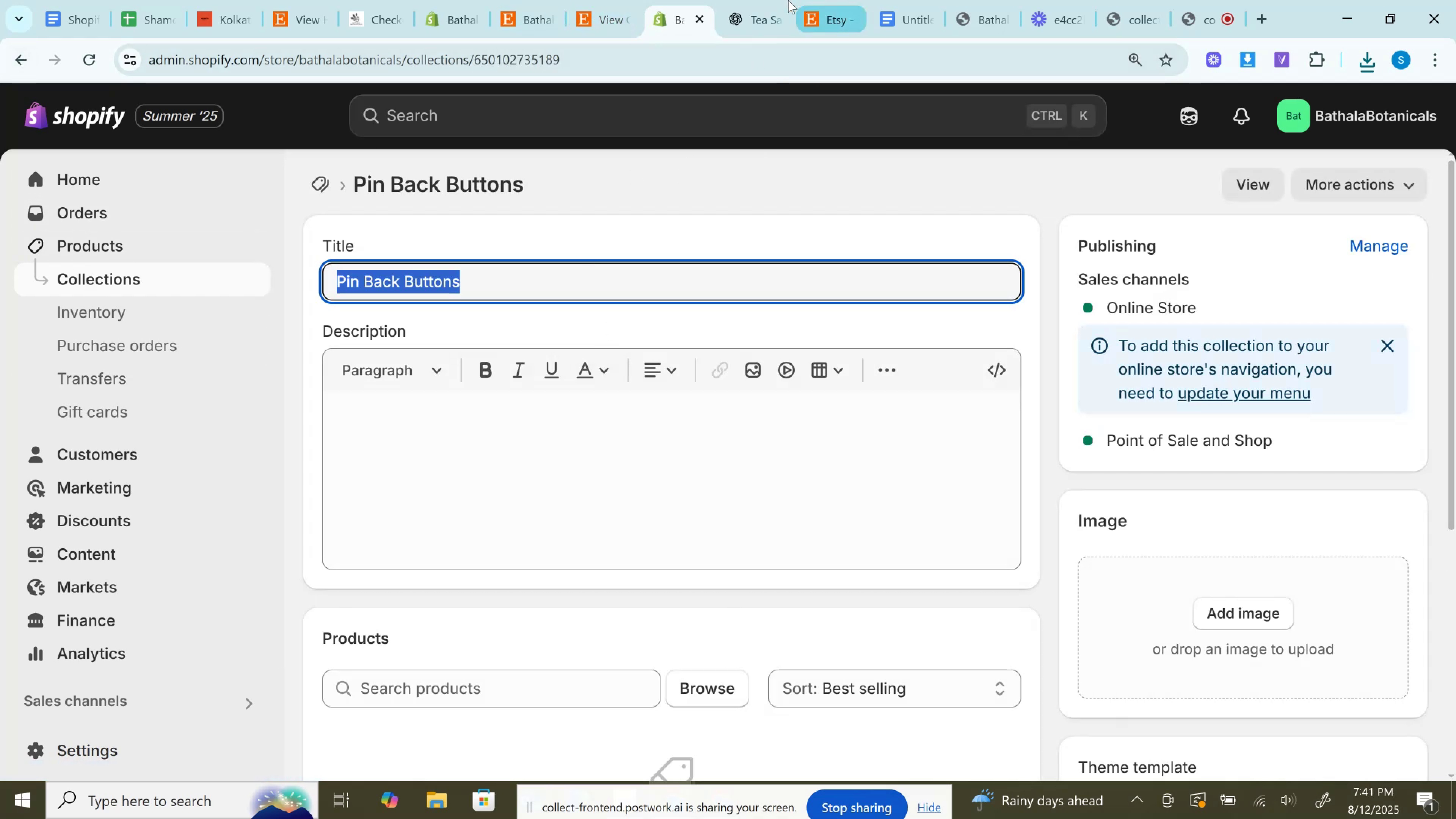 
left_click([766, 0])
 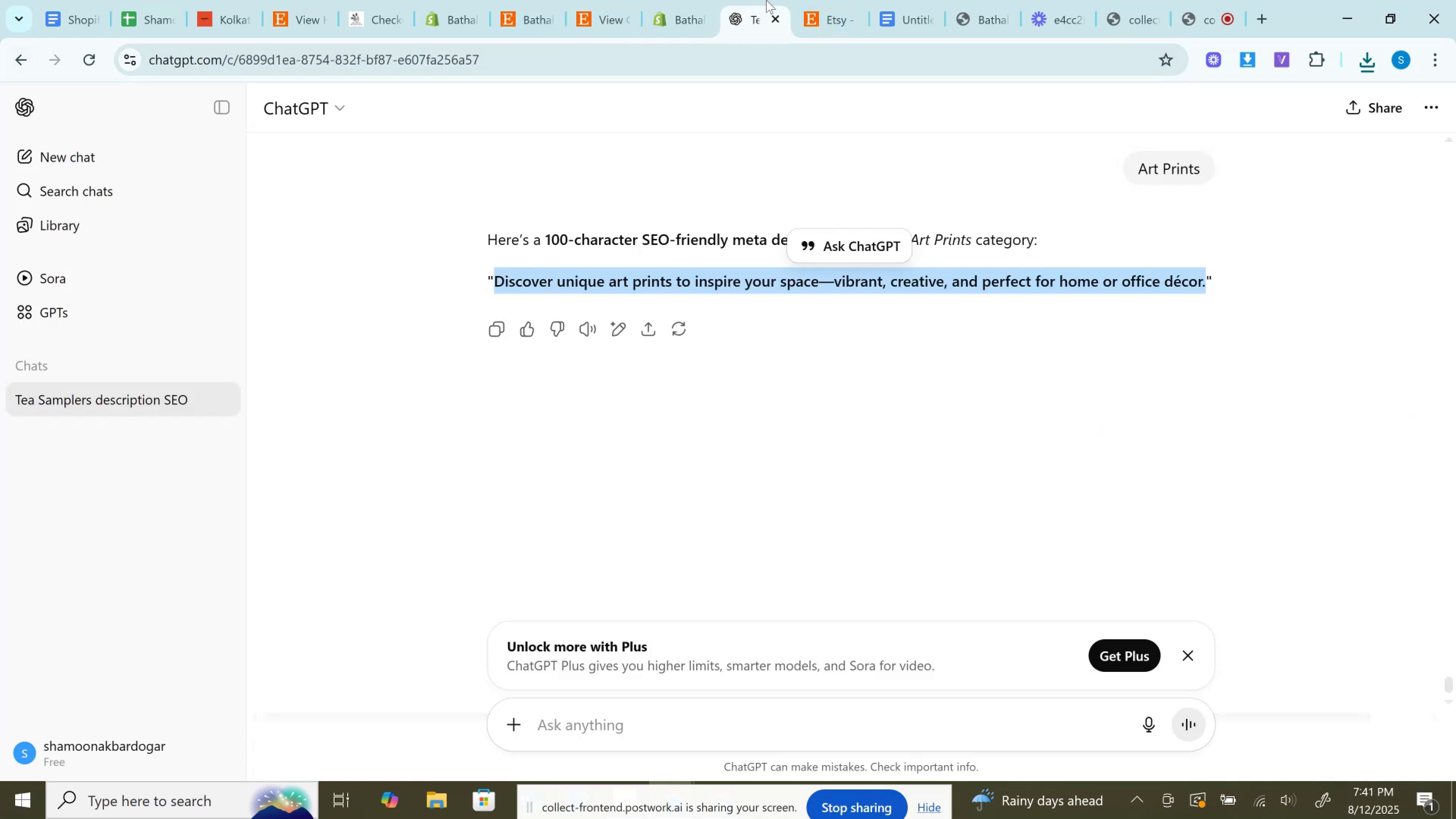 
key(Control+V)
 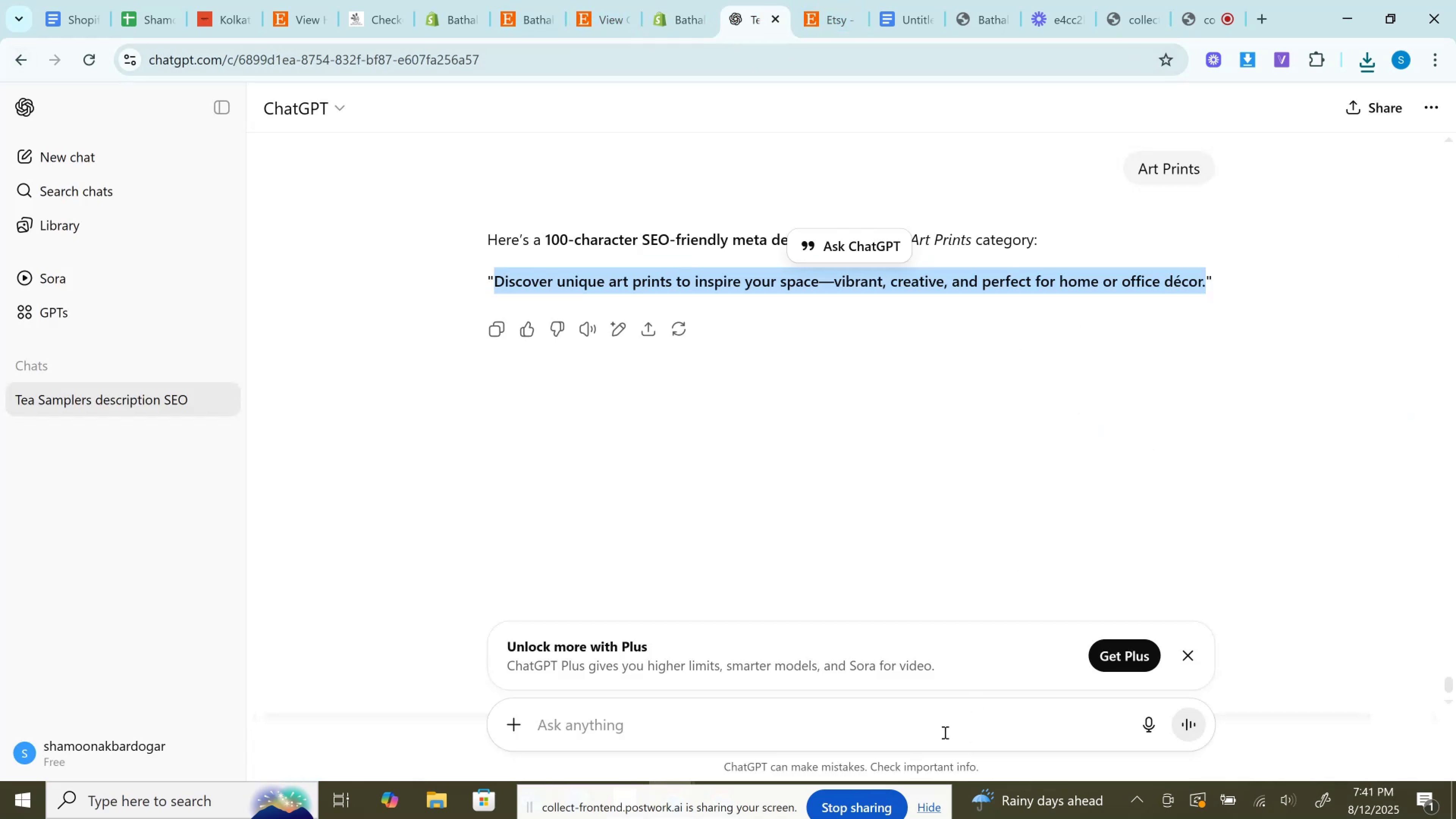 
left_click([938, 731])
 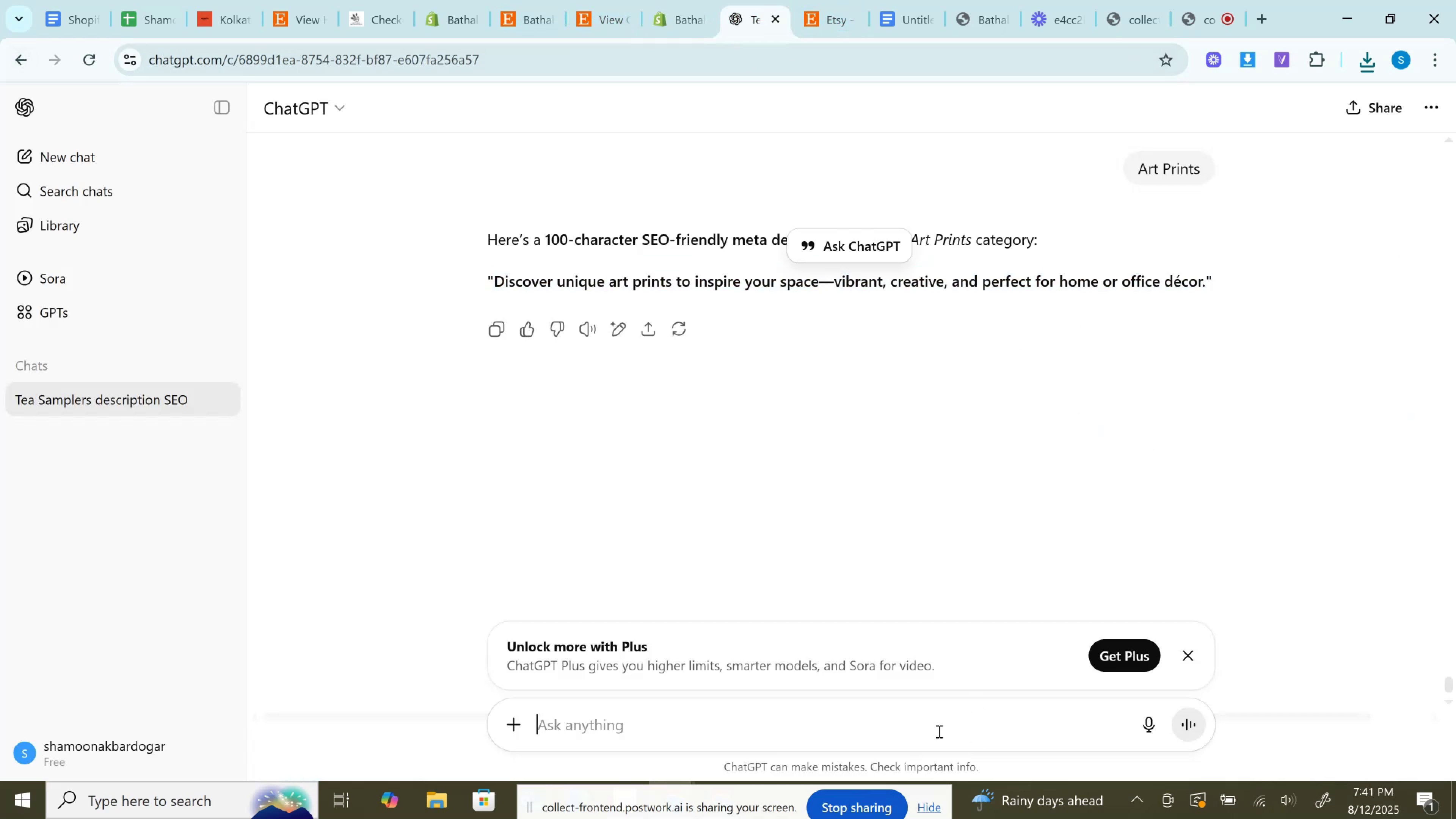 
key(Control+V)
 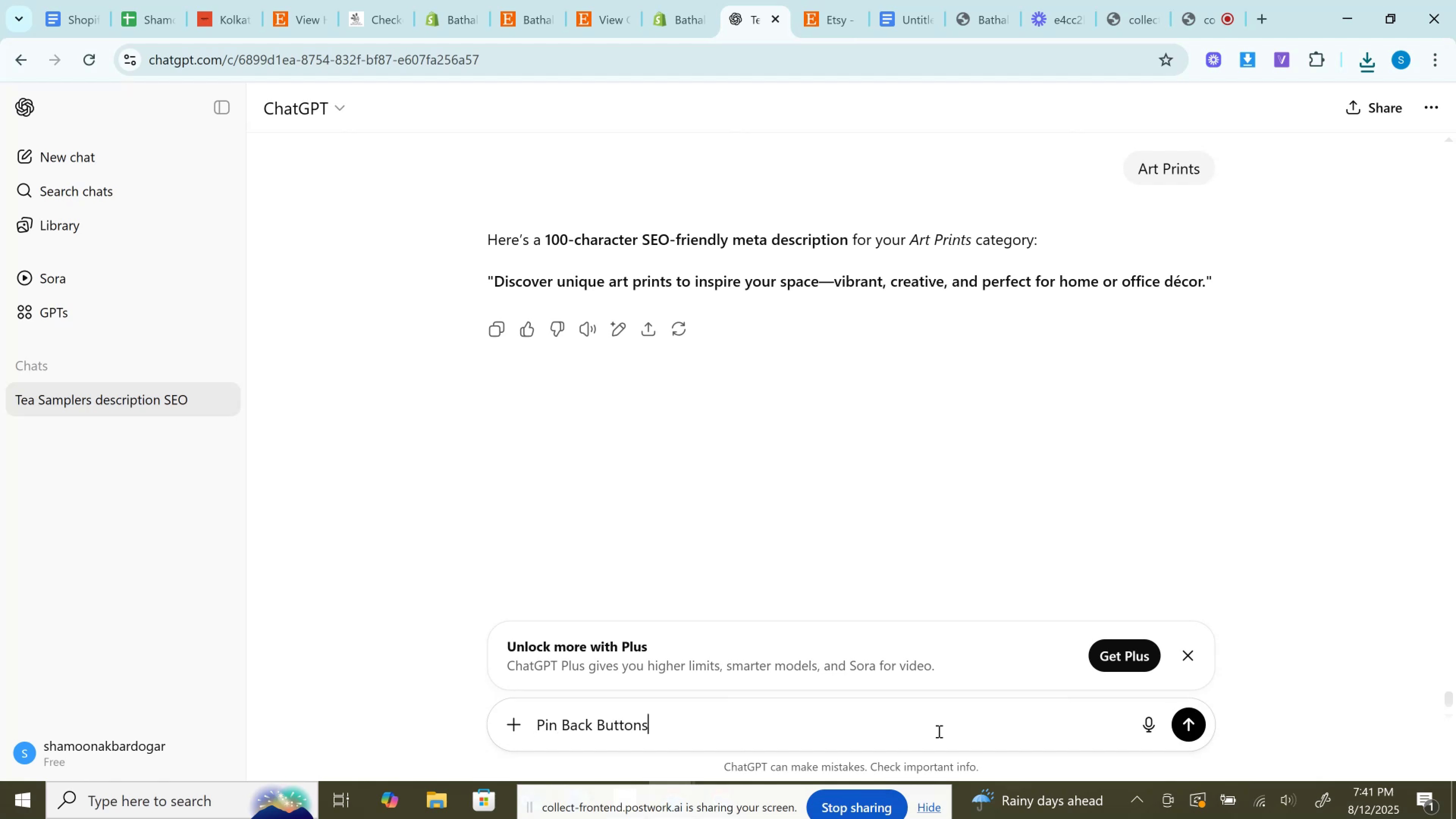 
key(Enter)
 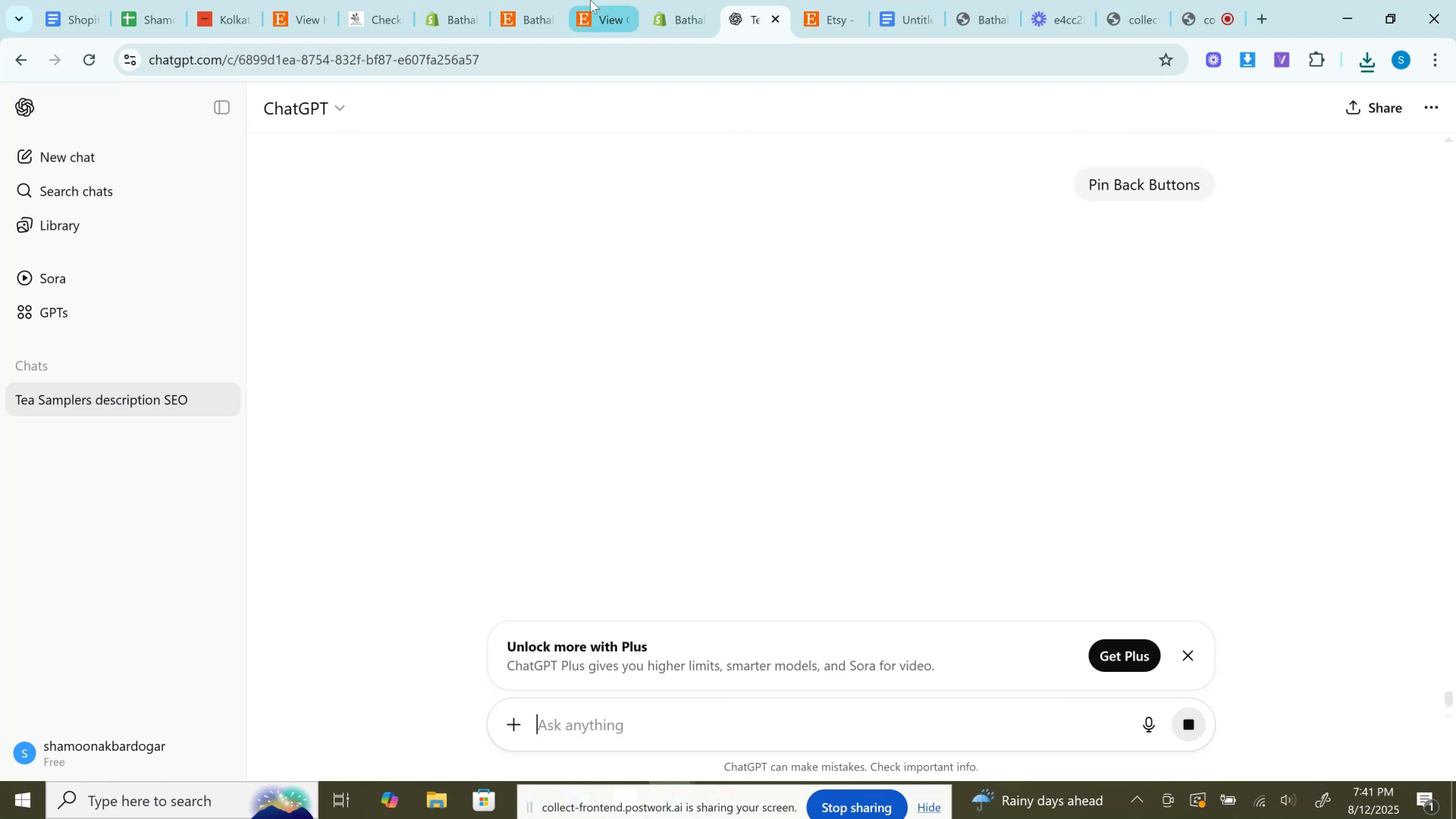 
left_click([606, 0])
 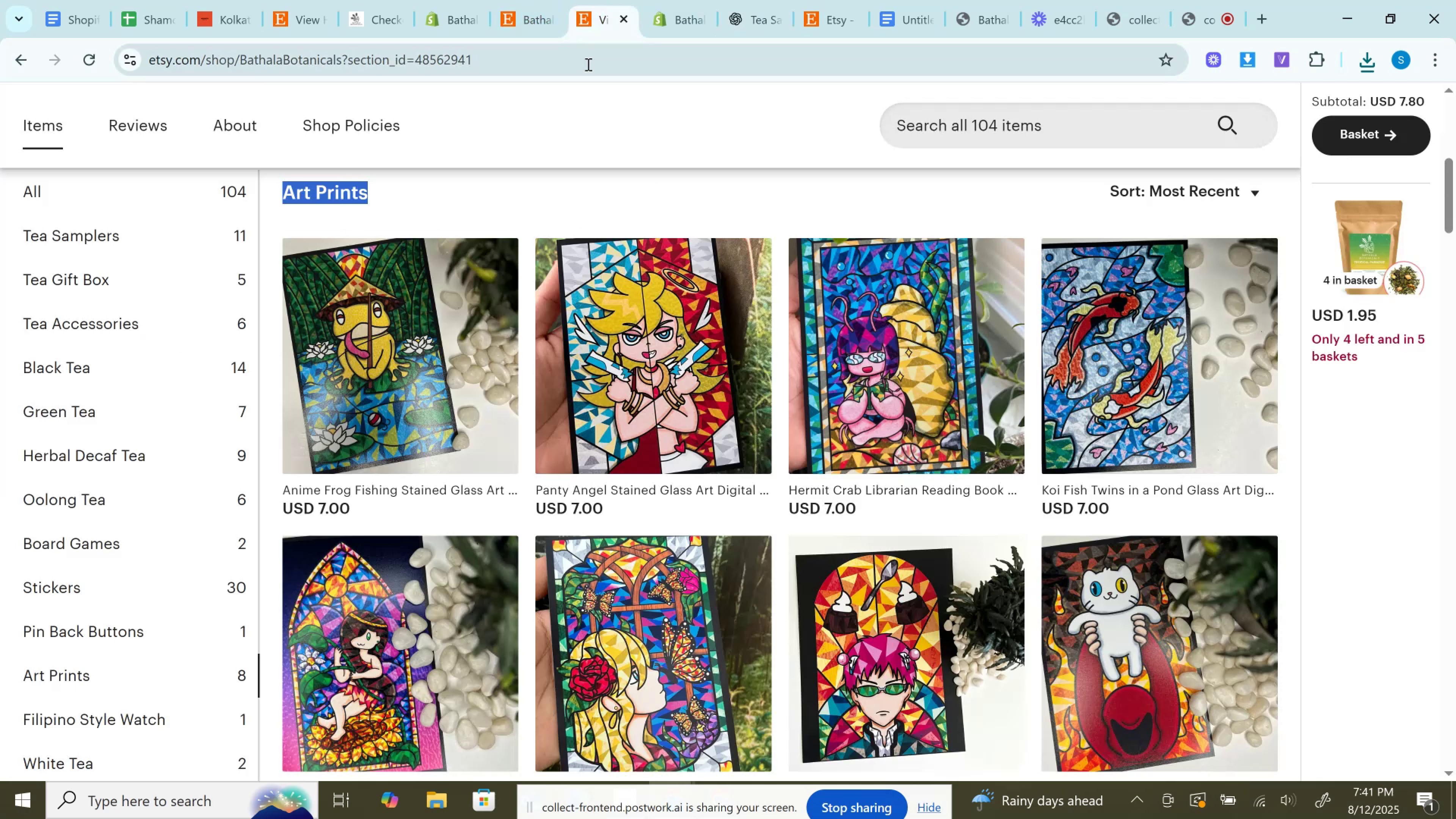 
hold_key(key=ControlLeft, duration=0.35)
 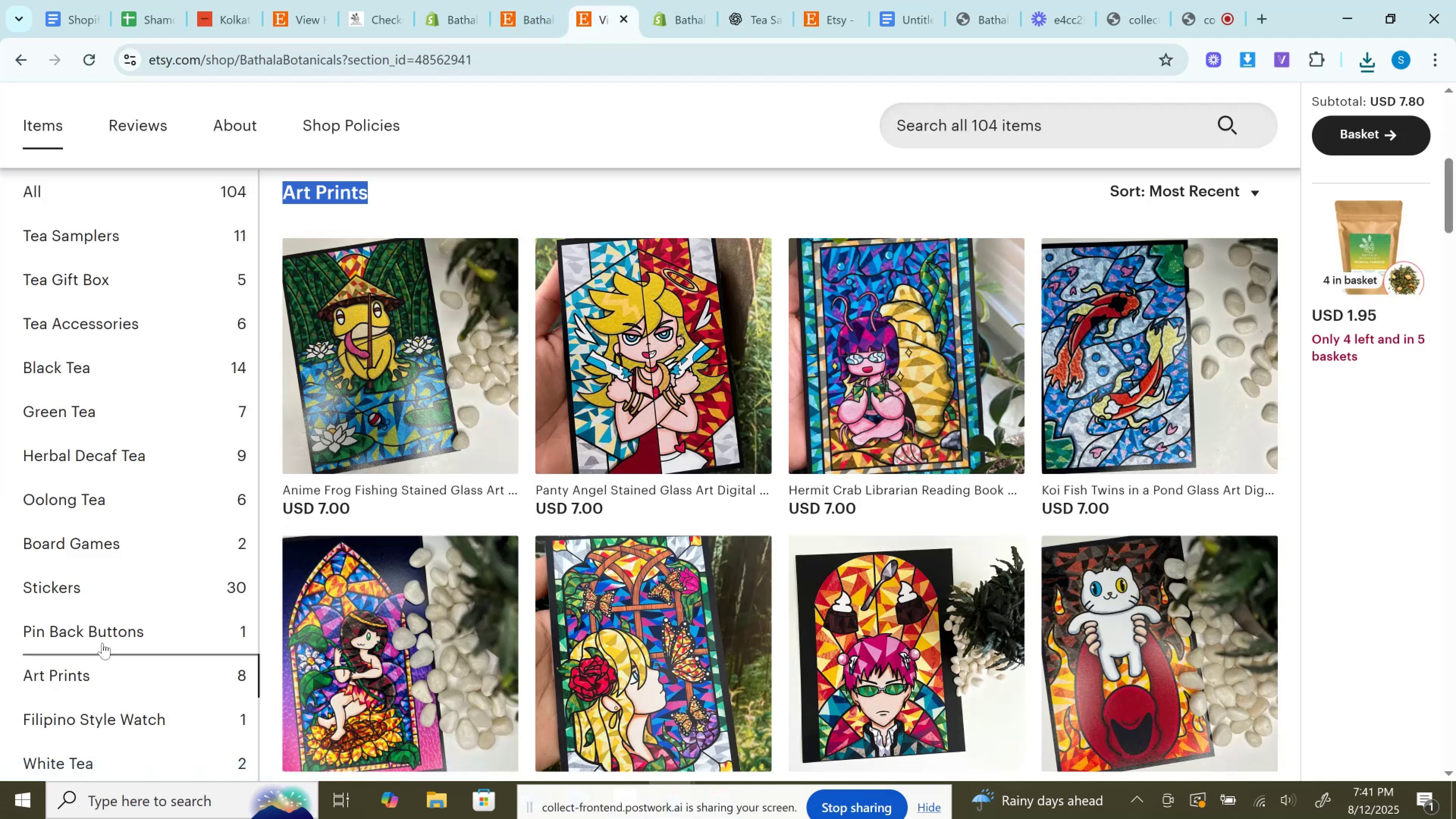 
left_click([102, 635])
 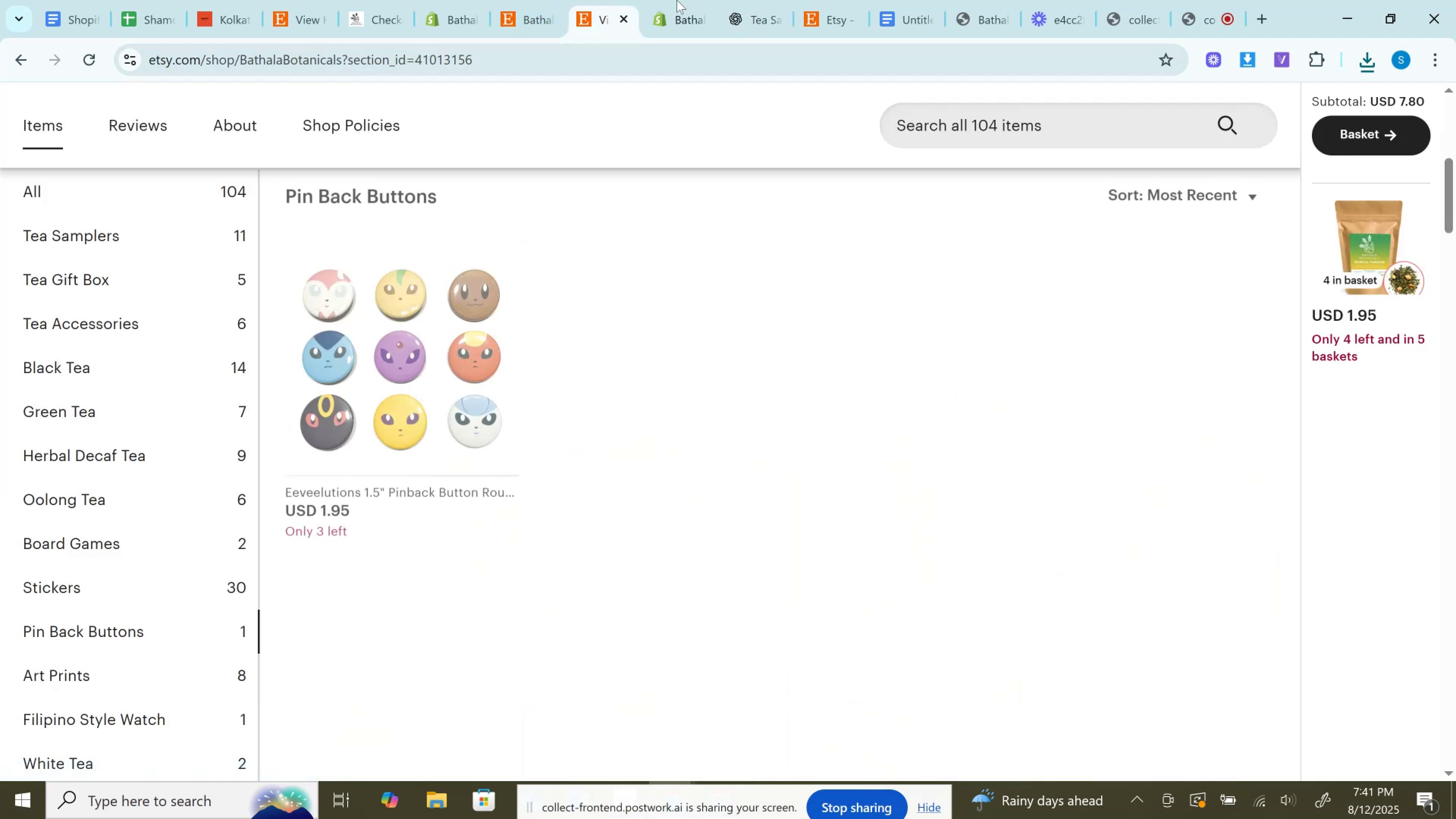 
left_click([696, 0])
 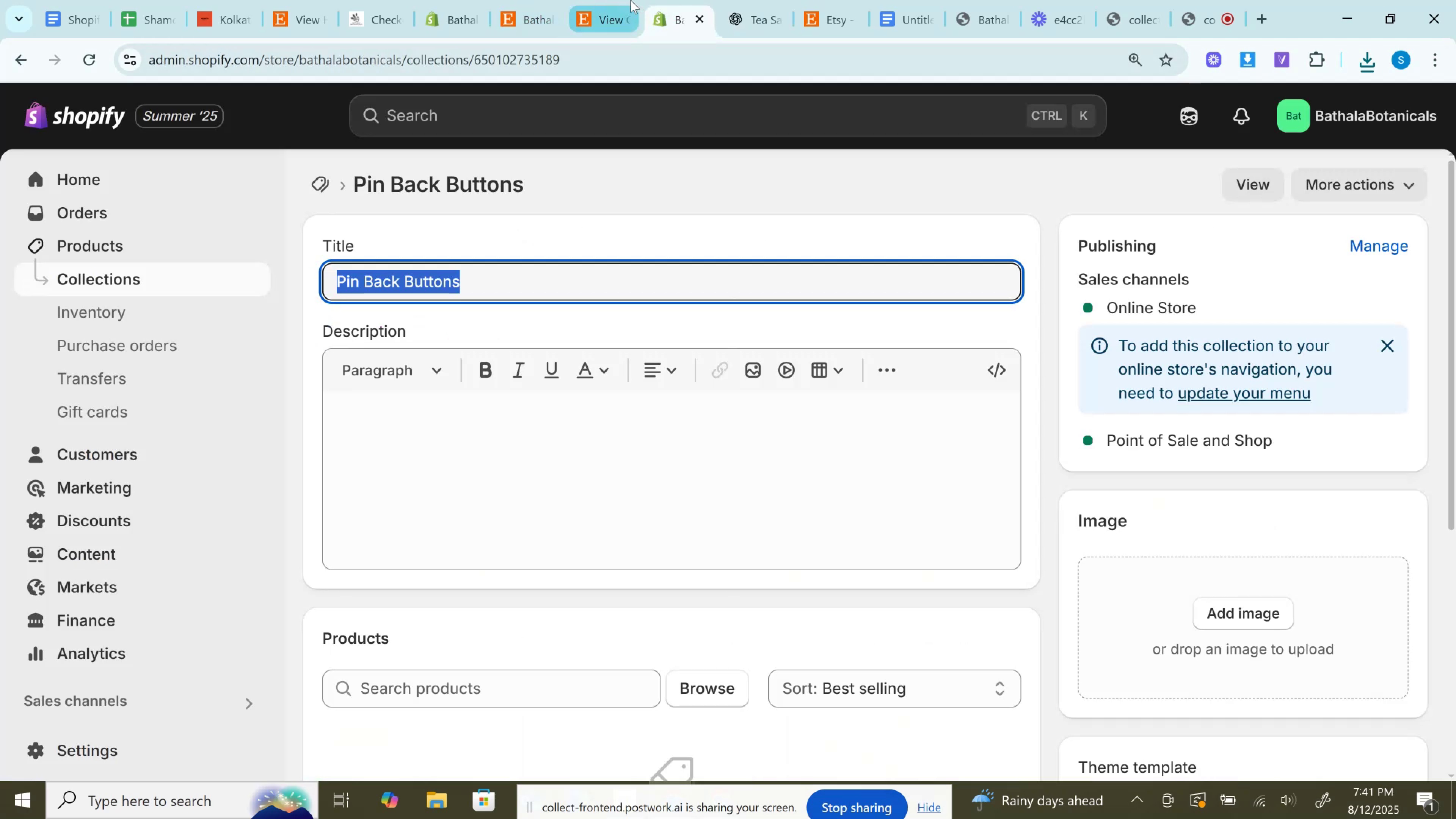 
left_click([631, 0])
 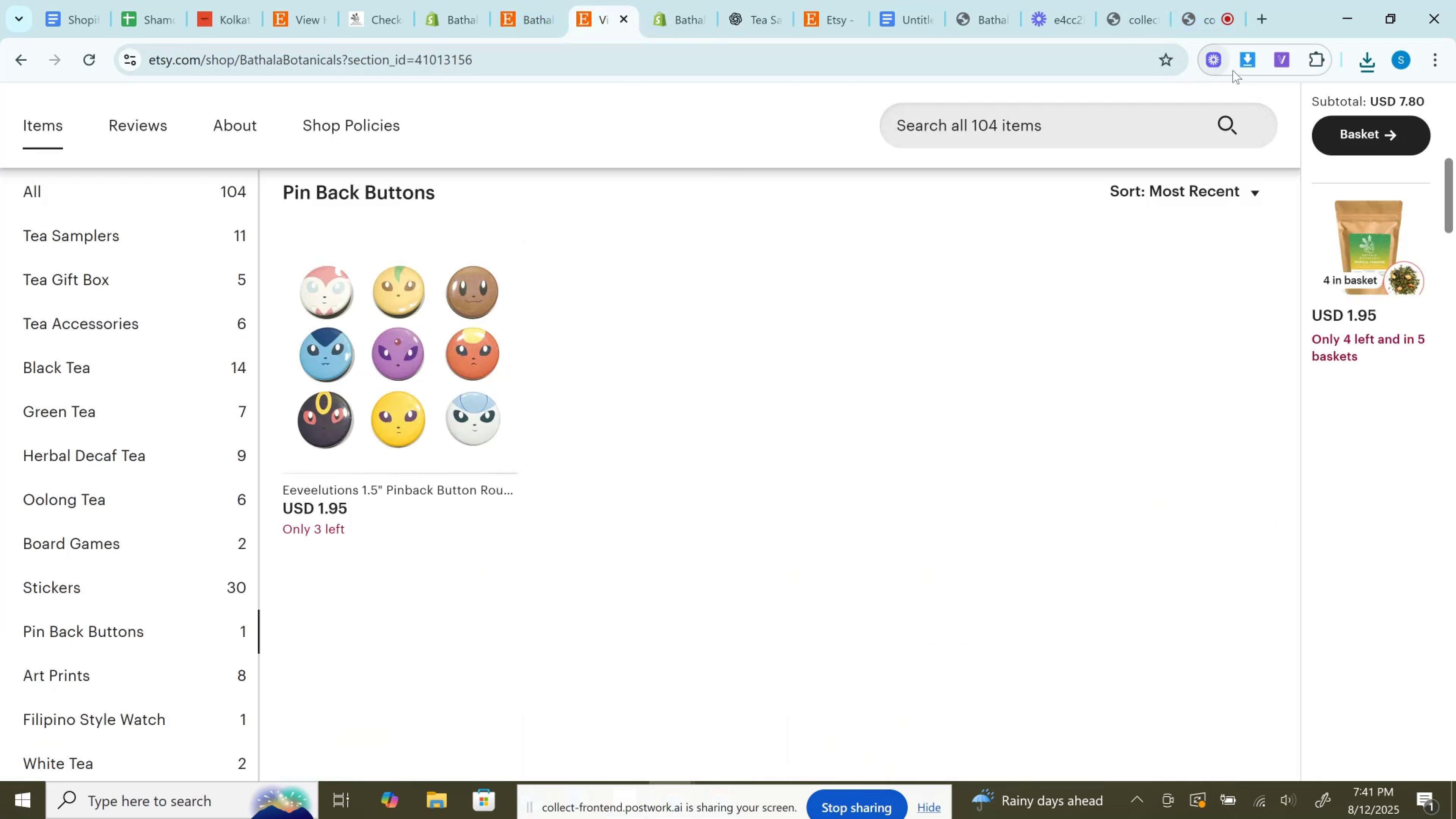 
left_click([1255, 62])
 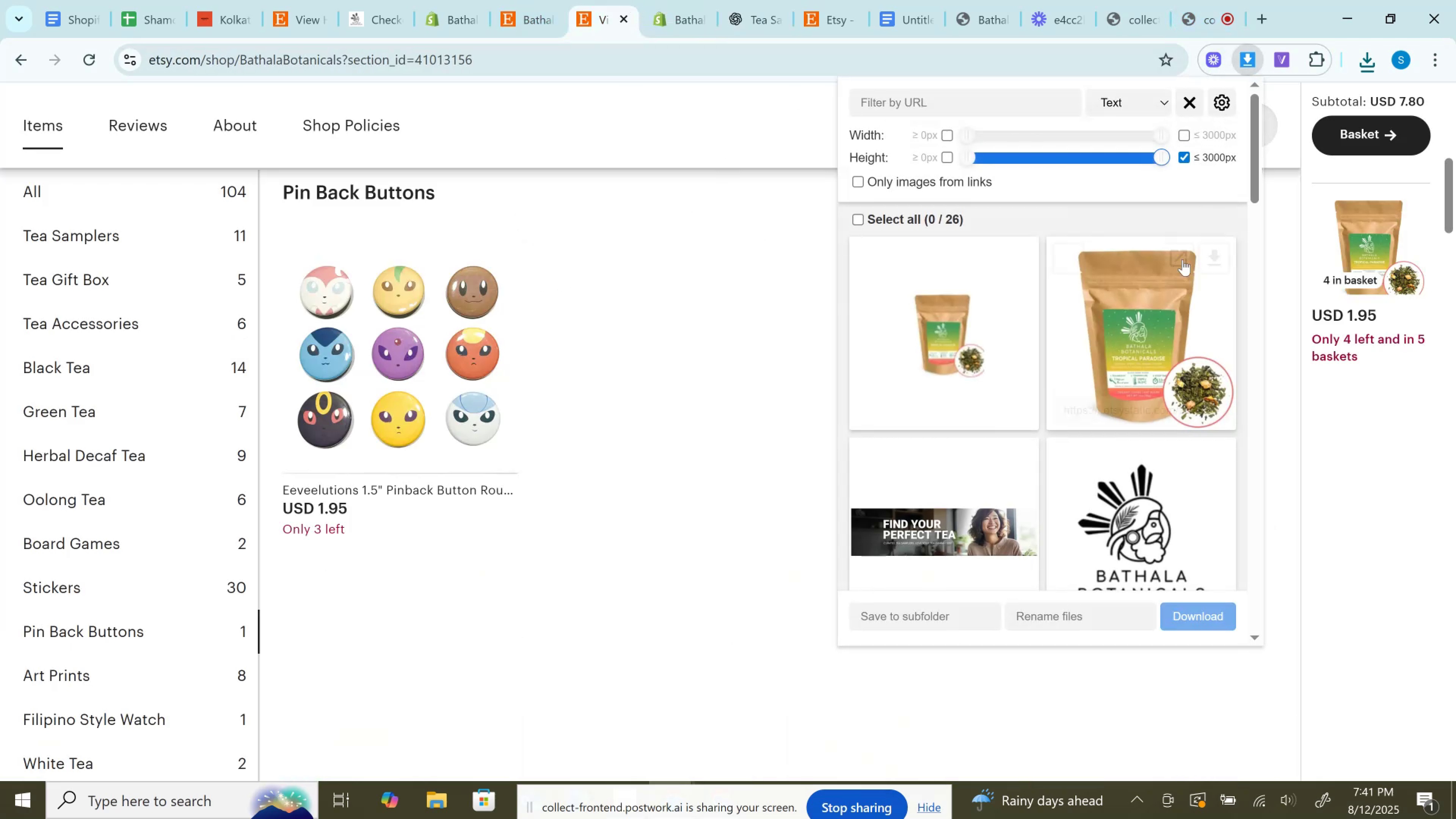 
scroll: coordinate [1128, 391], scroll_direction: down, amount: 3.0
 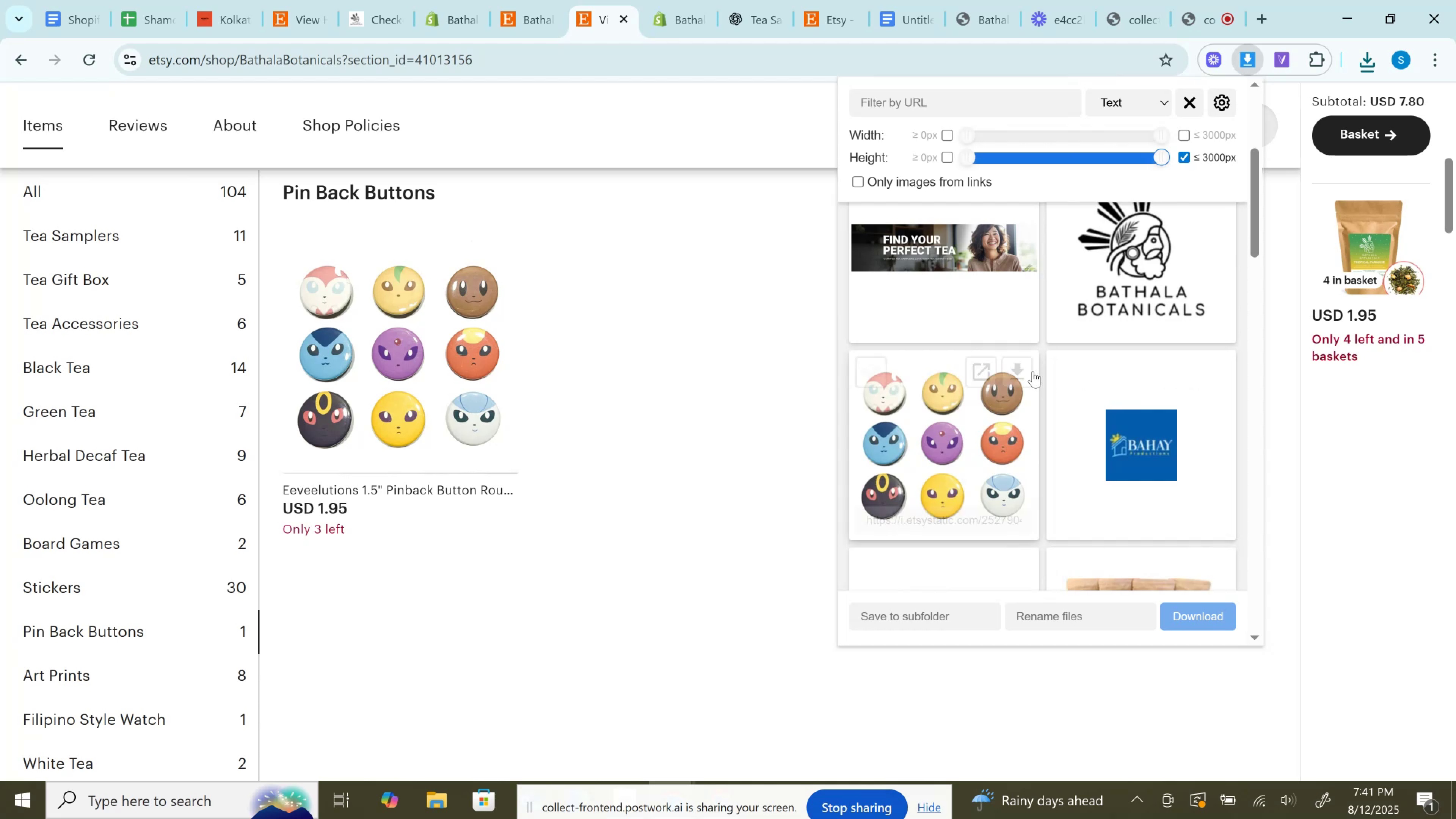 
left_click([1026, 371])
 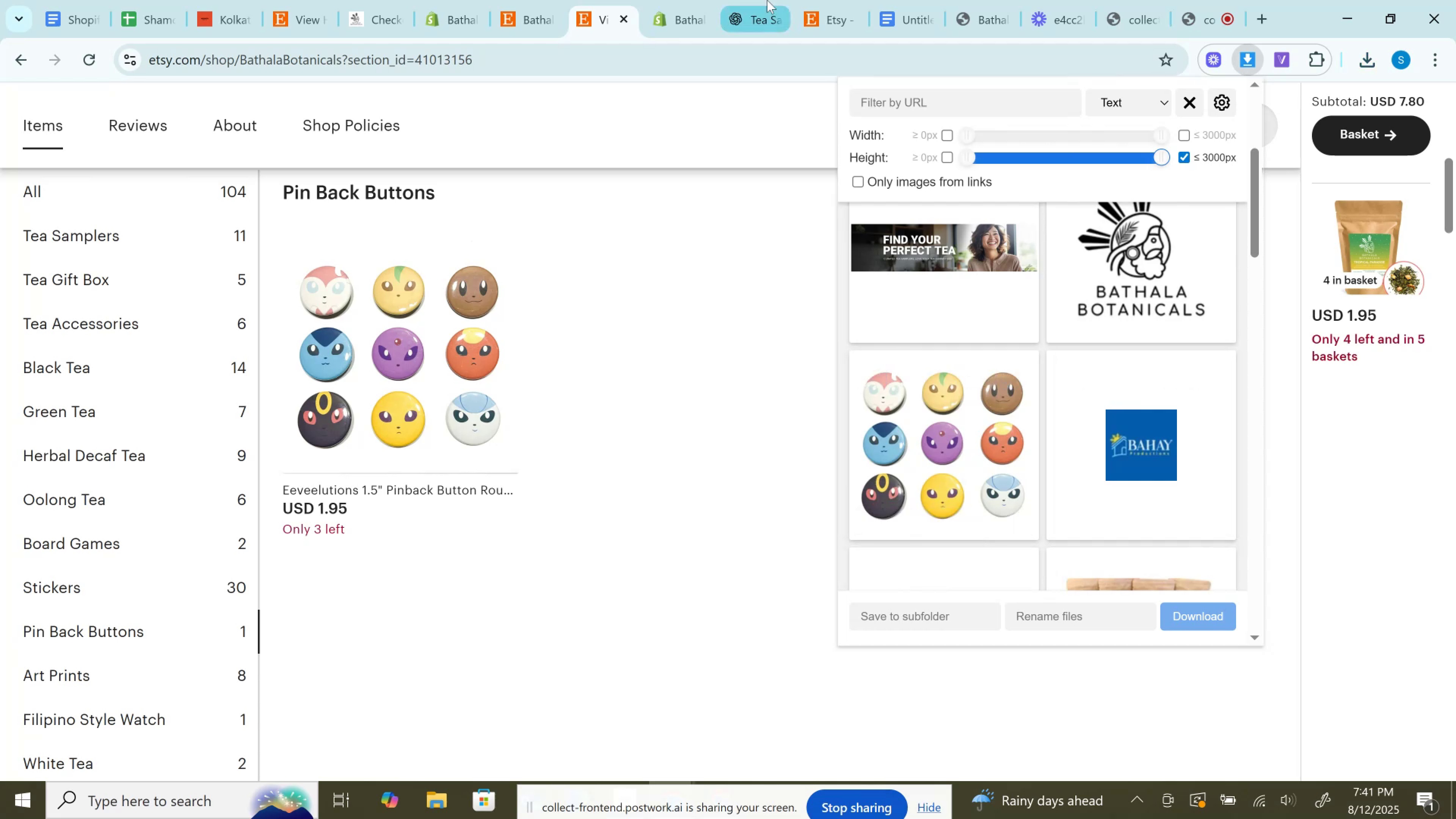 
left_click([766, 0])
 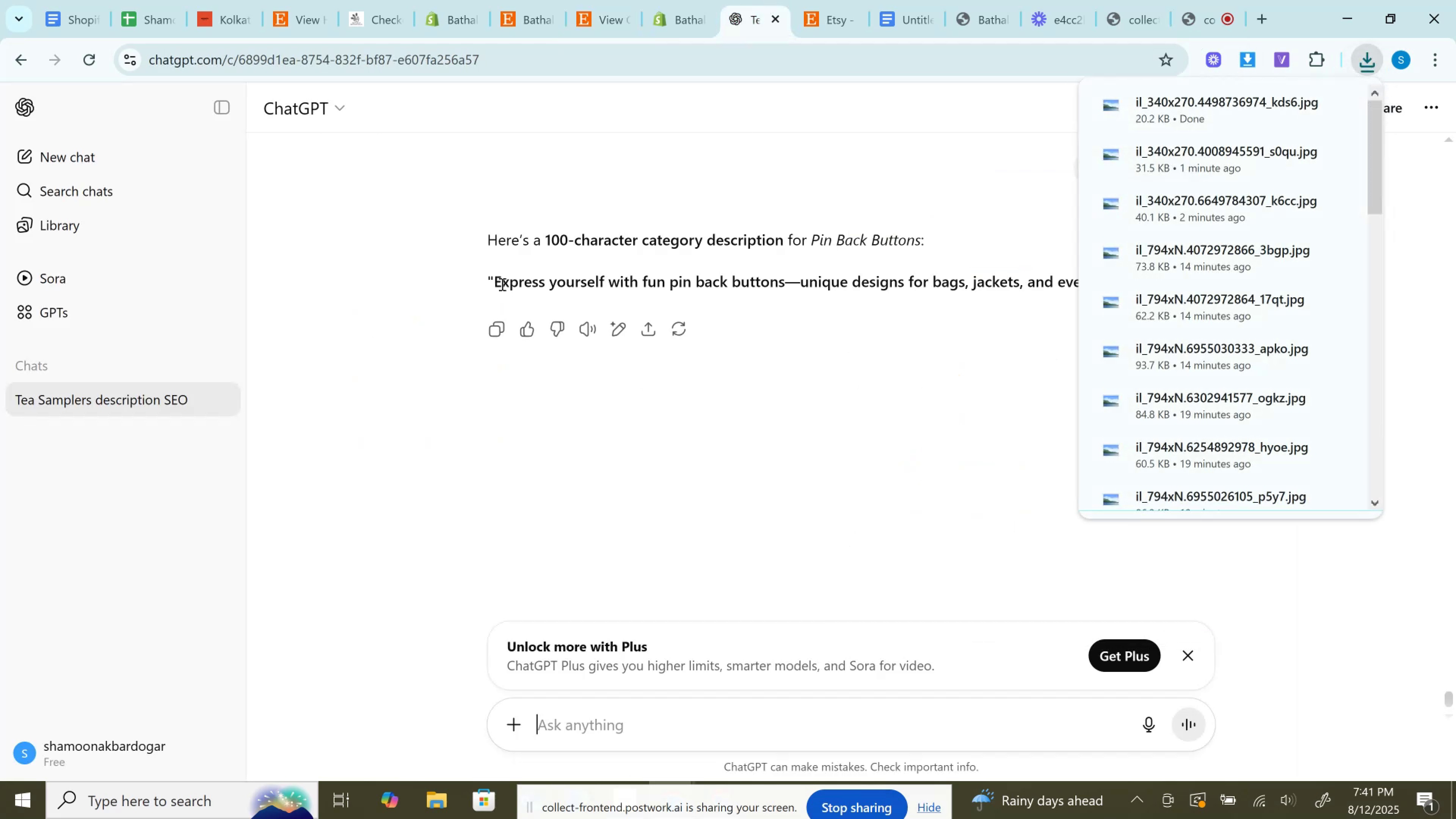 
left_click_drag(start_coordinate=[496, 283], to_coordinate=[1161, 284])
 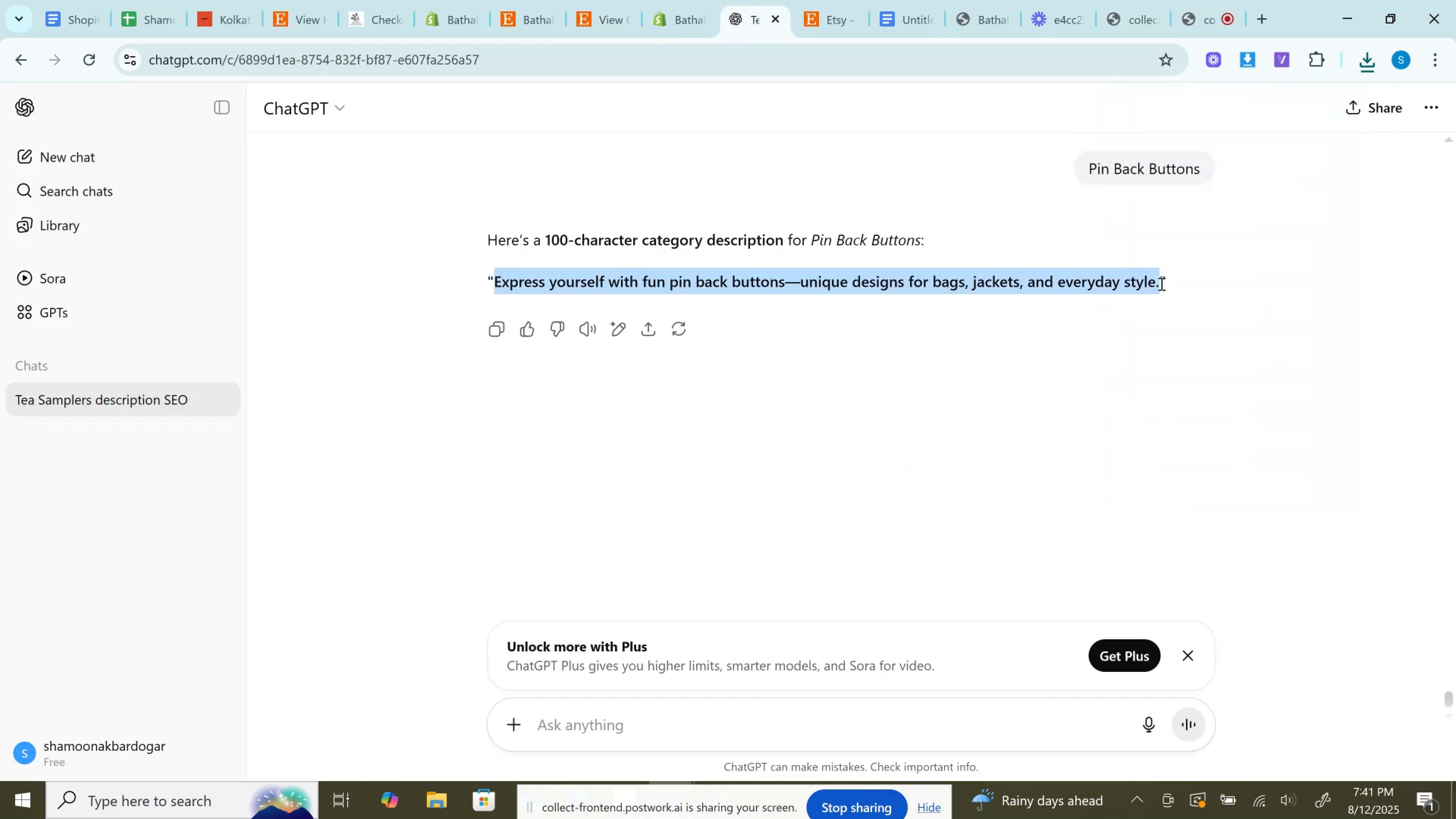 
key(Control+C)
 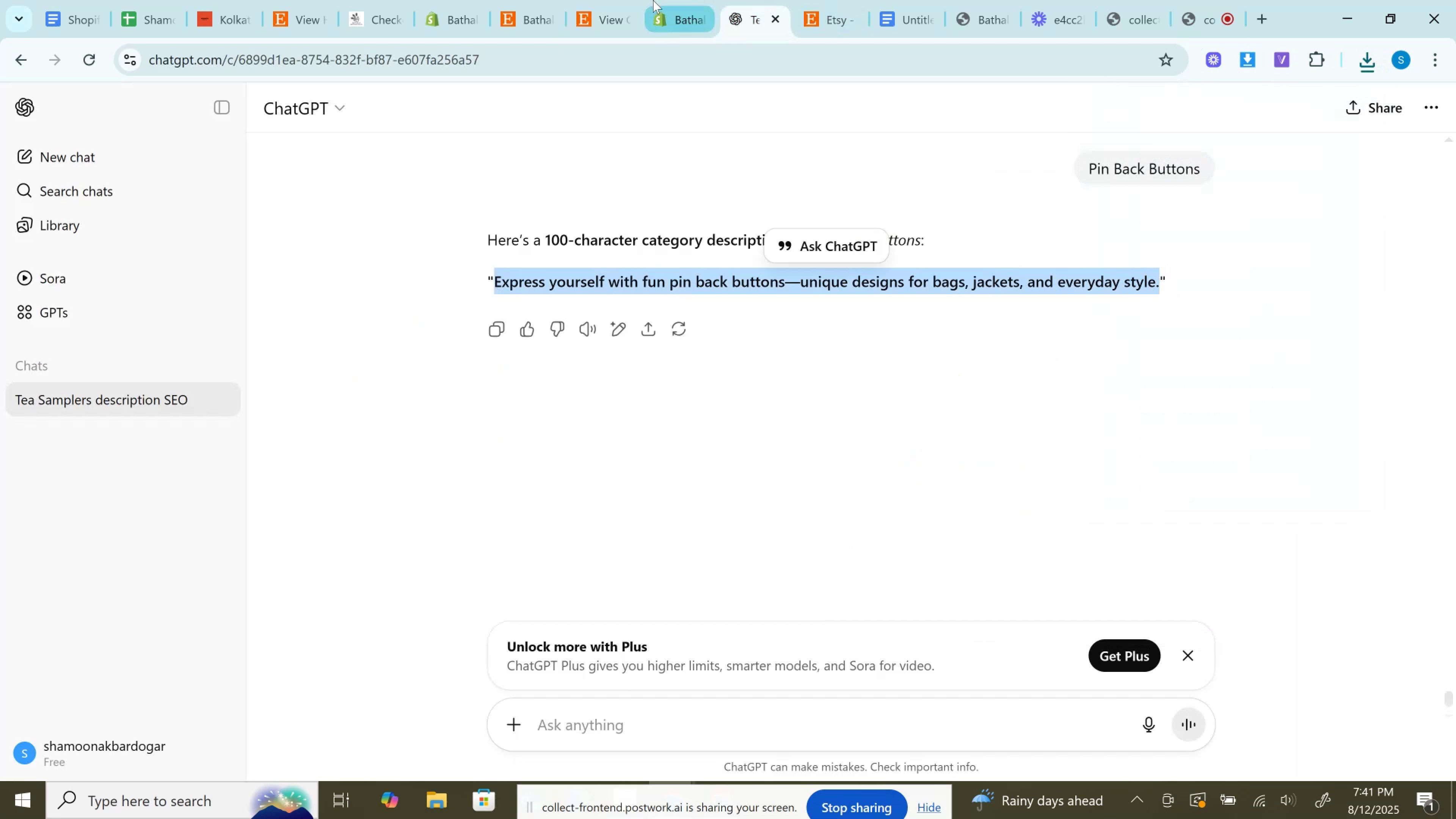 
left_click([689, 0])
 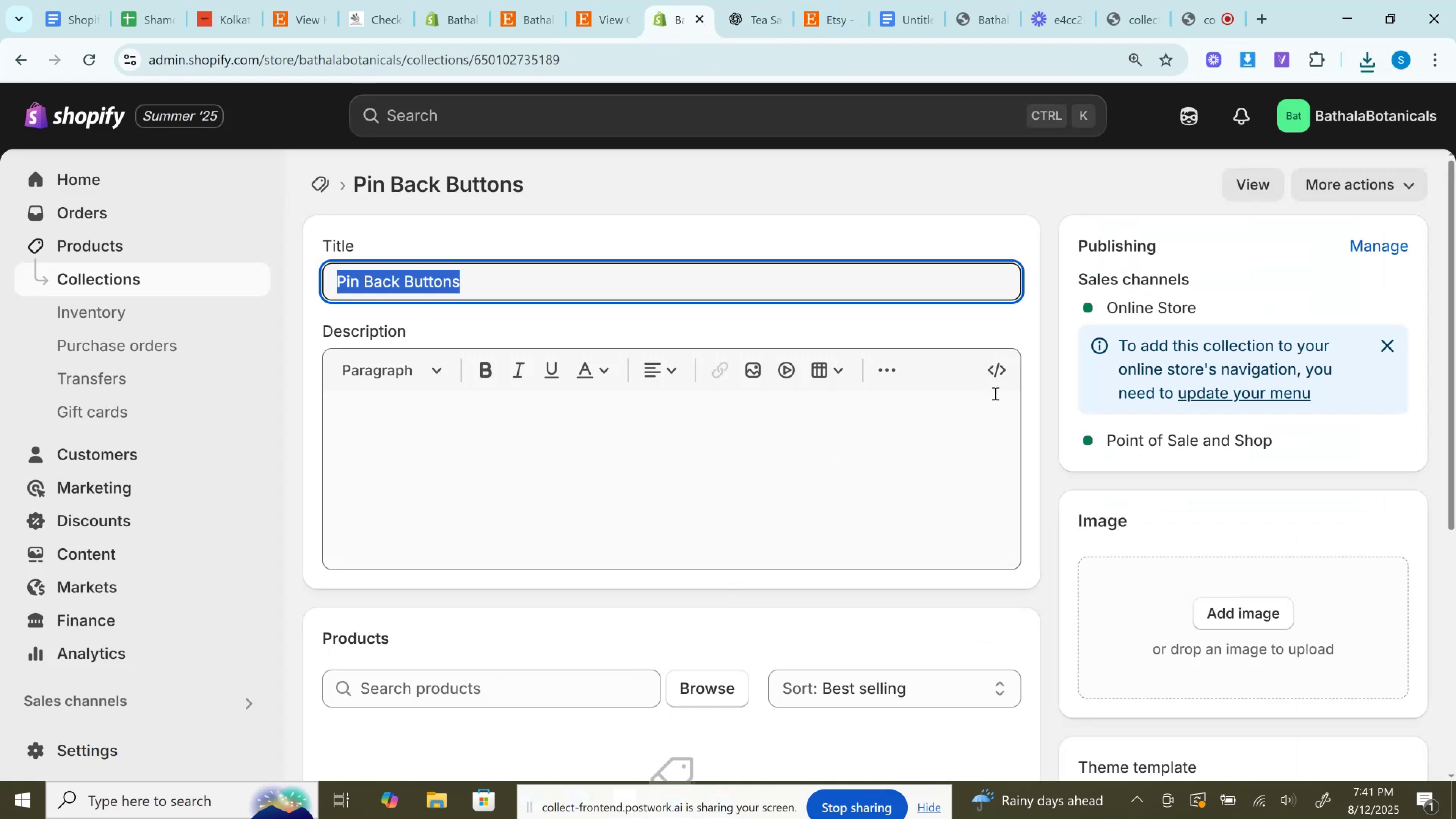 
left_click([998, 372])
 